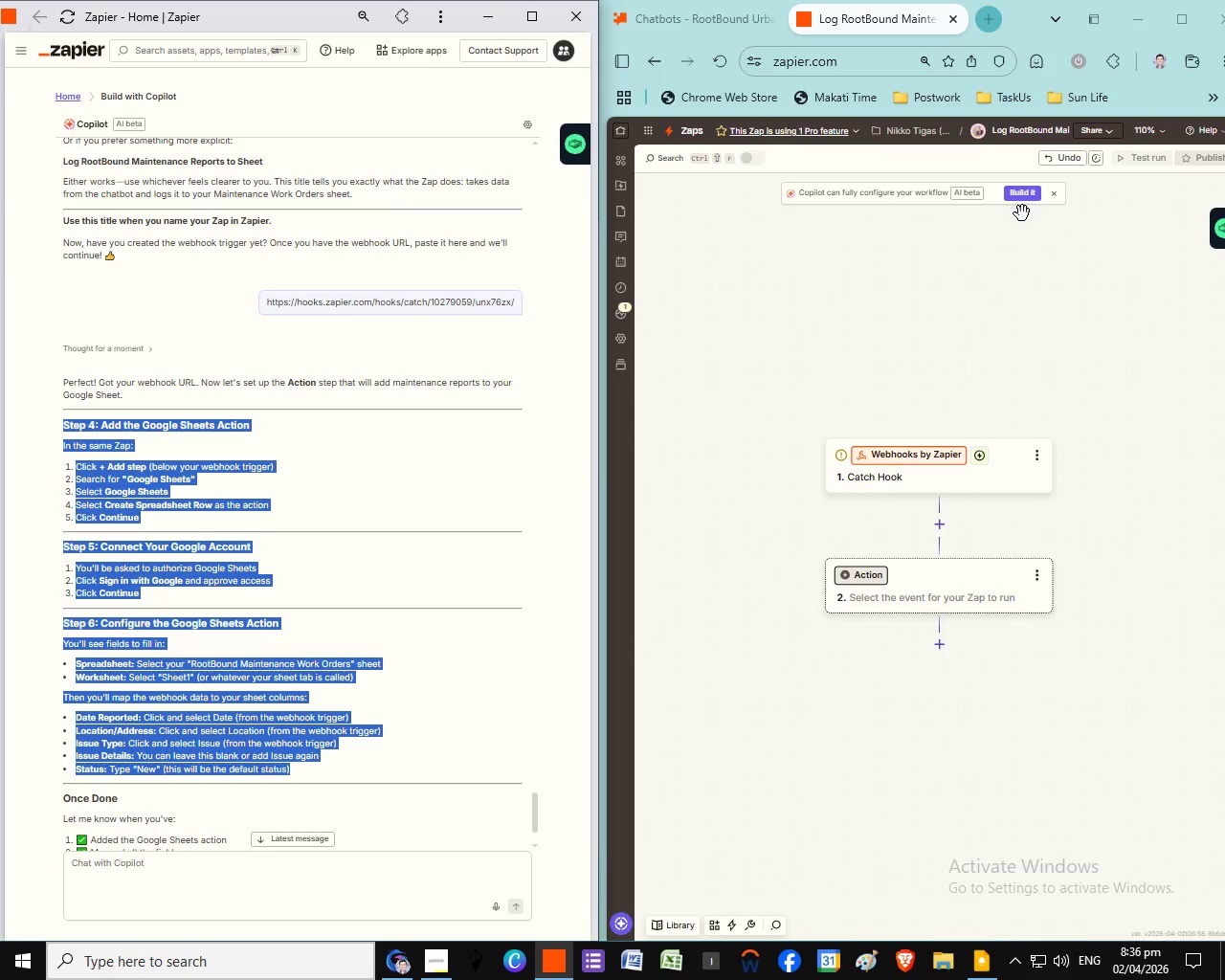 
left_click([326, 506])
 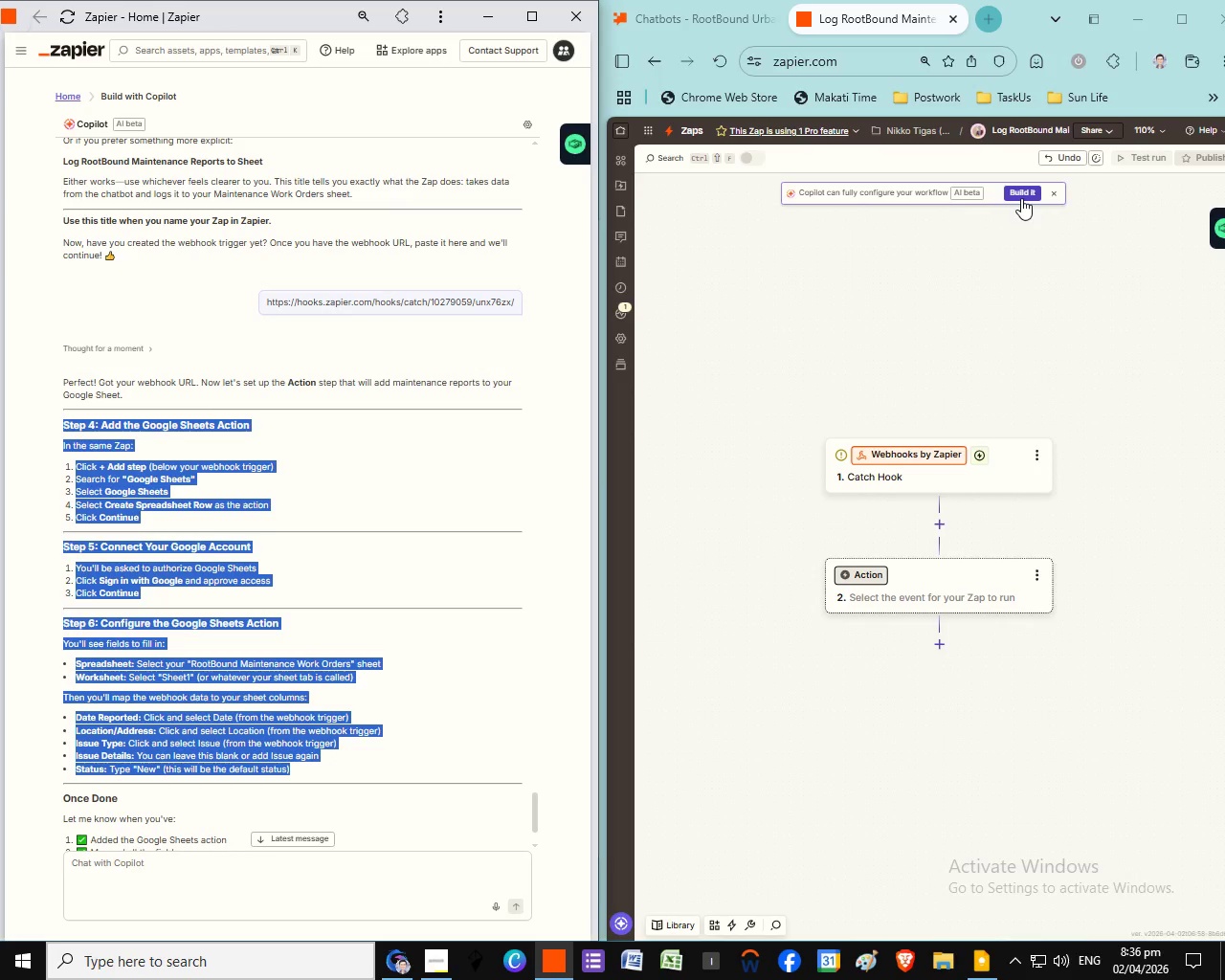 
left_click([1021, 198])
 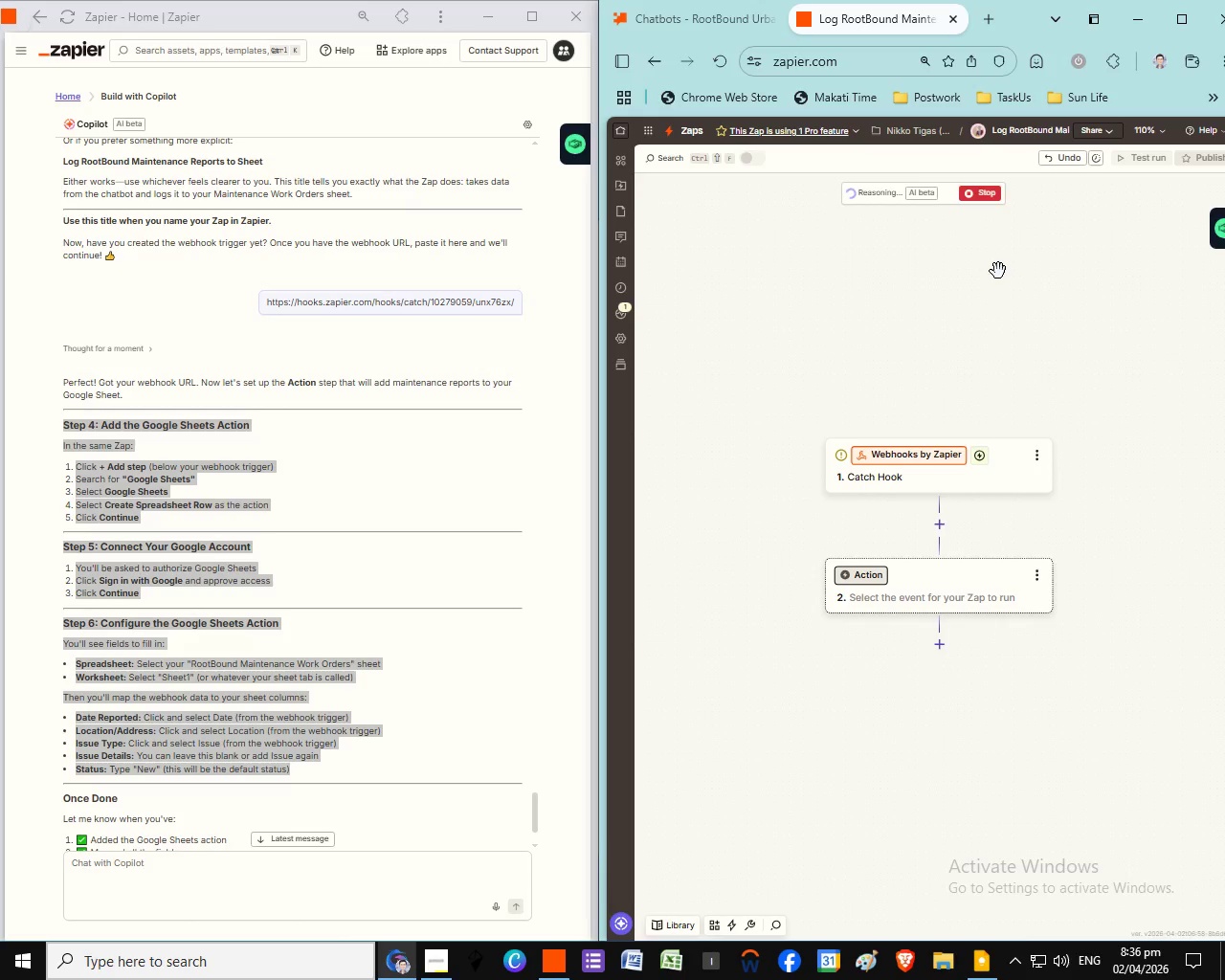 
wait(9.0)
 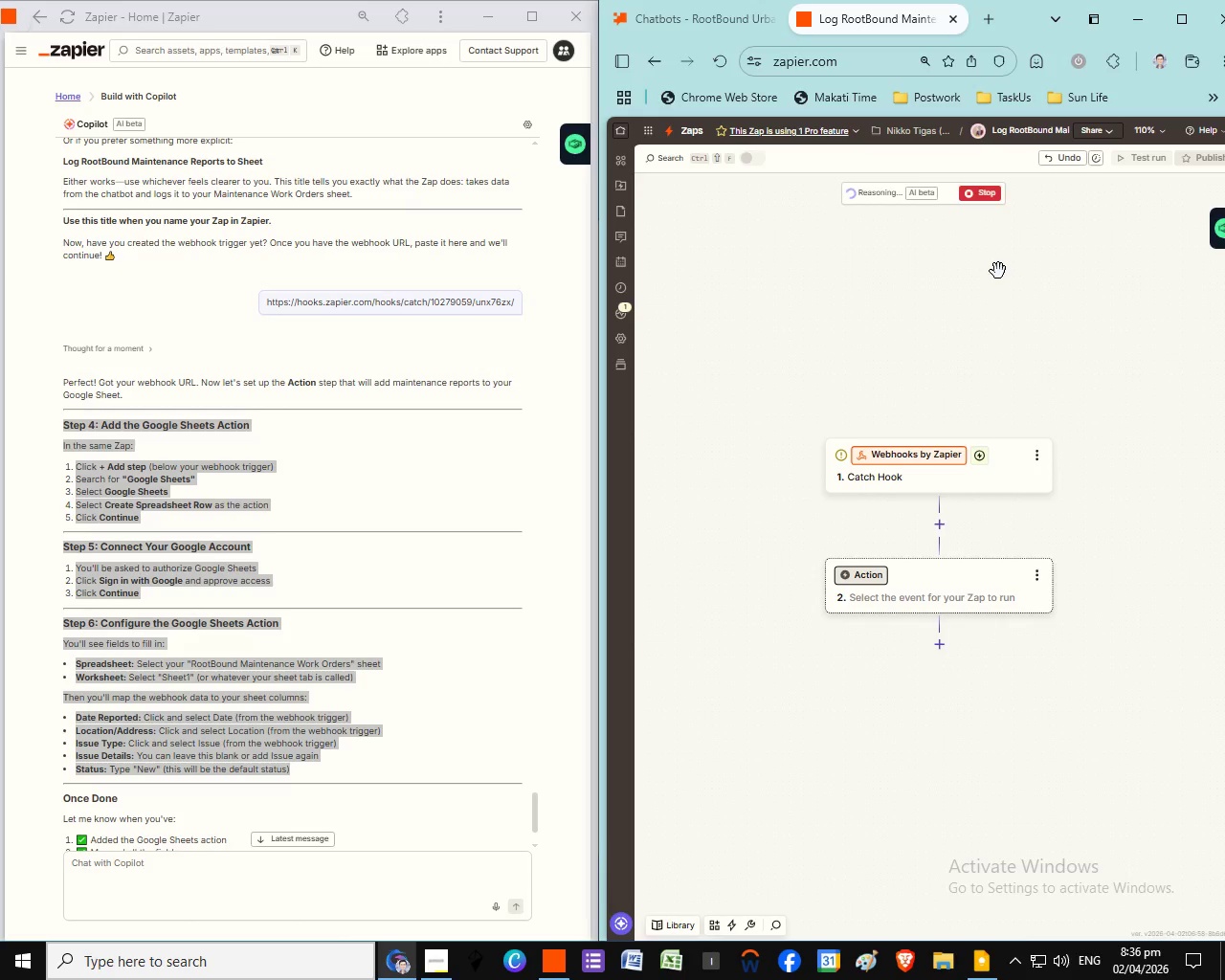 
left_click([621, 923])
 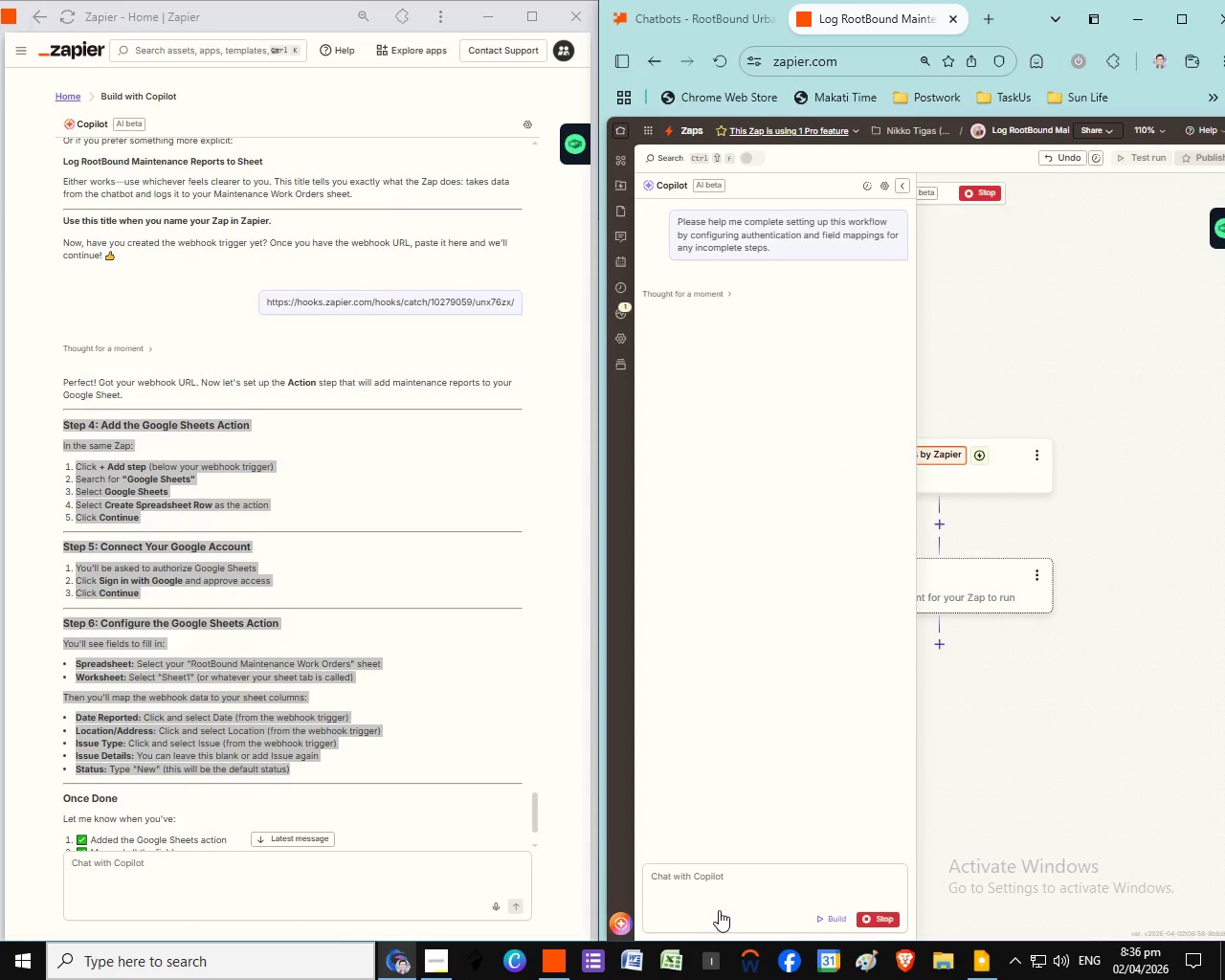 
left_click([713, 889])
 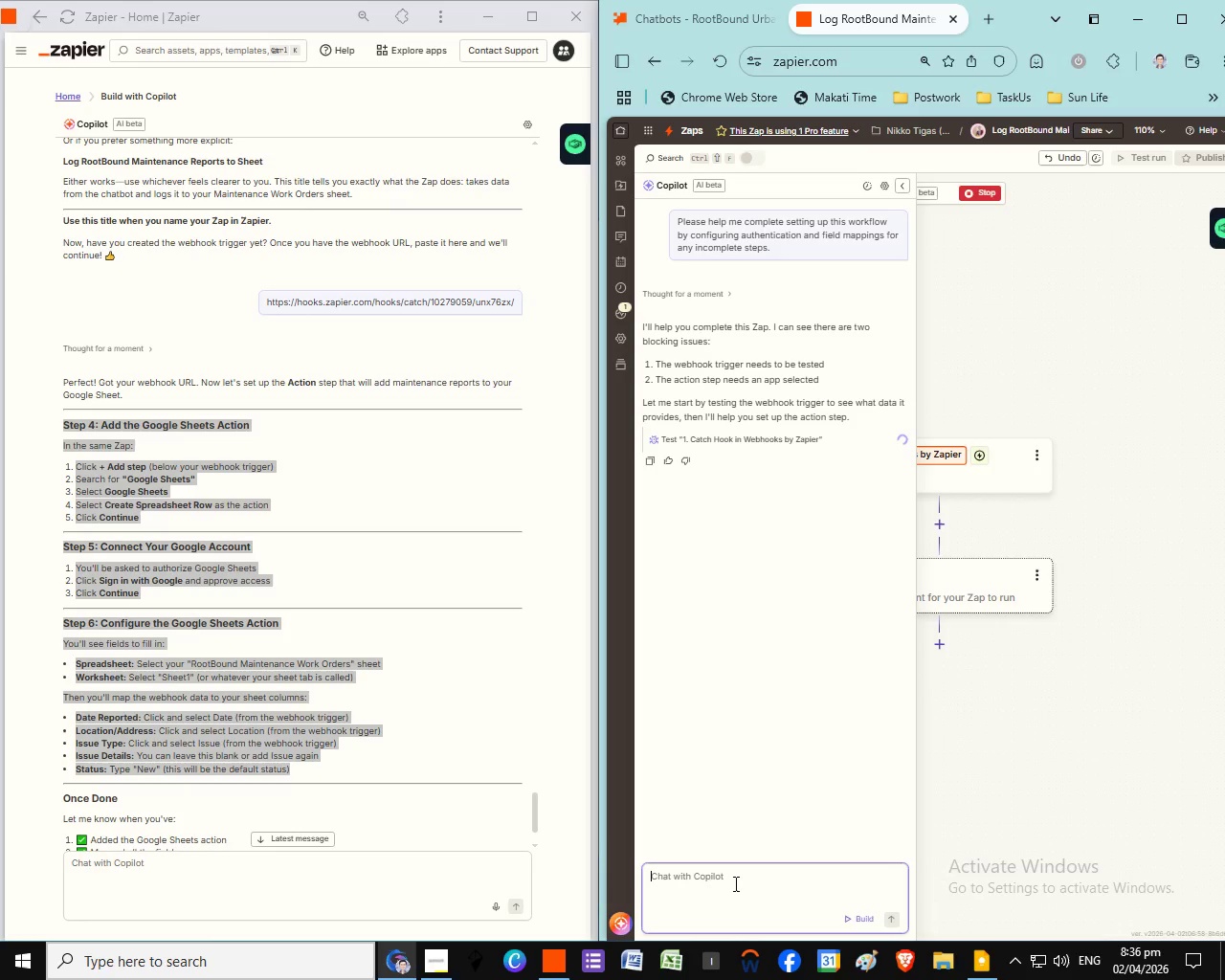 
key(Control+V)
 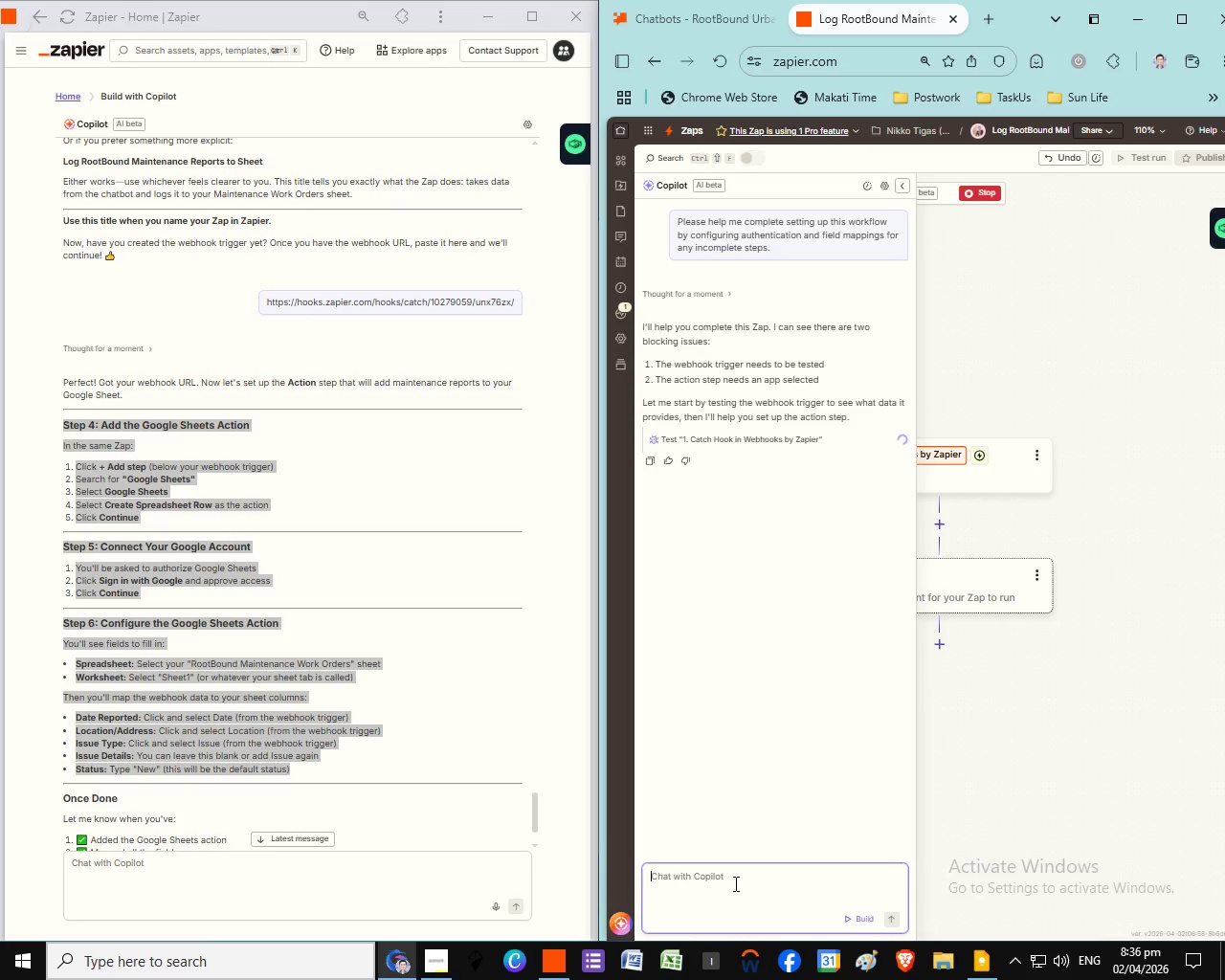 
scroll: coordinate [744, 765], scroll_direction: up, amount: 4.0
 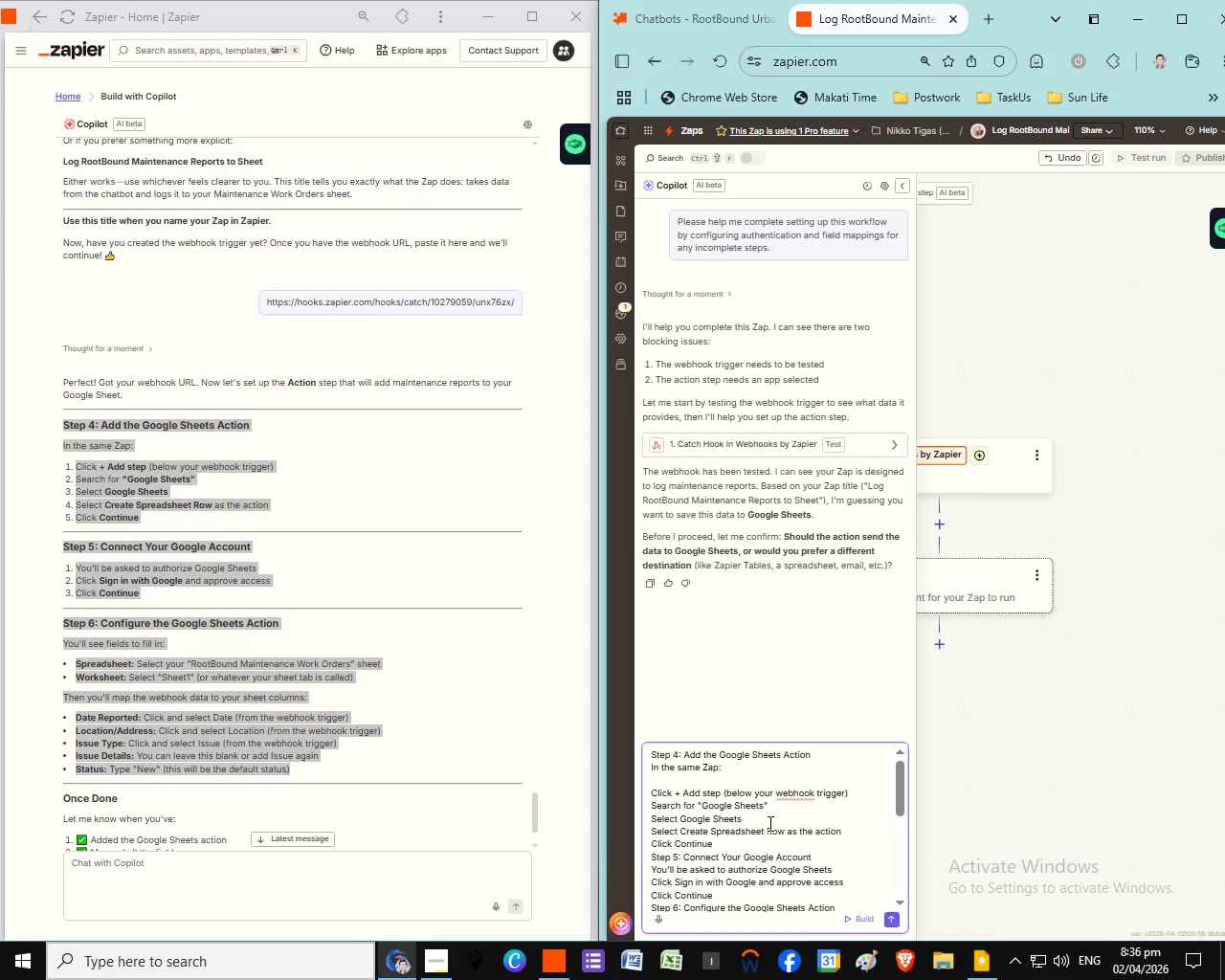 
left_click([768, 823])
 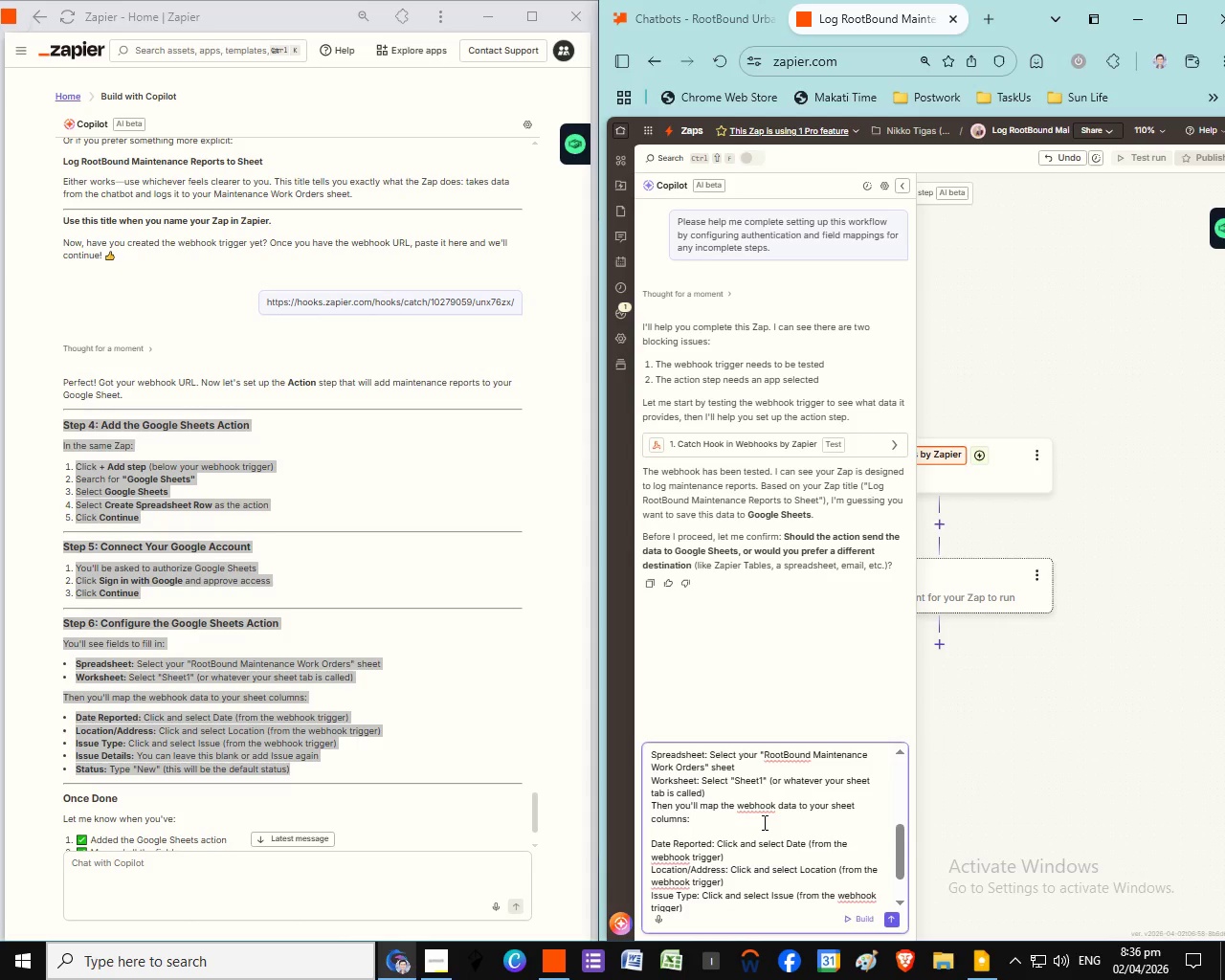 
scroll: coordinate [763, 822], scroll_direction: down, amount: 2.0
 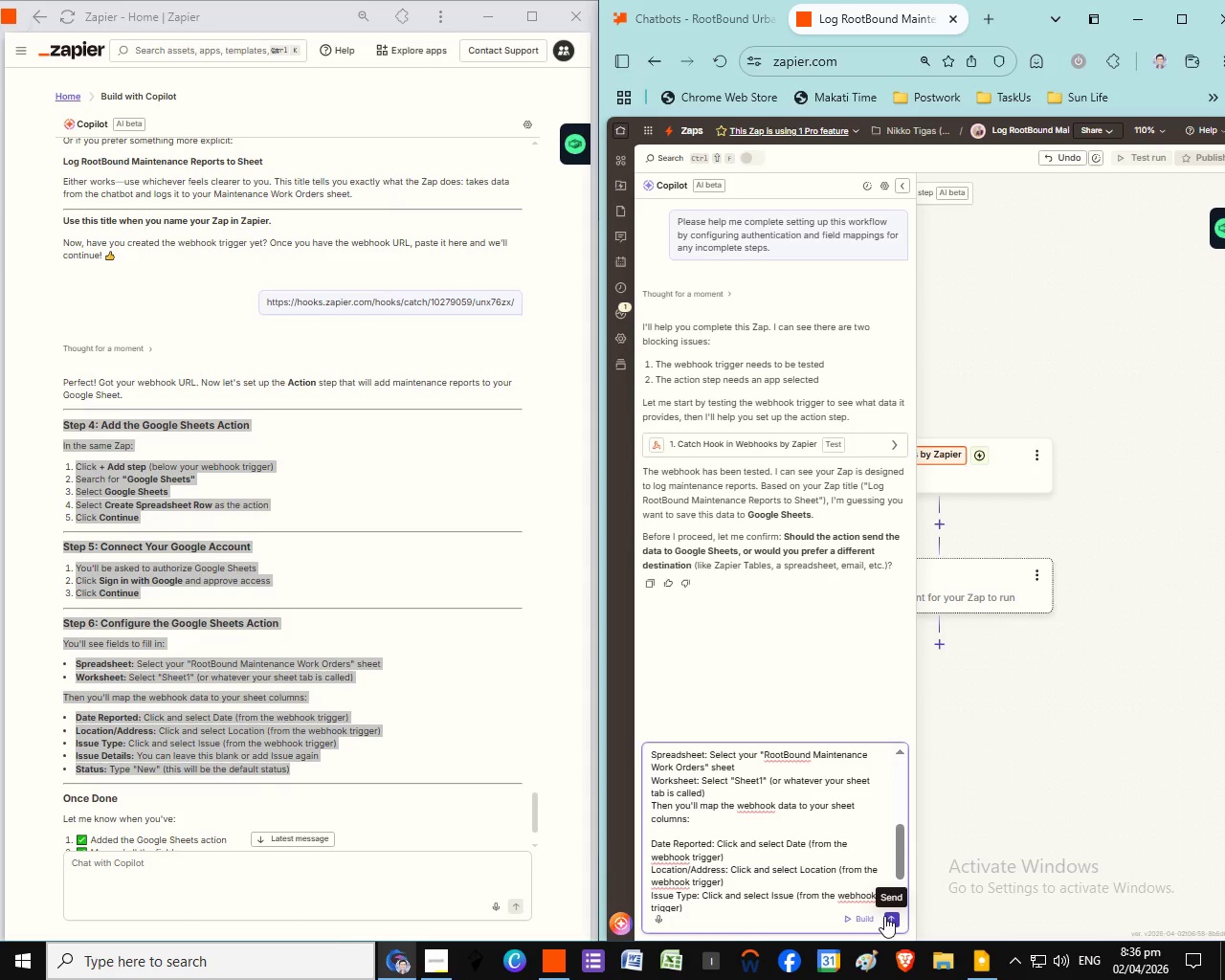 
left_click([884, 916])
 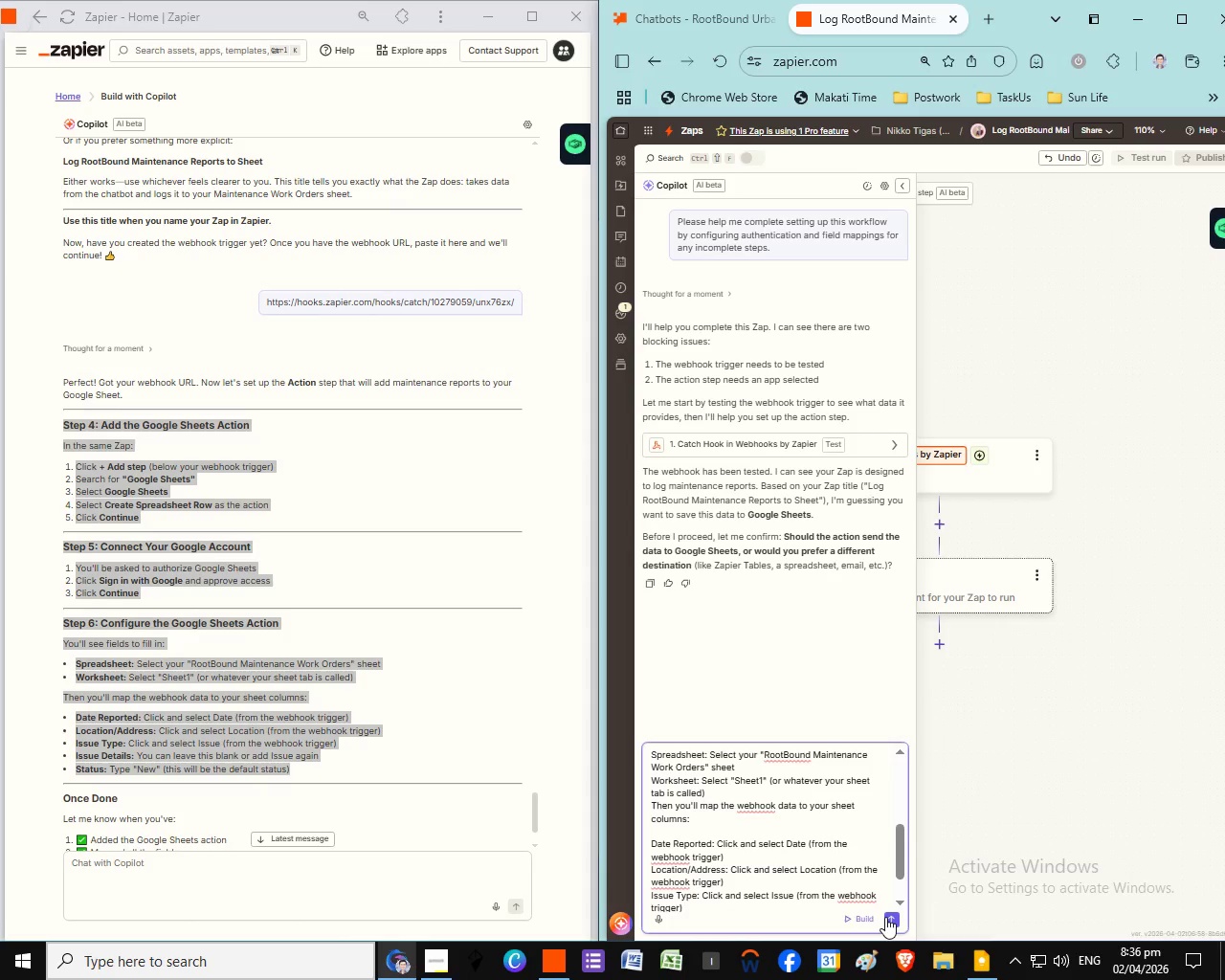 
scroll: coordinate [756, 694], scroll_direction: up, amount: 4.0
 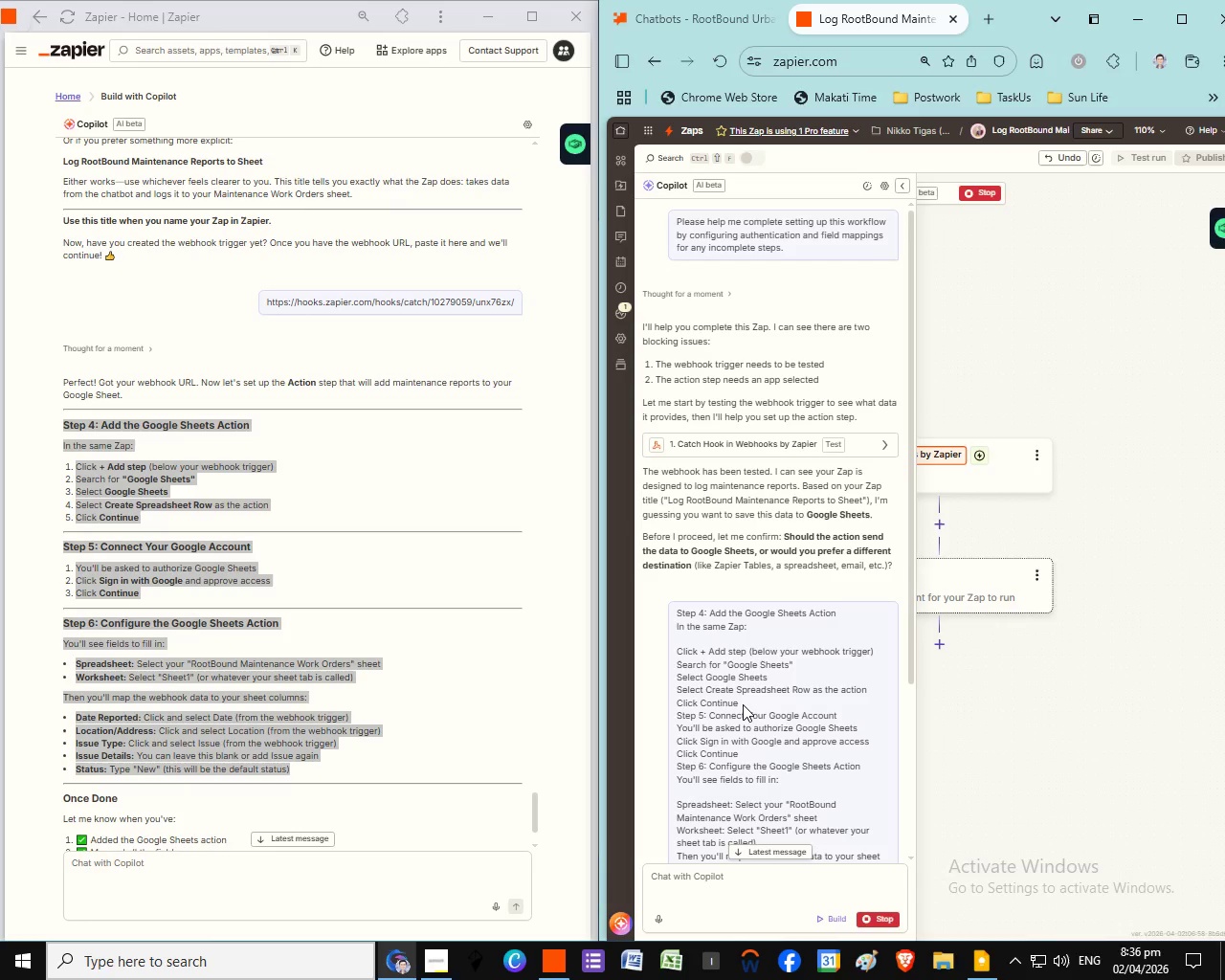 
scroll: coordinate [663, 698], scroll_direction: down, amount: 6.0
 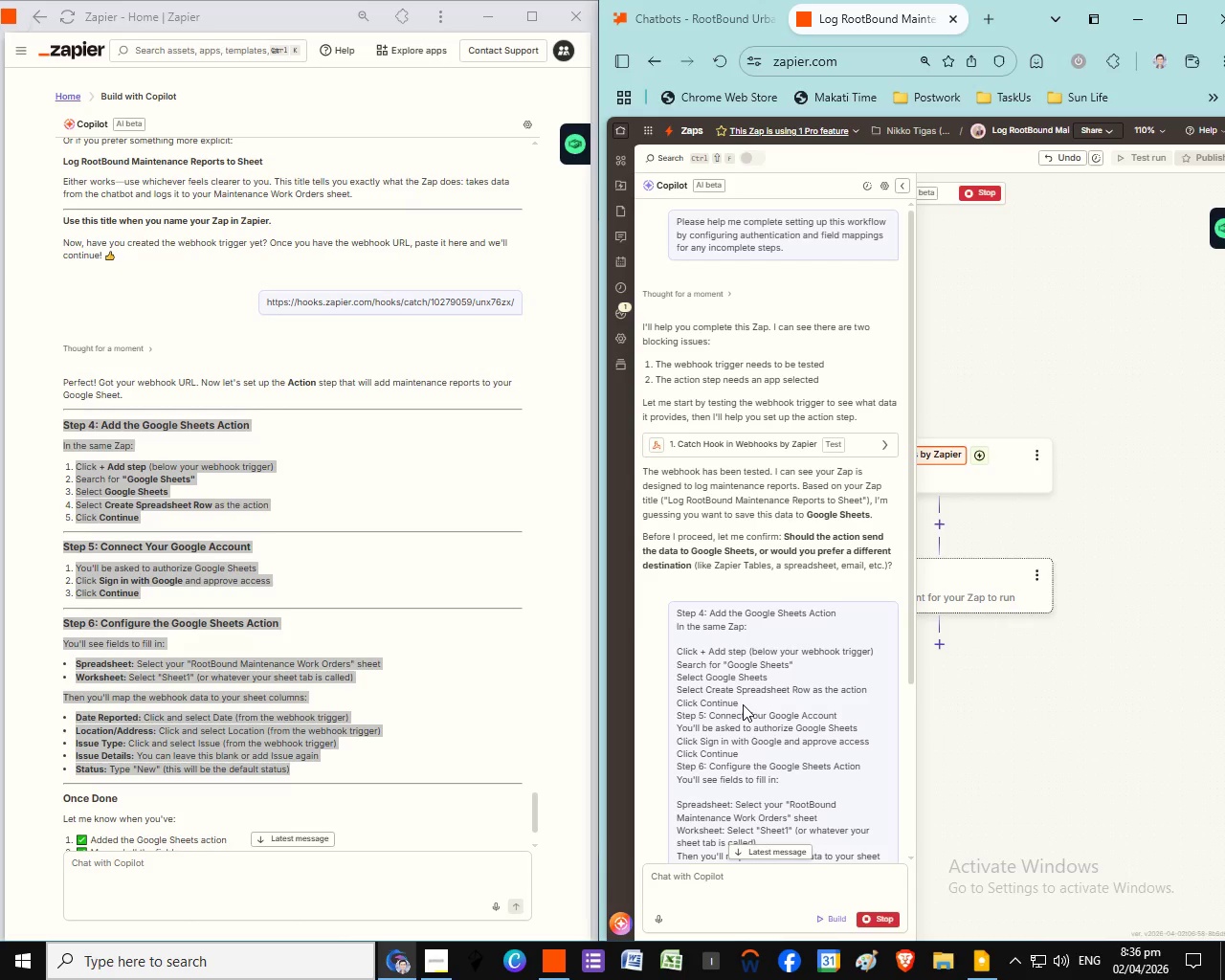 
scroll: coordinate [527, 681], scroll_direction: up, amount: 6.0
 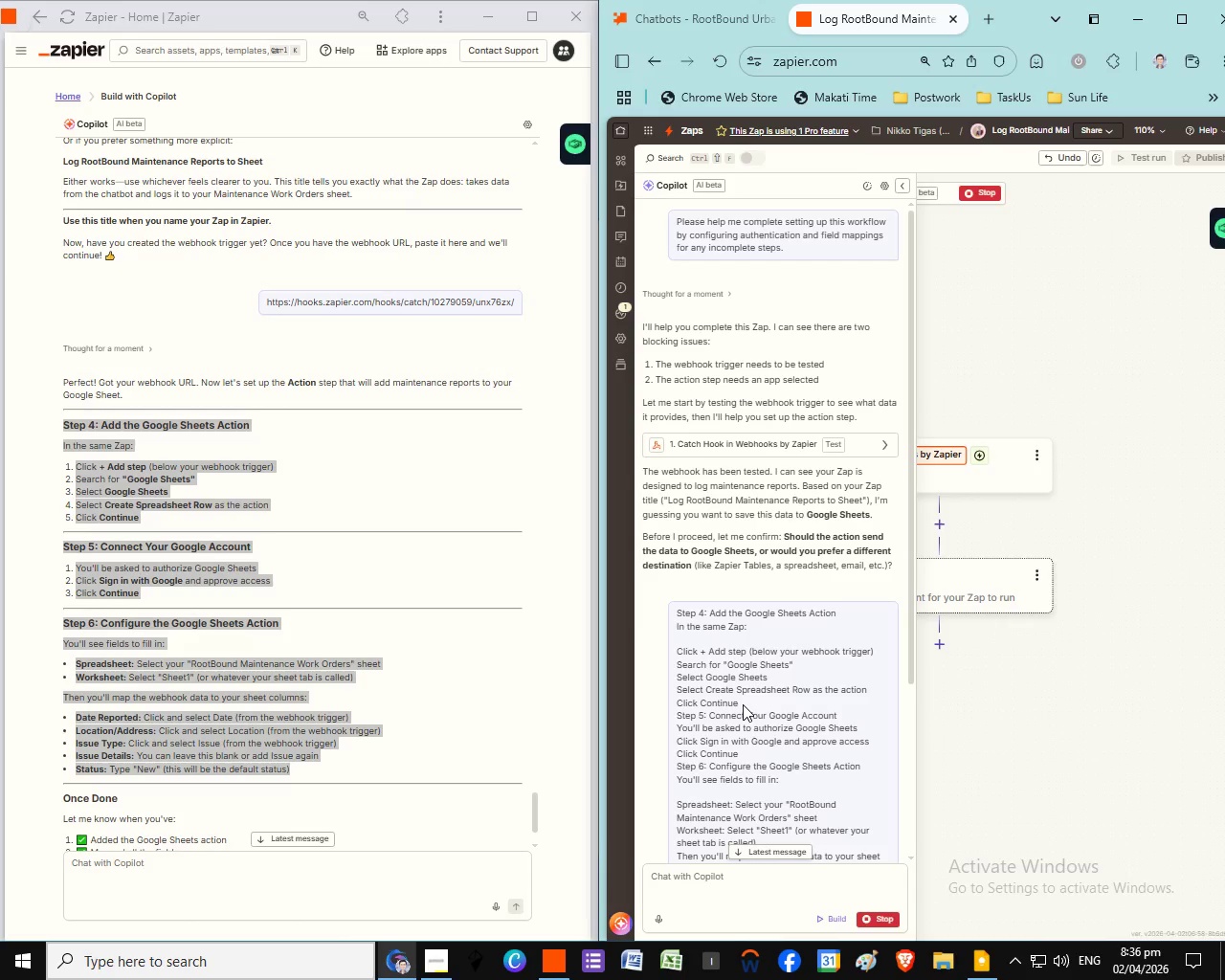 
scroll: coordinate [791, 743], scroll_direction: down, amount: 16.0
 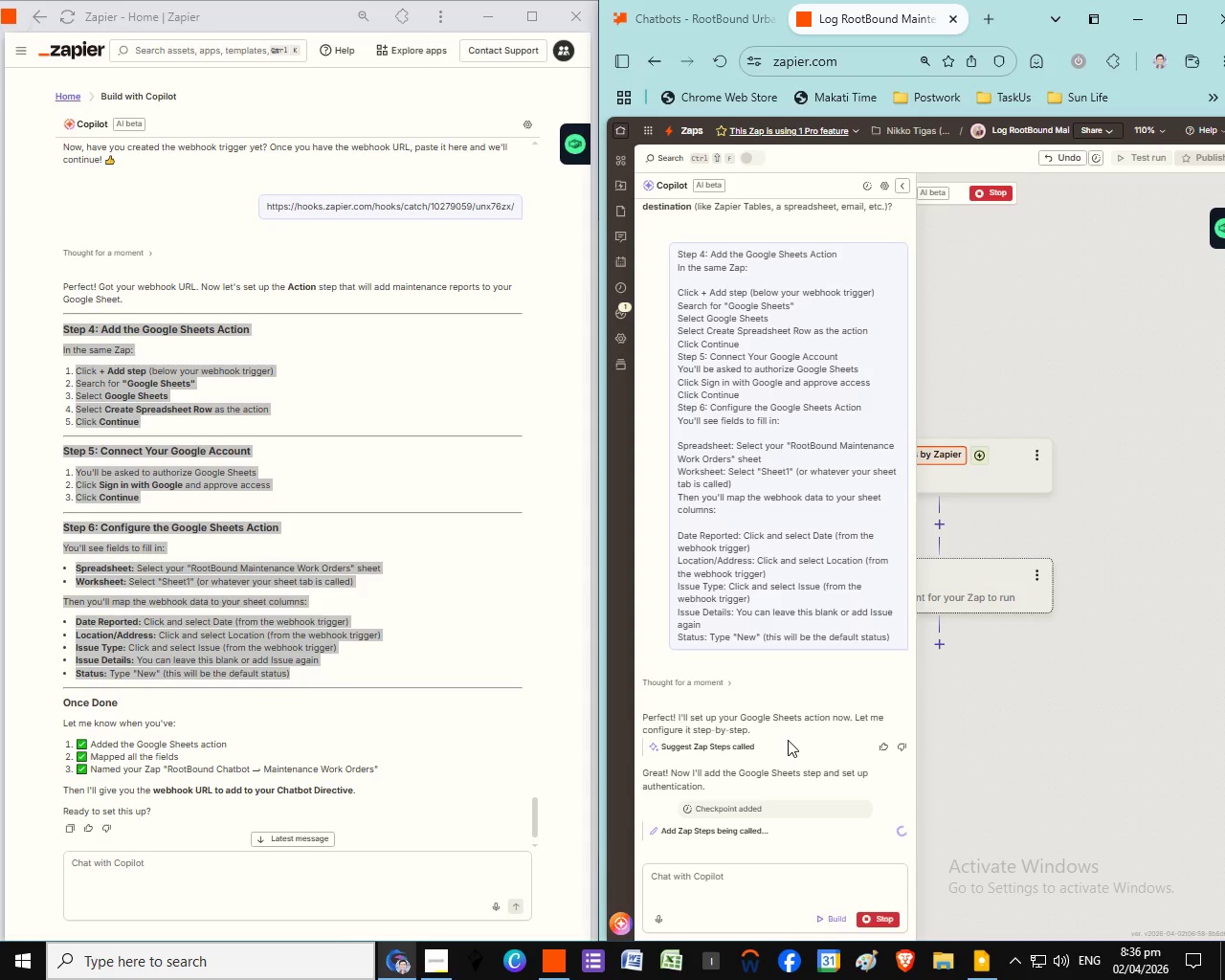 
scroll: coordinate [788, 740], scroll_direction: down, amount: 2.0
 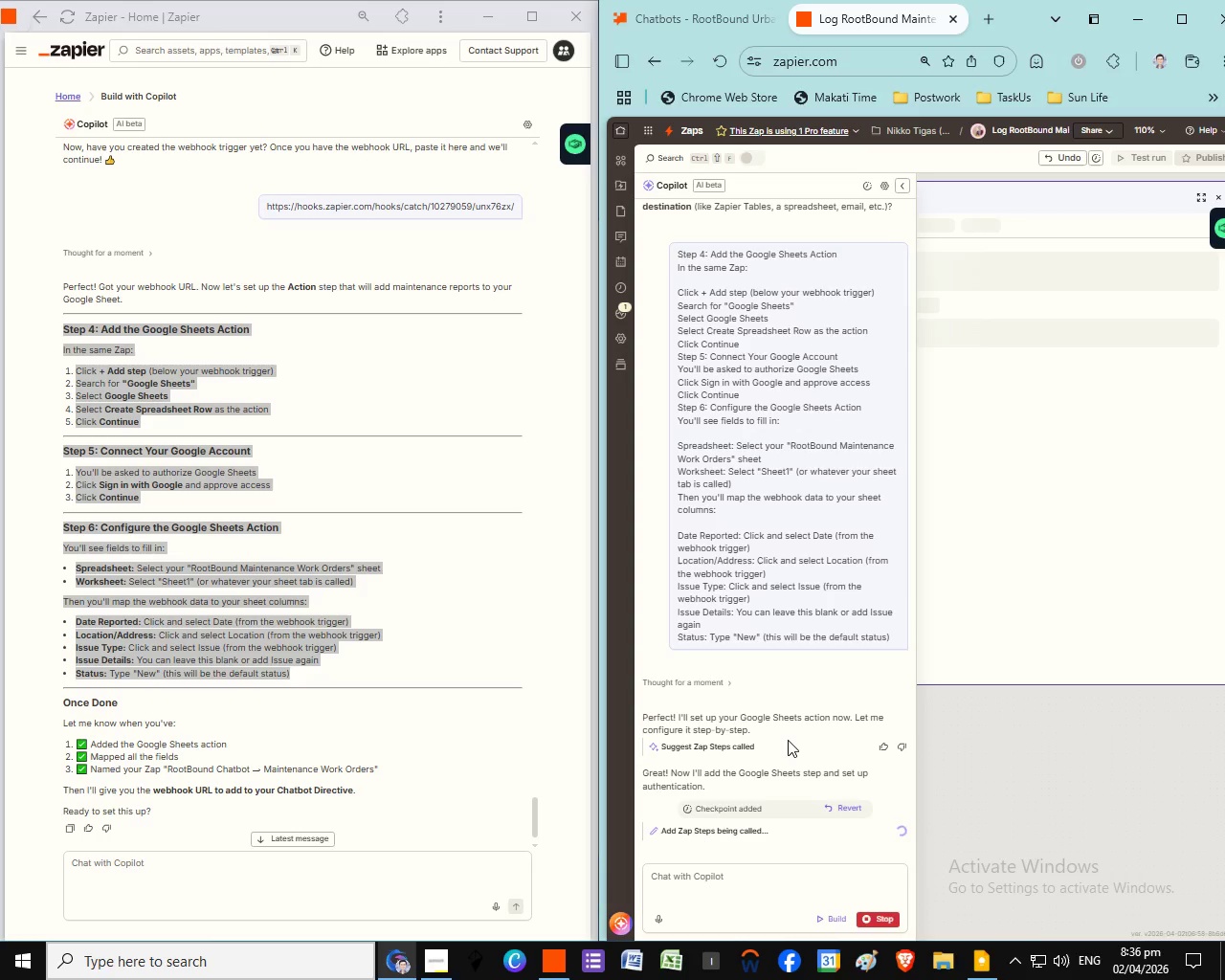 
wait(11.5)
 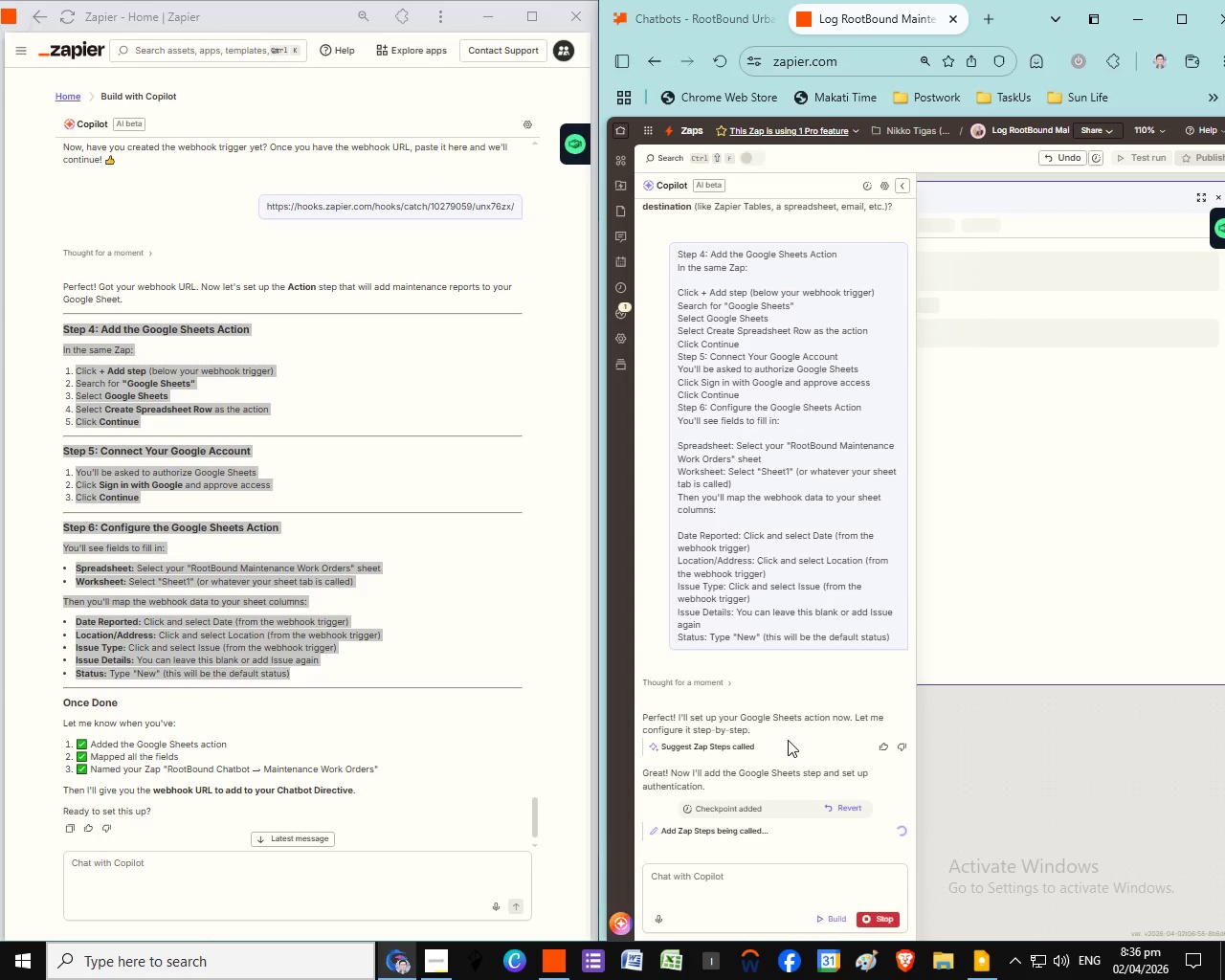 
left_click([1024, 568])
 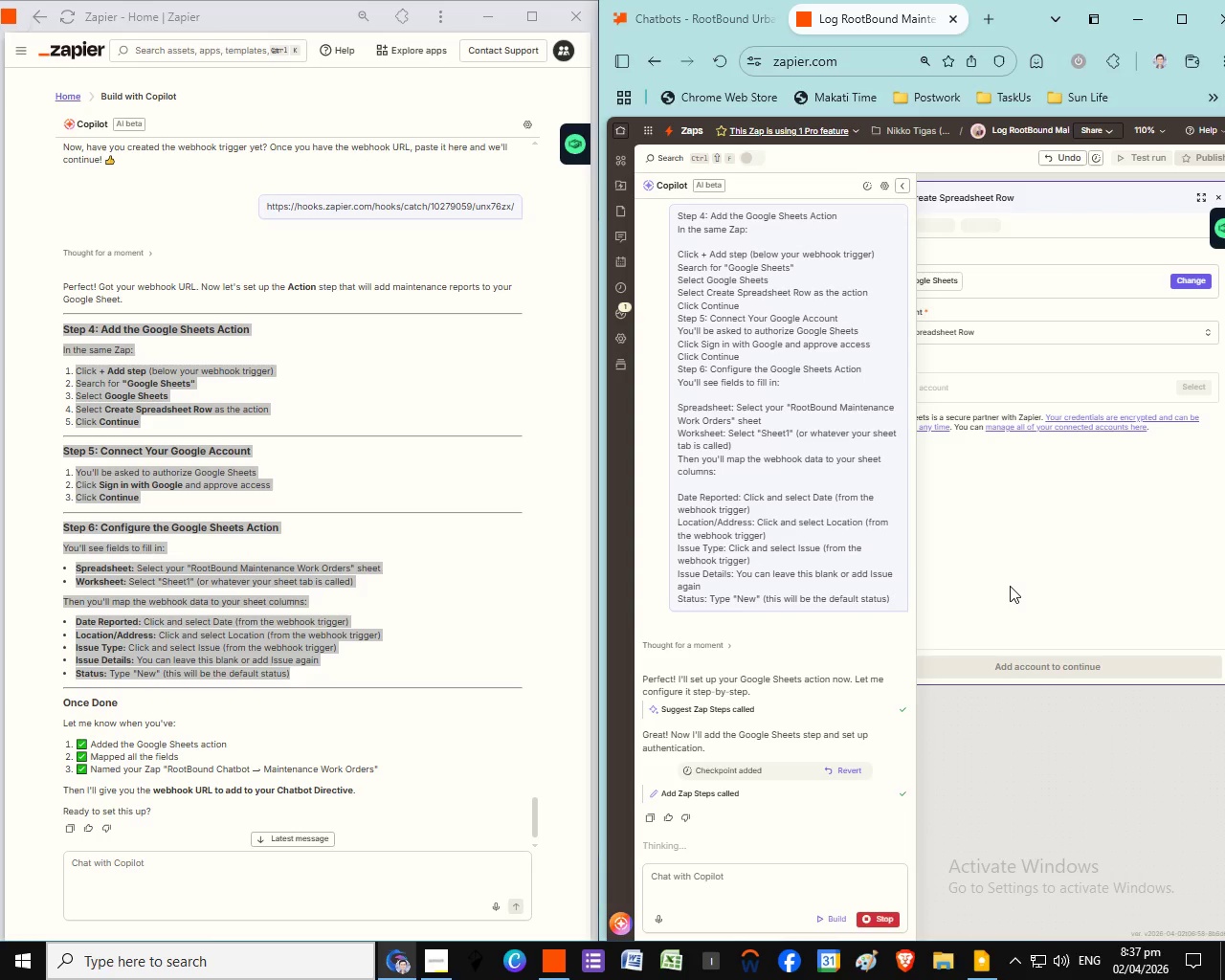 
scroll: coordinate [863, 705], scroll_direction: down, amount: 2.0
 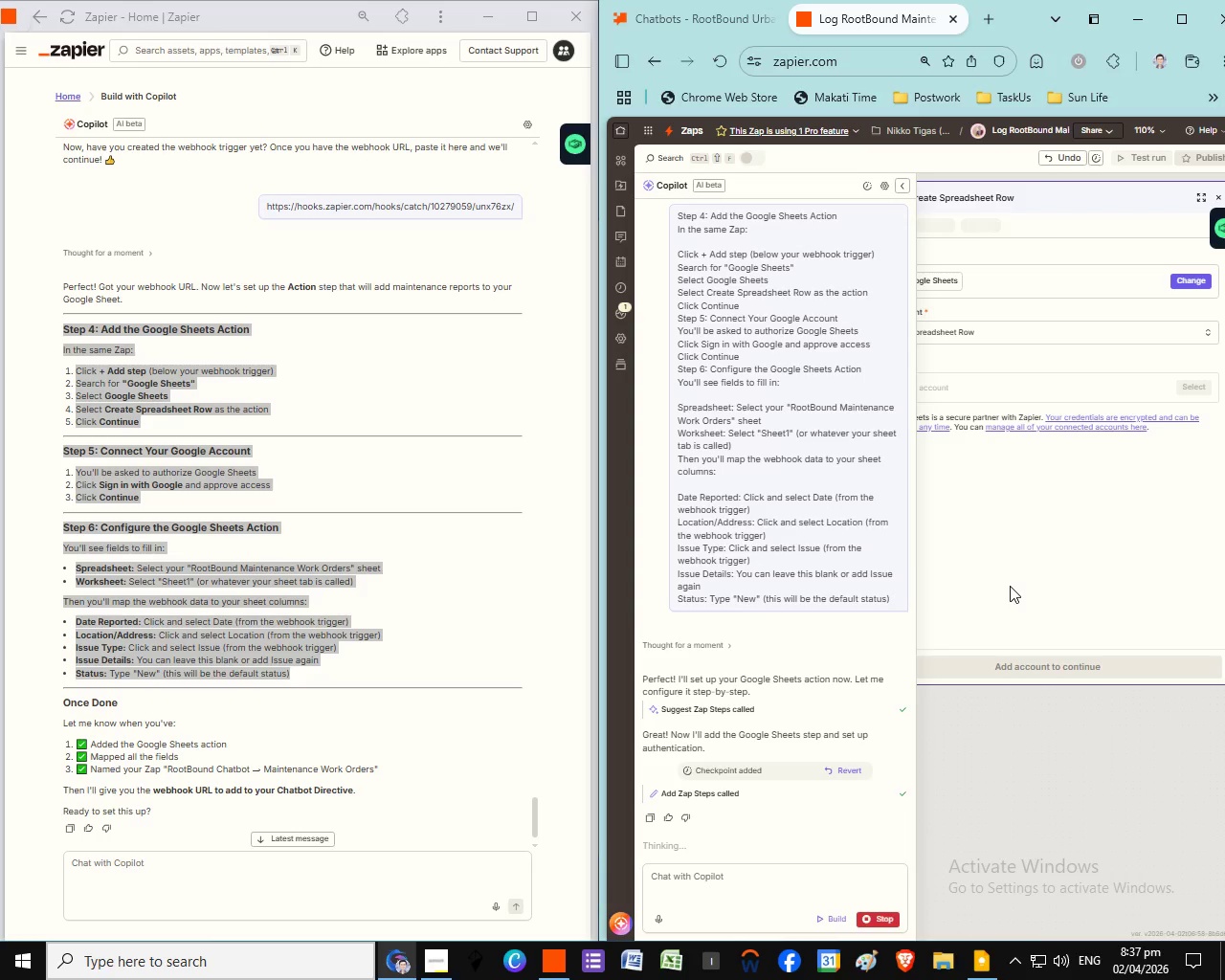 
scroll: coordinate [858, 717], scroll_direction: up, amount: 1.0
 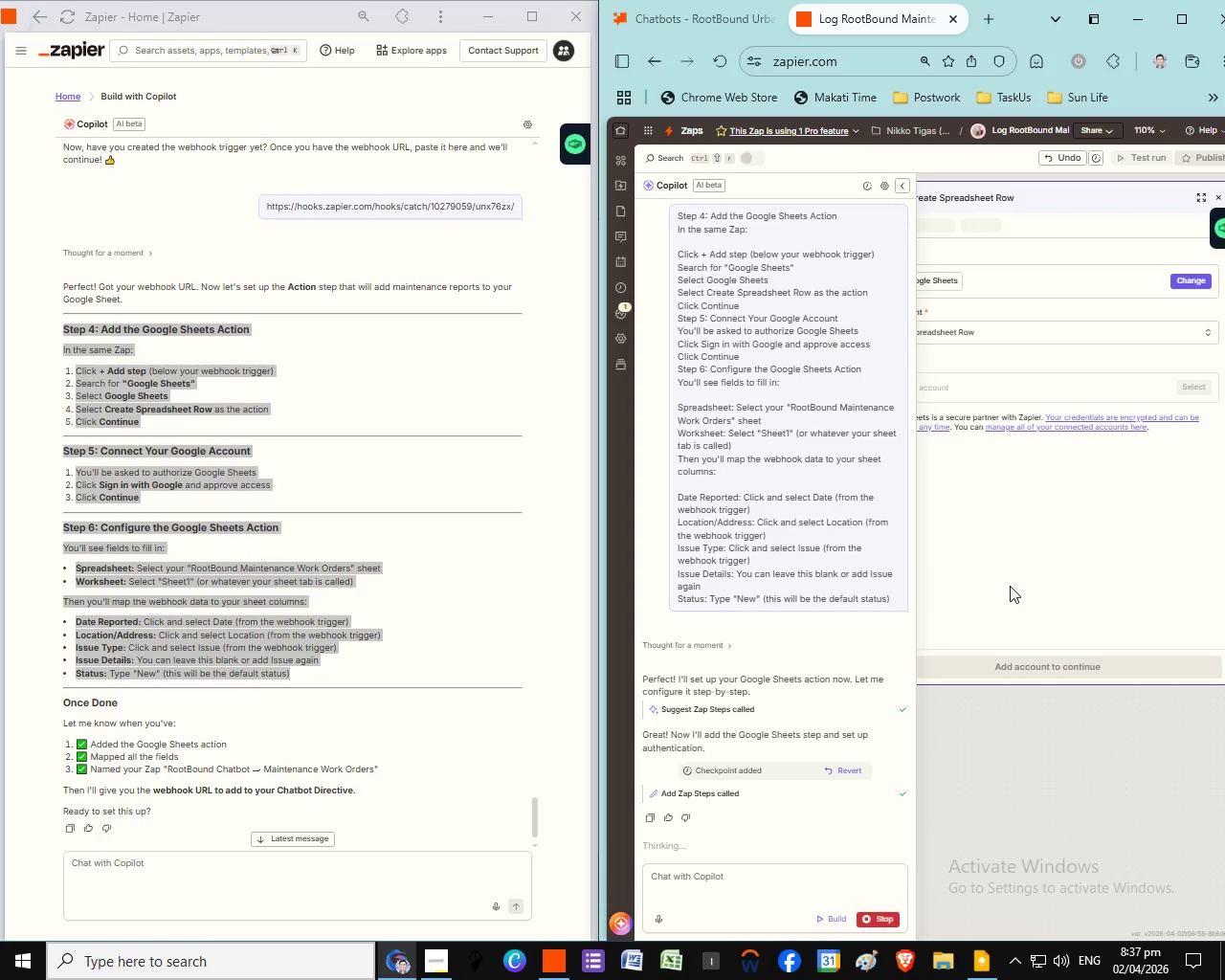 
scroll: coordinate [857, 664], scroll_direction: down, amount: 10.0
 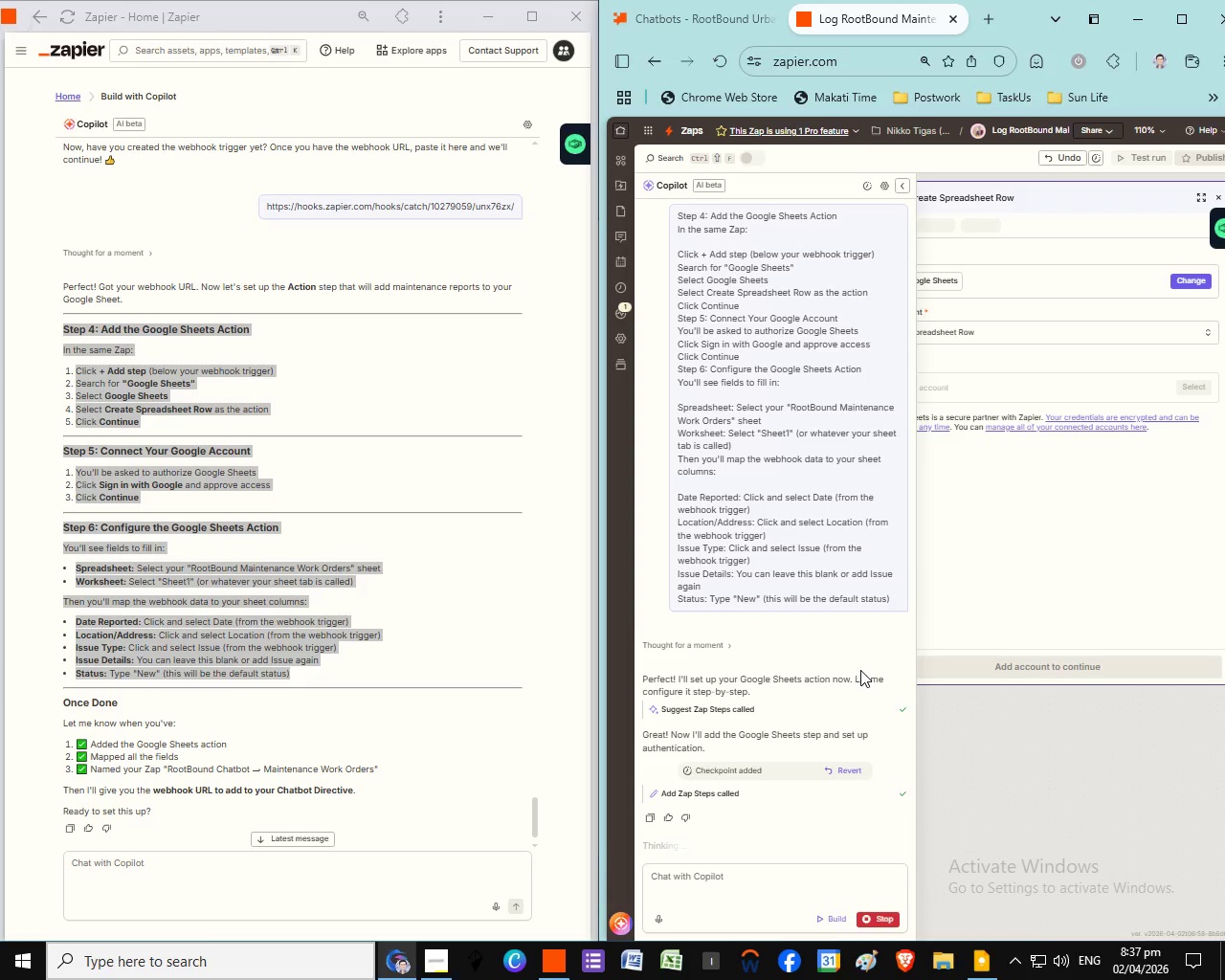 
scroll: coordinate [857, 664], scroll_direction: down, amount: 2.0
 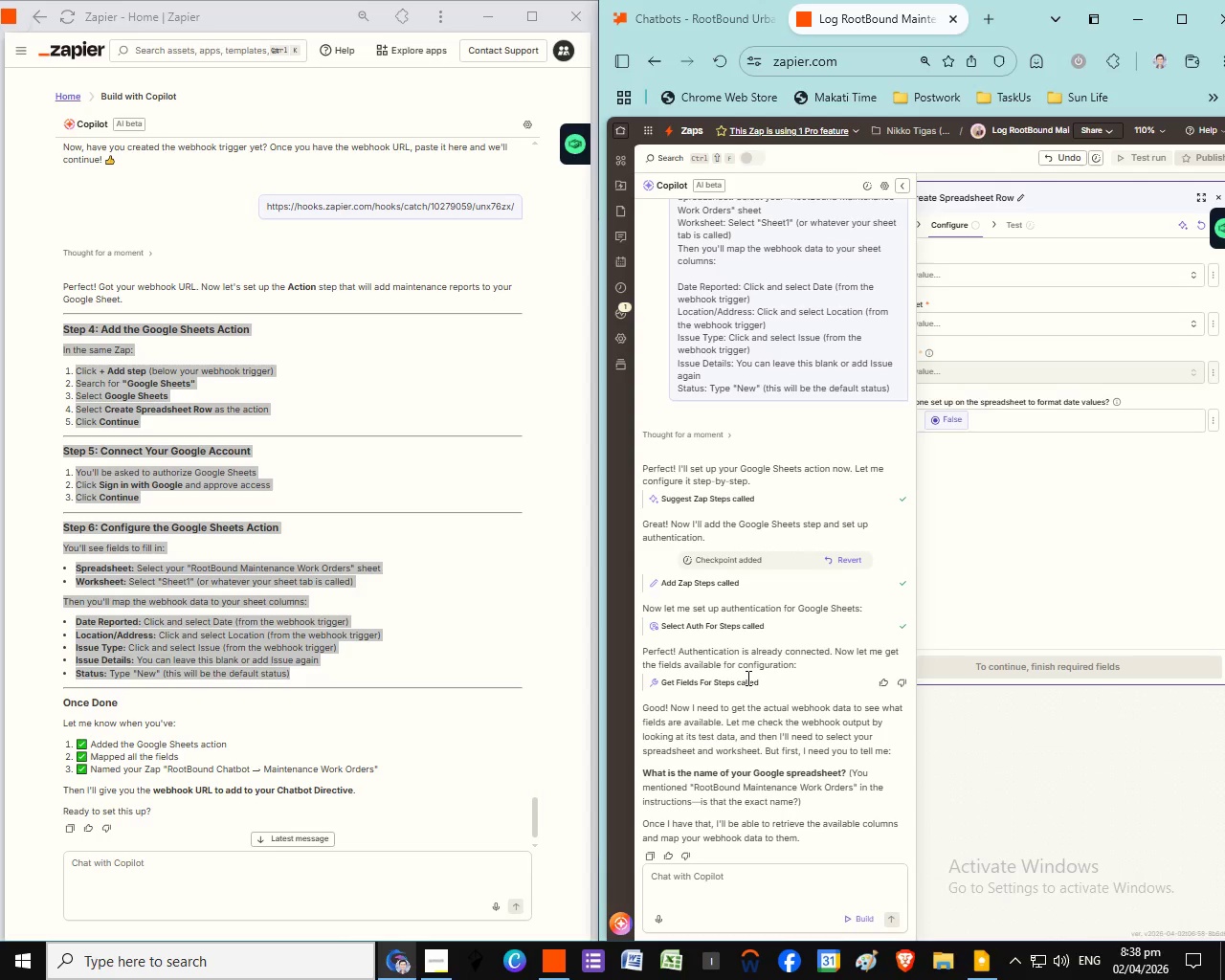 
wait(29.1)
 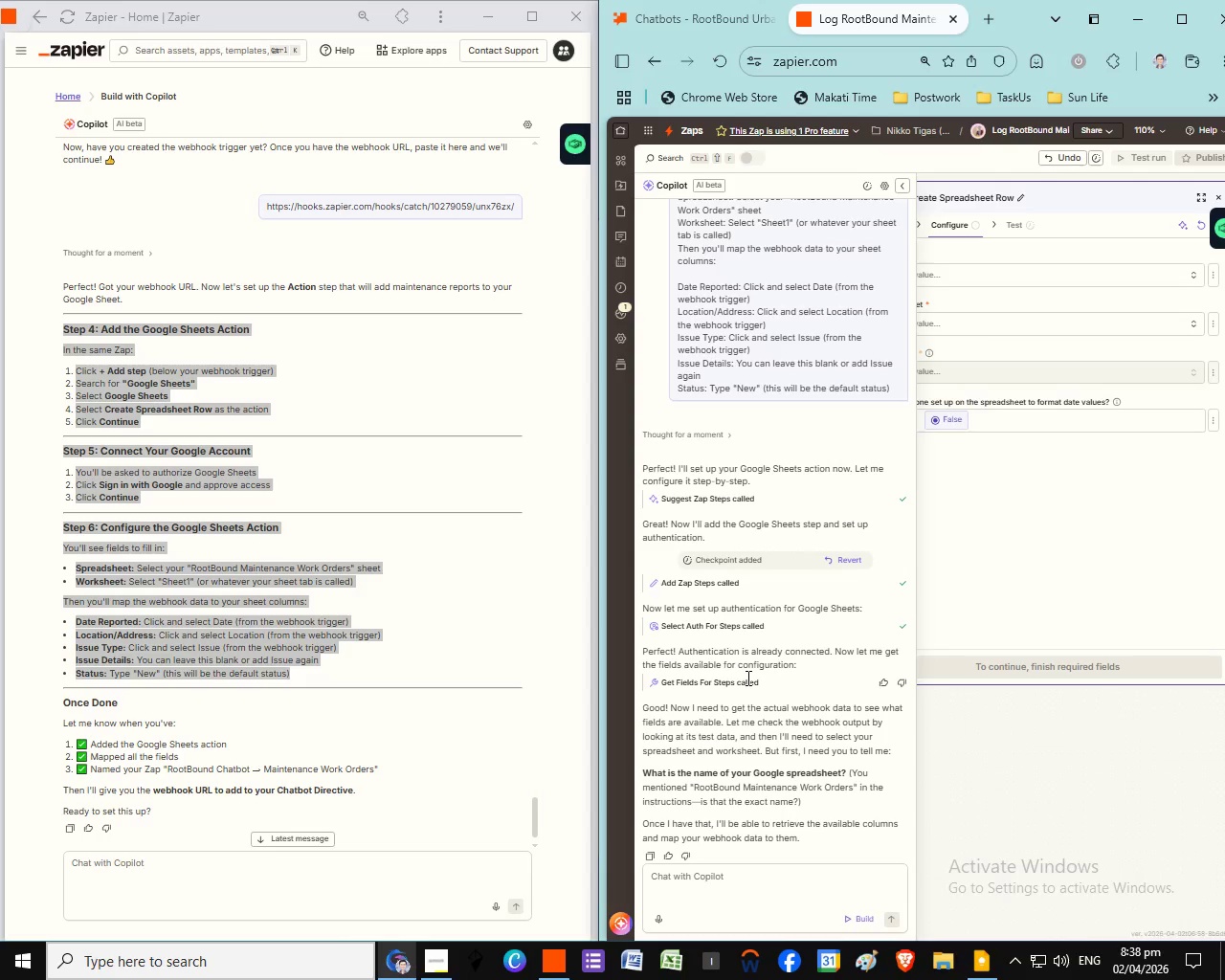 
scroll: coordinate [353, 657], scroll_direction: up, amount: 2.0
 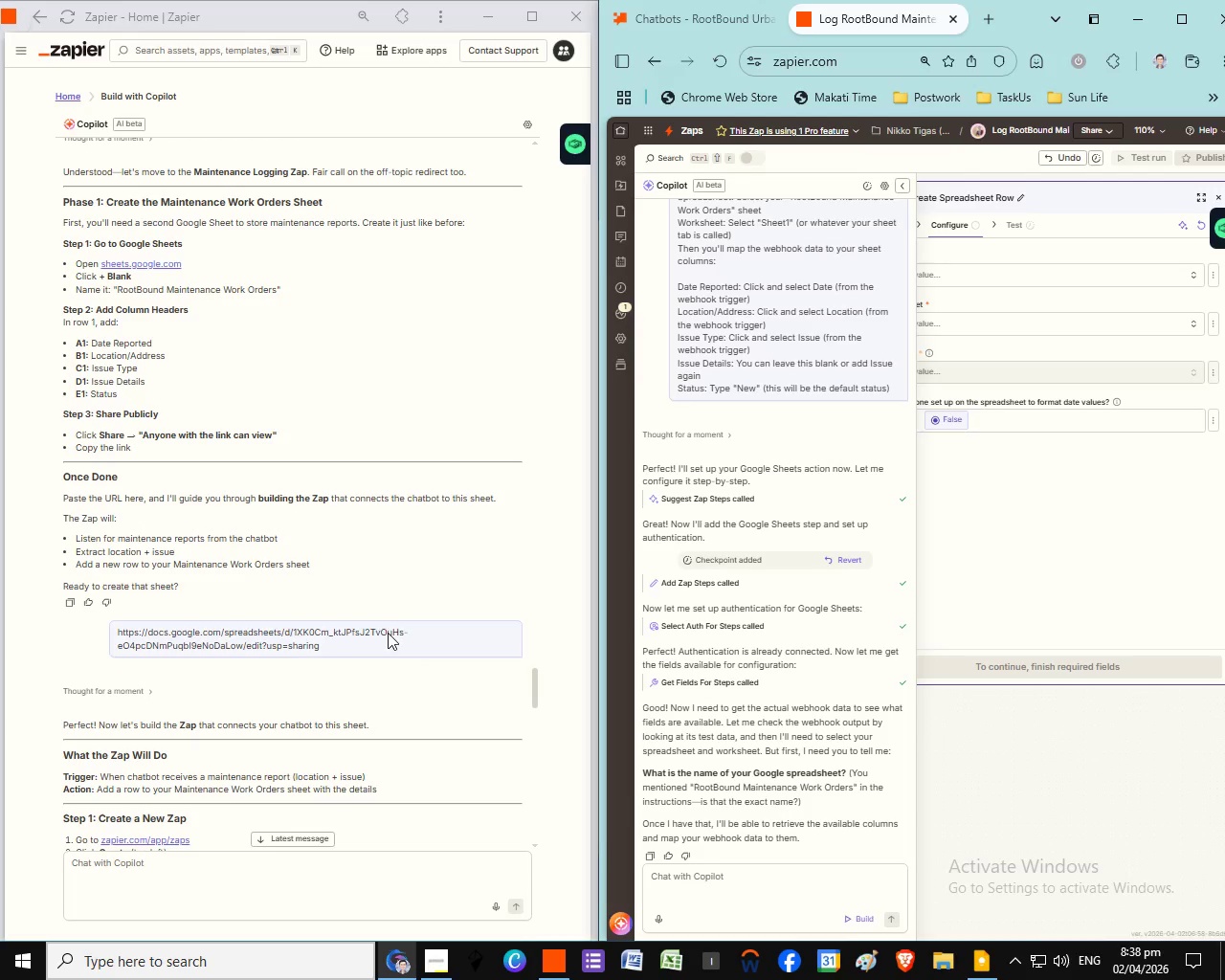 
scroll: coordinate [387, 640], scroll_direction: down, amount: 25.0
 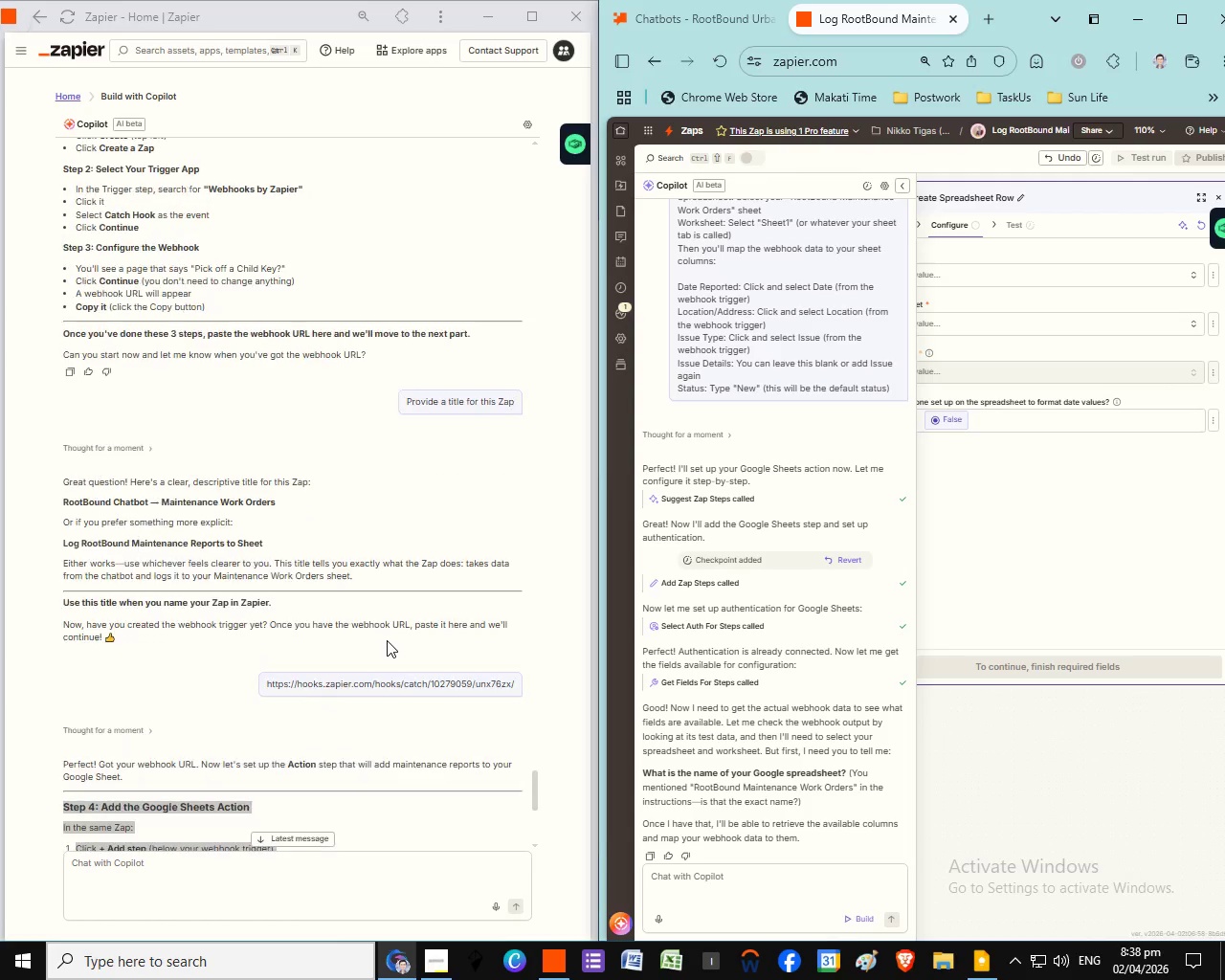 
scroll: coordinate [387, 640], scroll_direction: up, amount: 19.0
 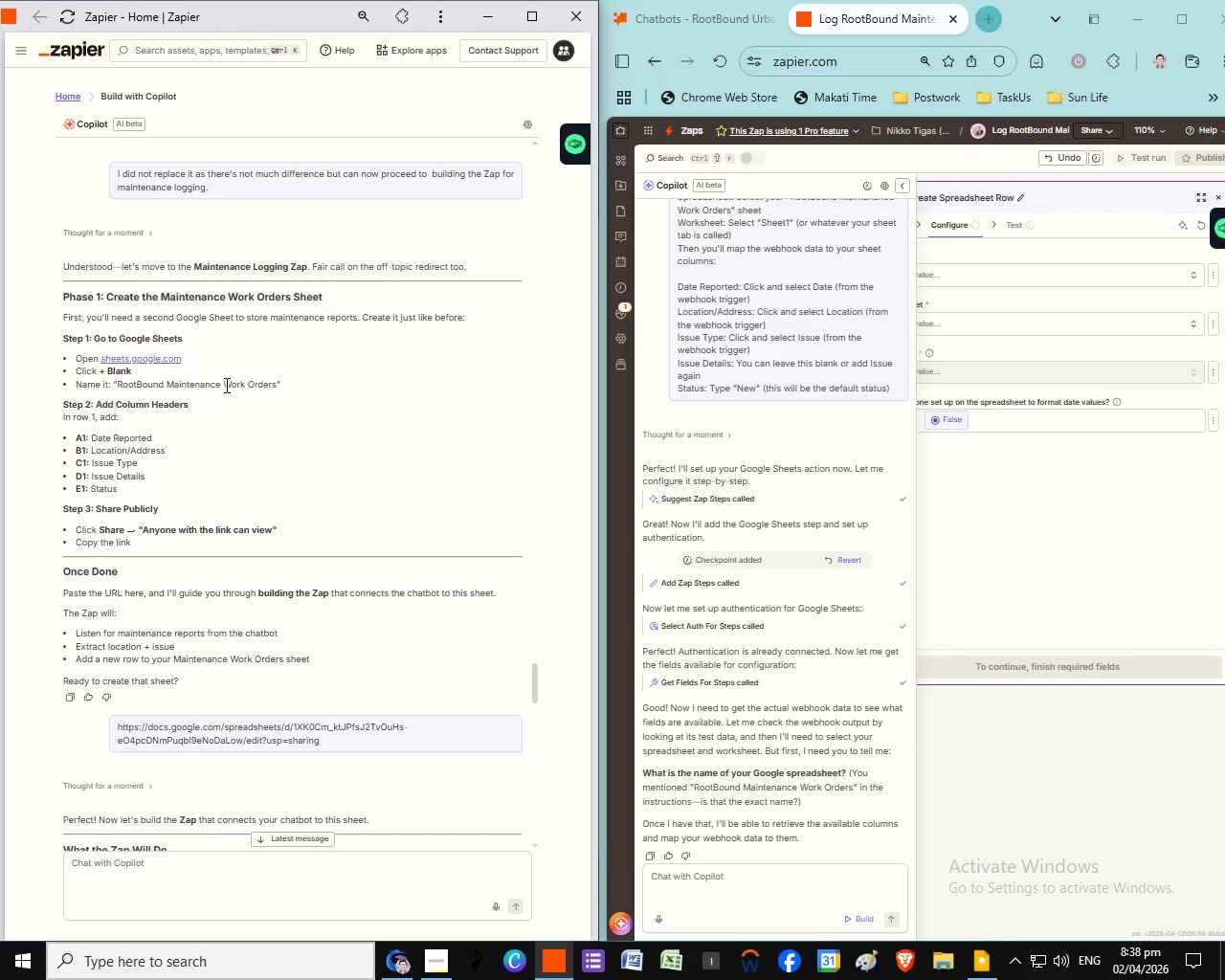 
left_click_drag(start_coordinate=[277, 388], to_coordinate=[119, 386])
 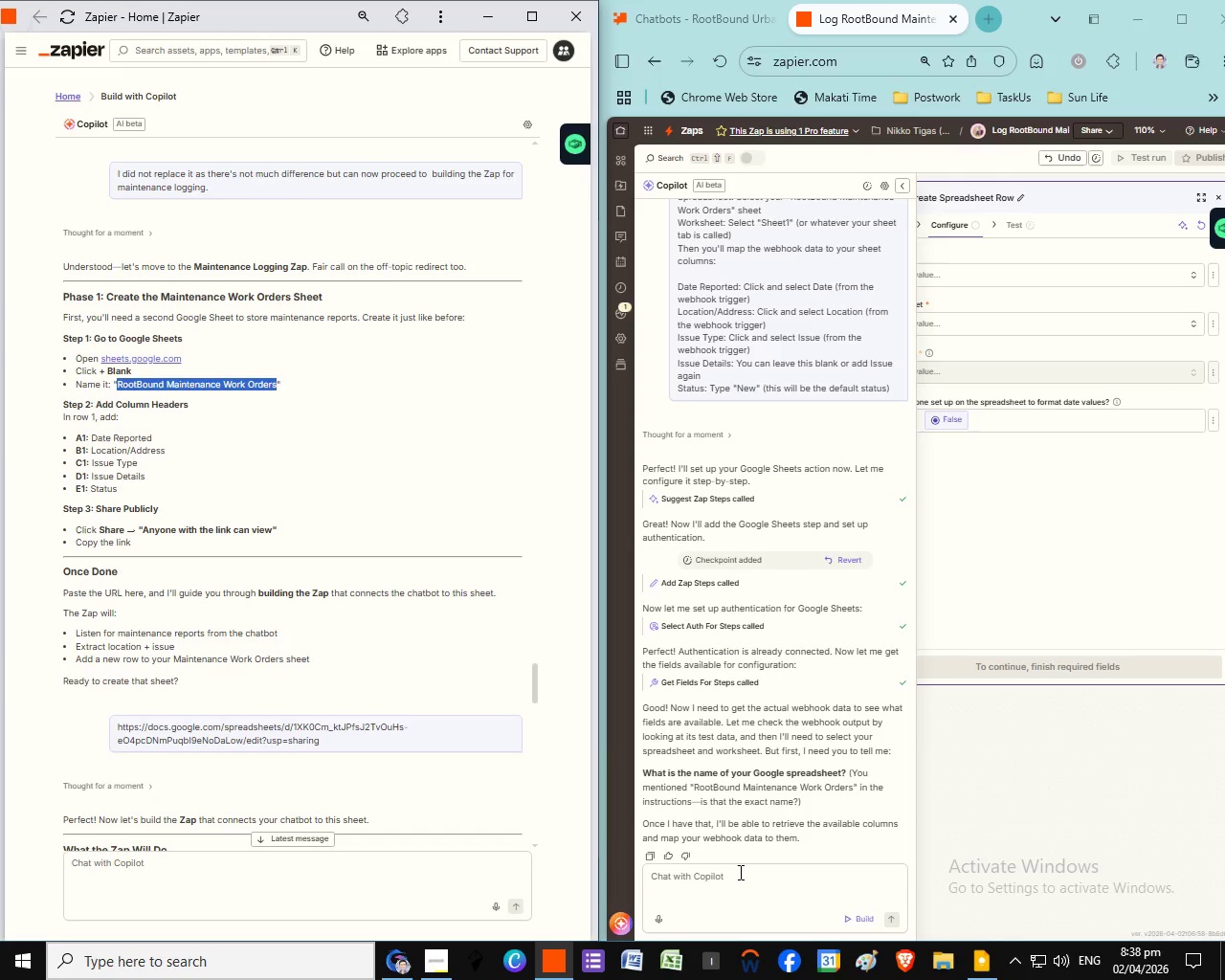 
key(Control+C)
 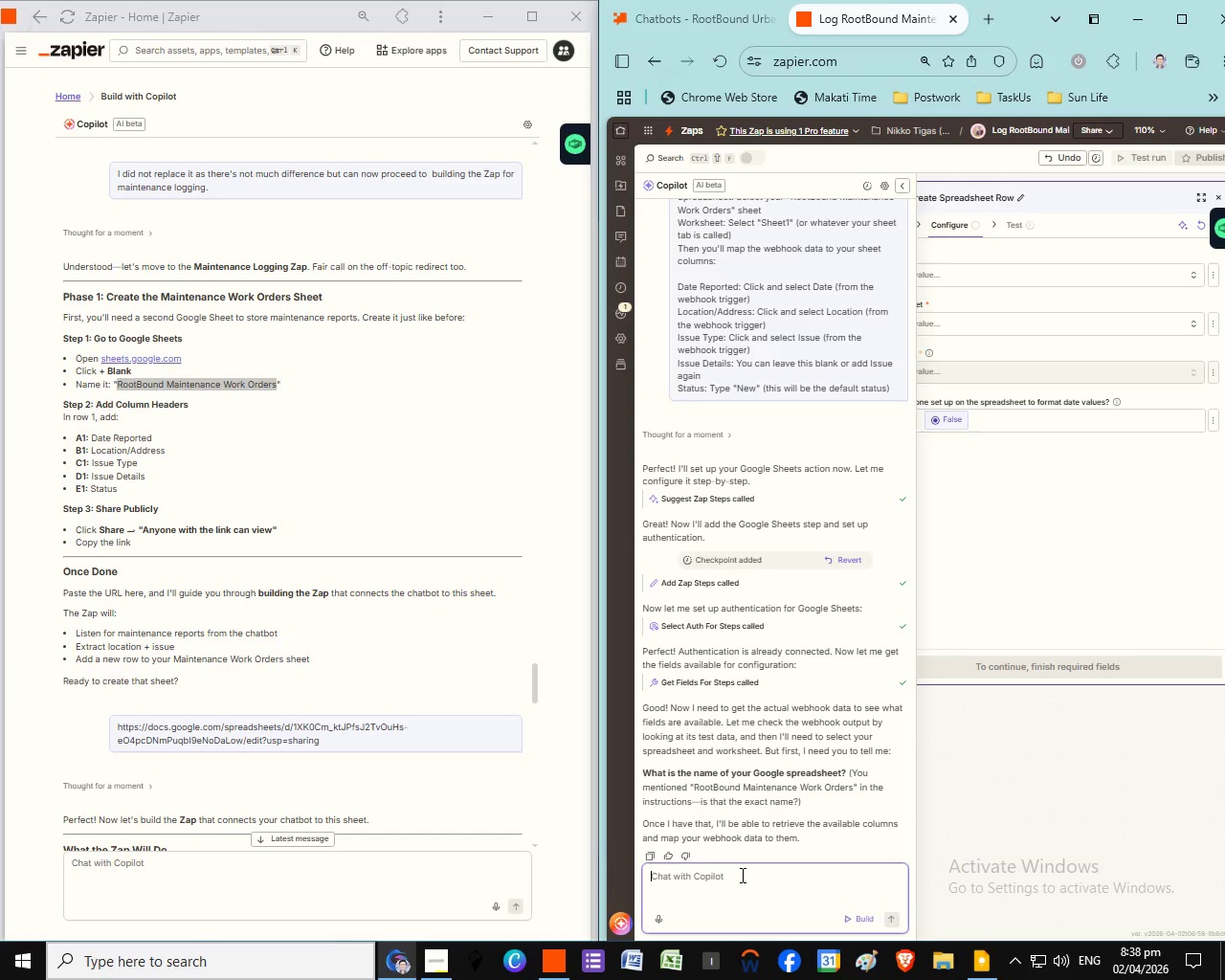 
key(Control+C)
 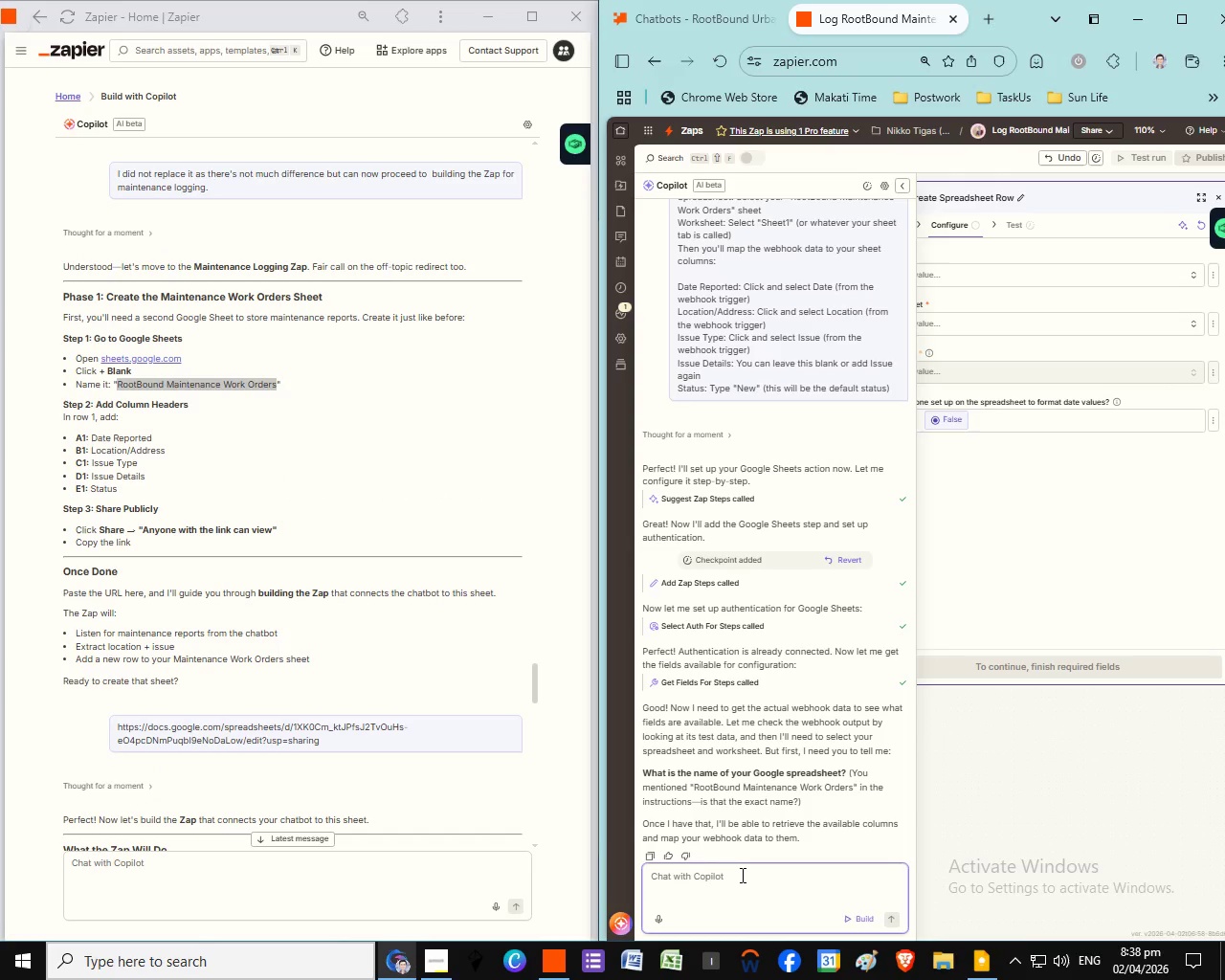 
key(Control+V)
 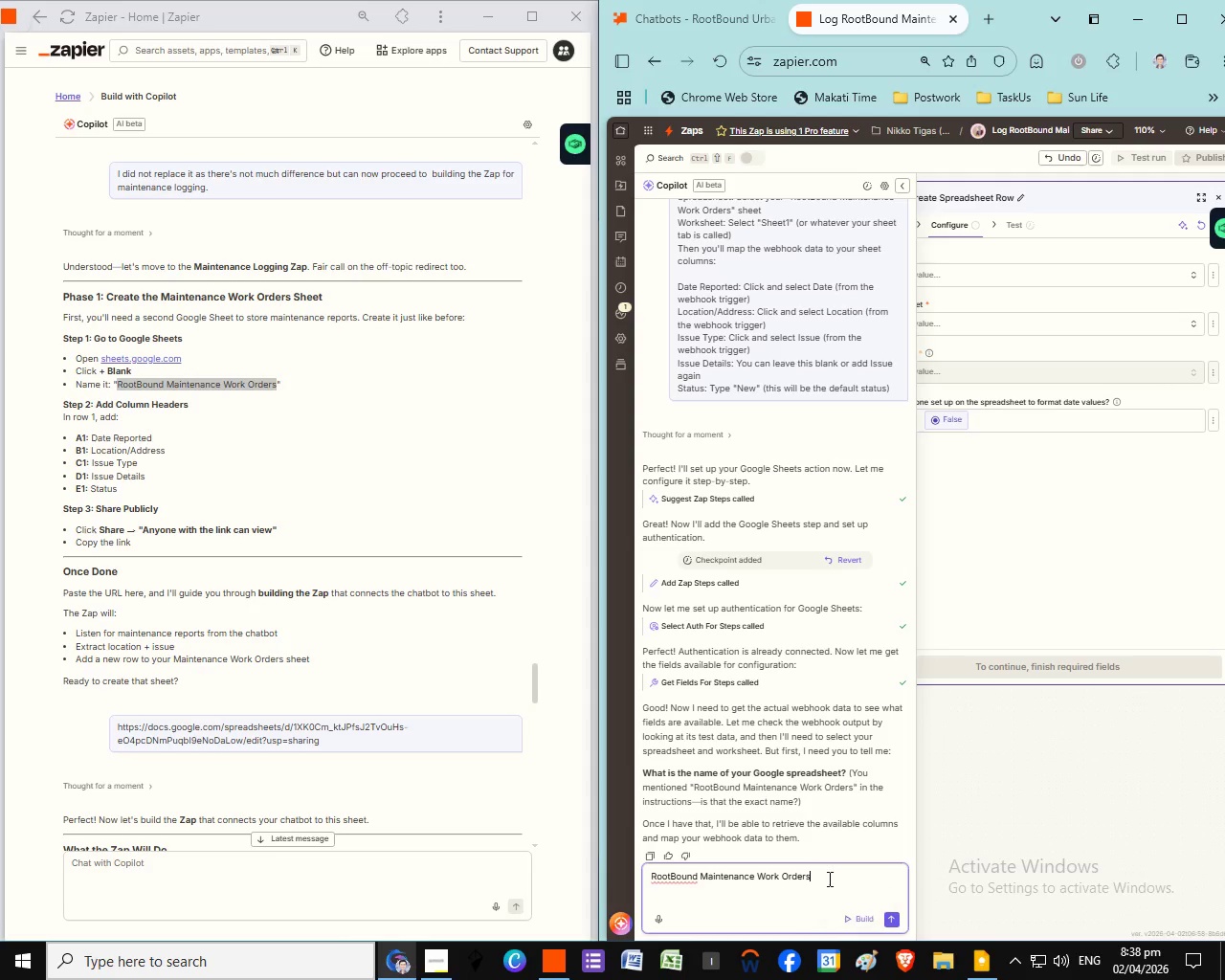 
wait(6.22)
 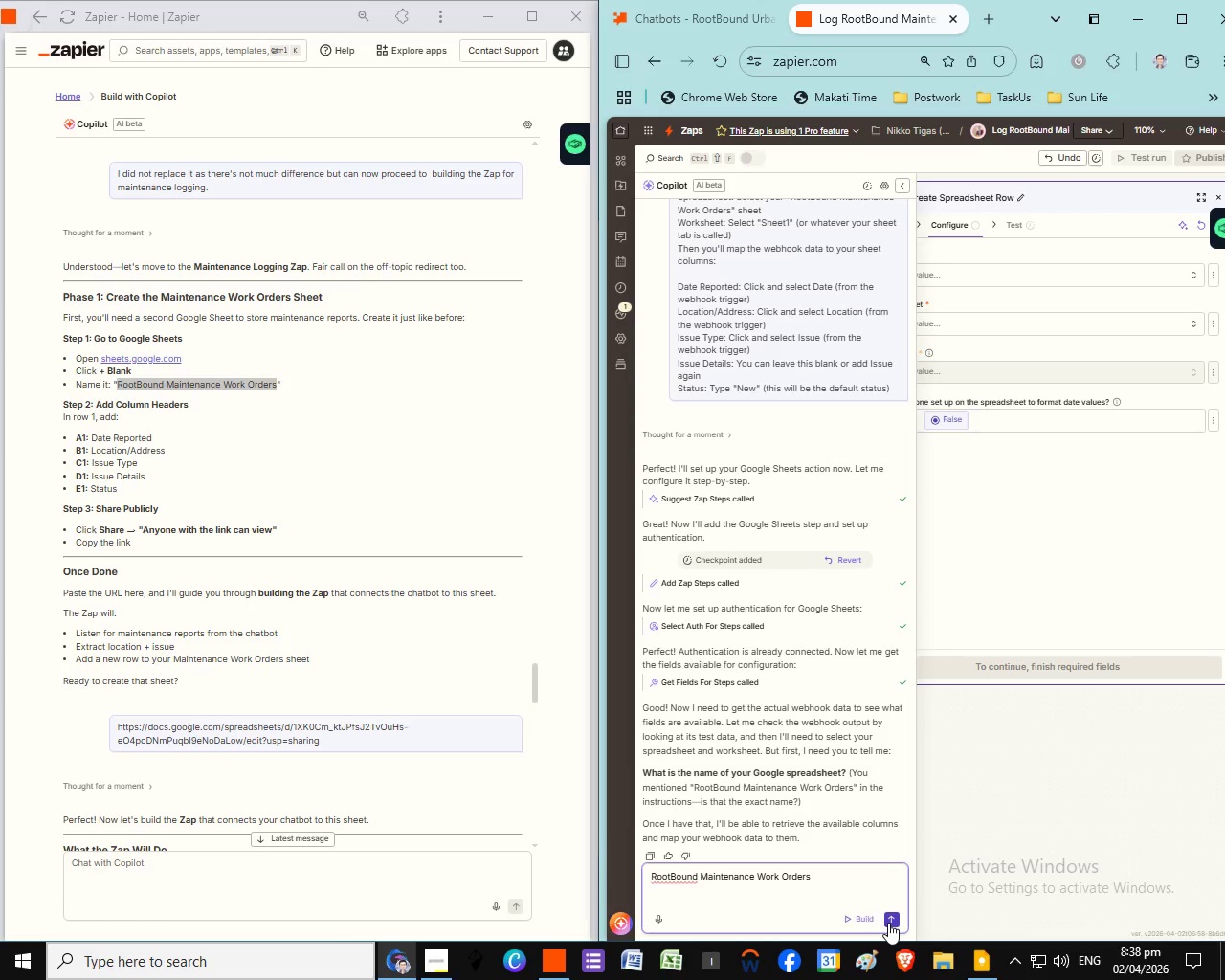 
left_click_drag(start_coordinate=[826, 878], to_coordinate=[639, 859])
 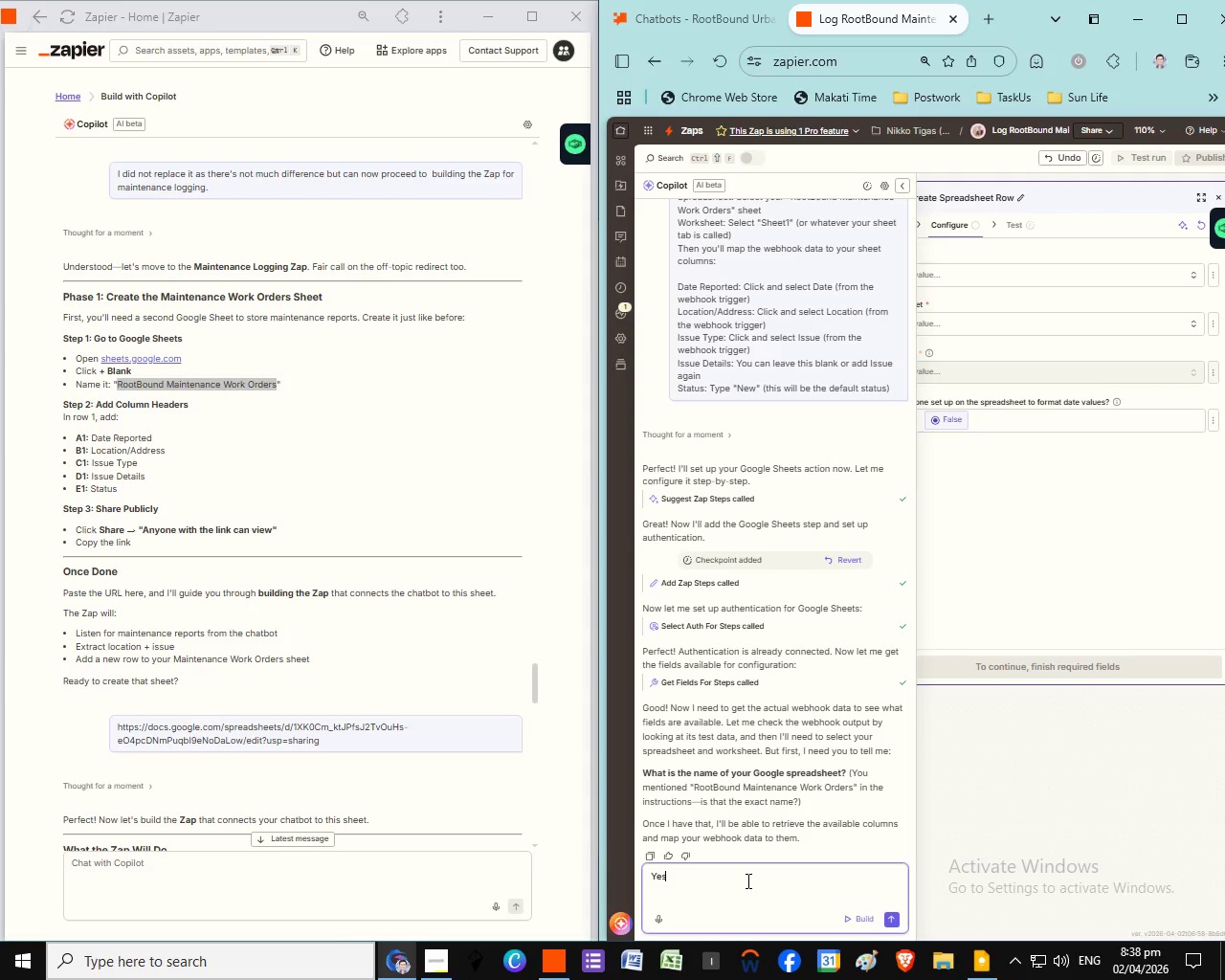 
type(Yes)
 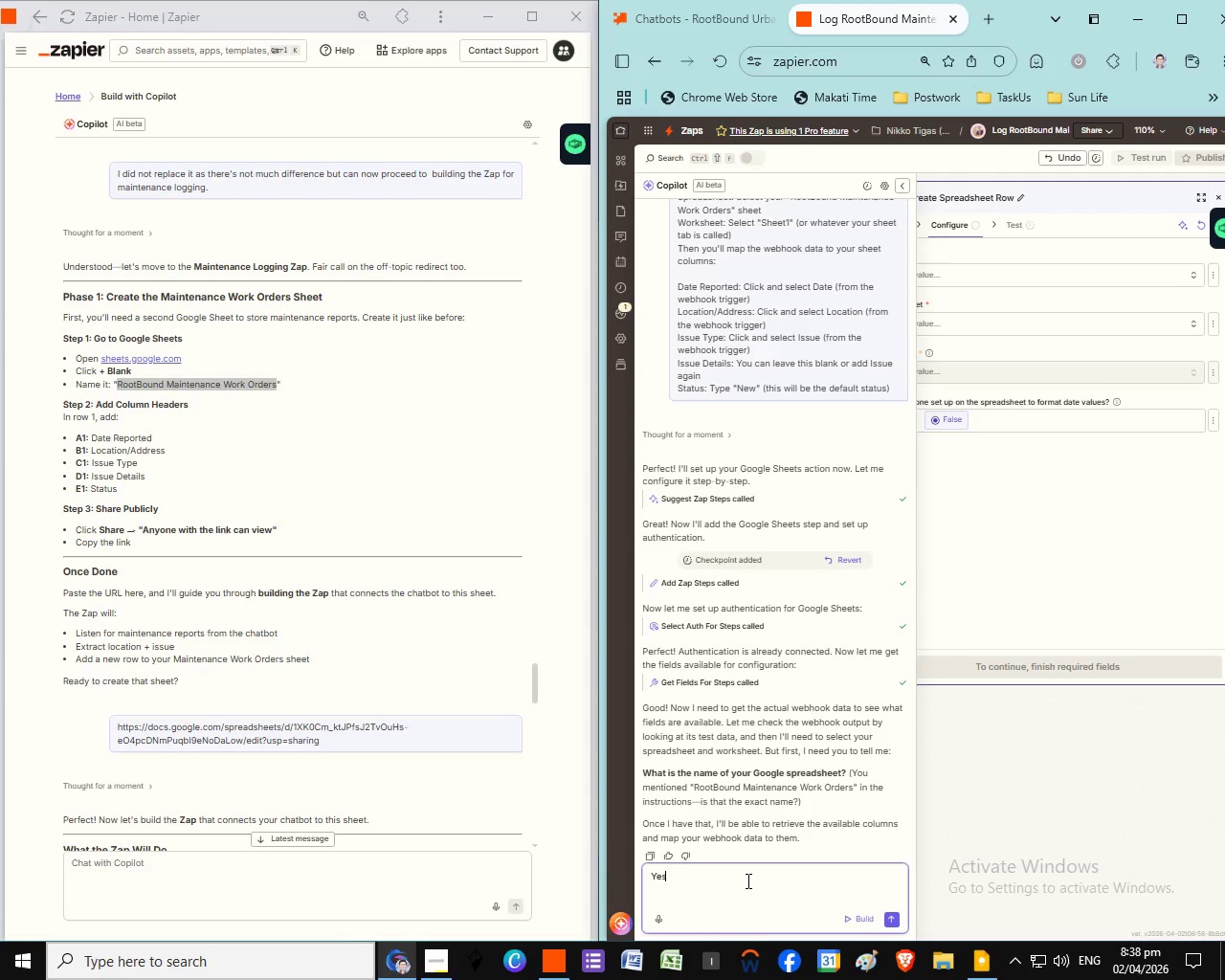 
key(Enter)
 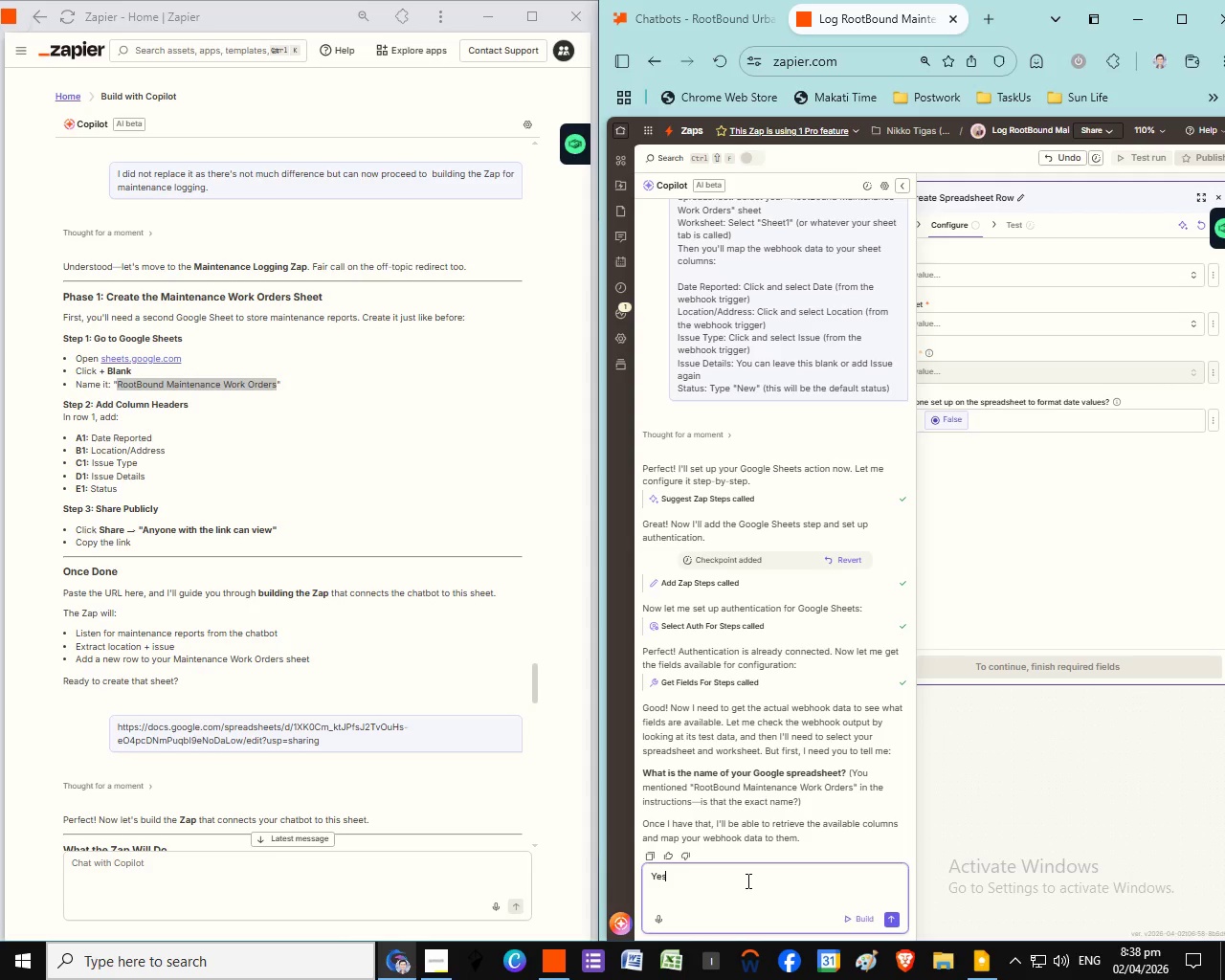 
scroll: coordinate [473, 808], scroll_direction: down, amount: 33.0
 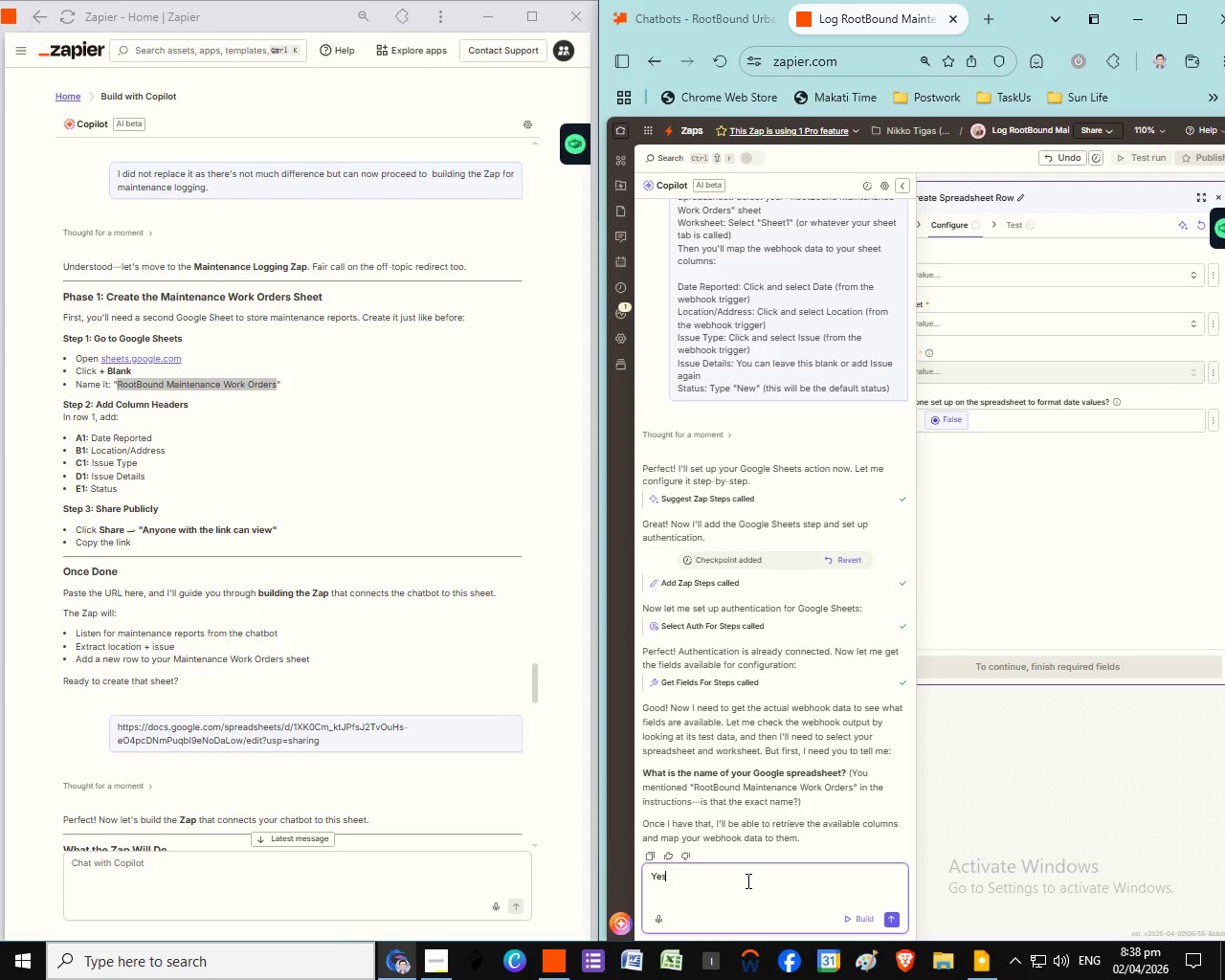 
scroll: coordinate [324, 744], scroll_direction: none, amount: 0.0
 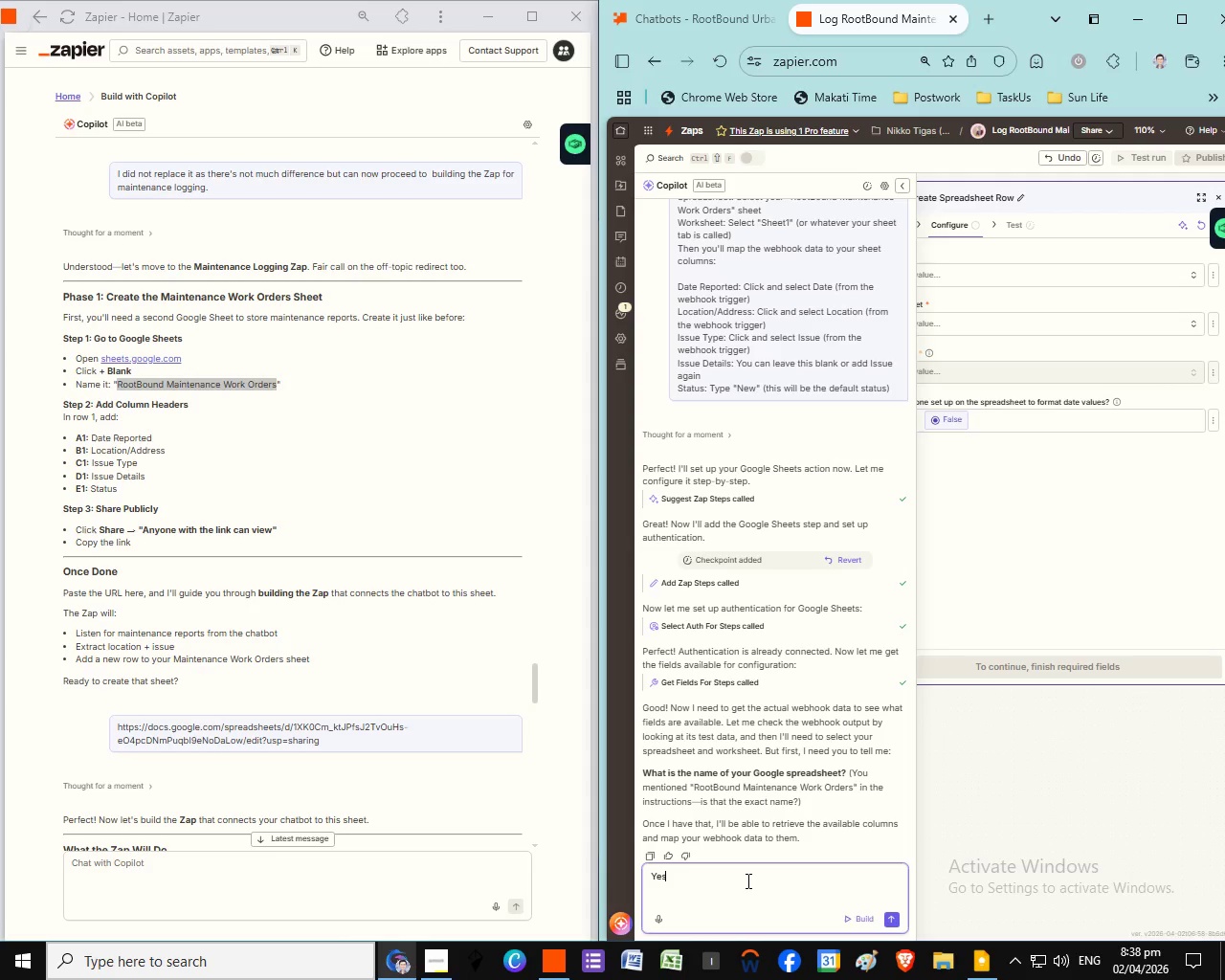 
mouse_move([905, 605])
 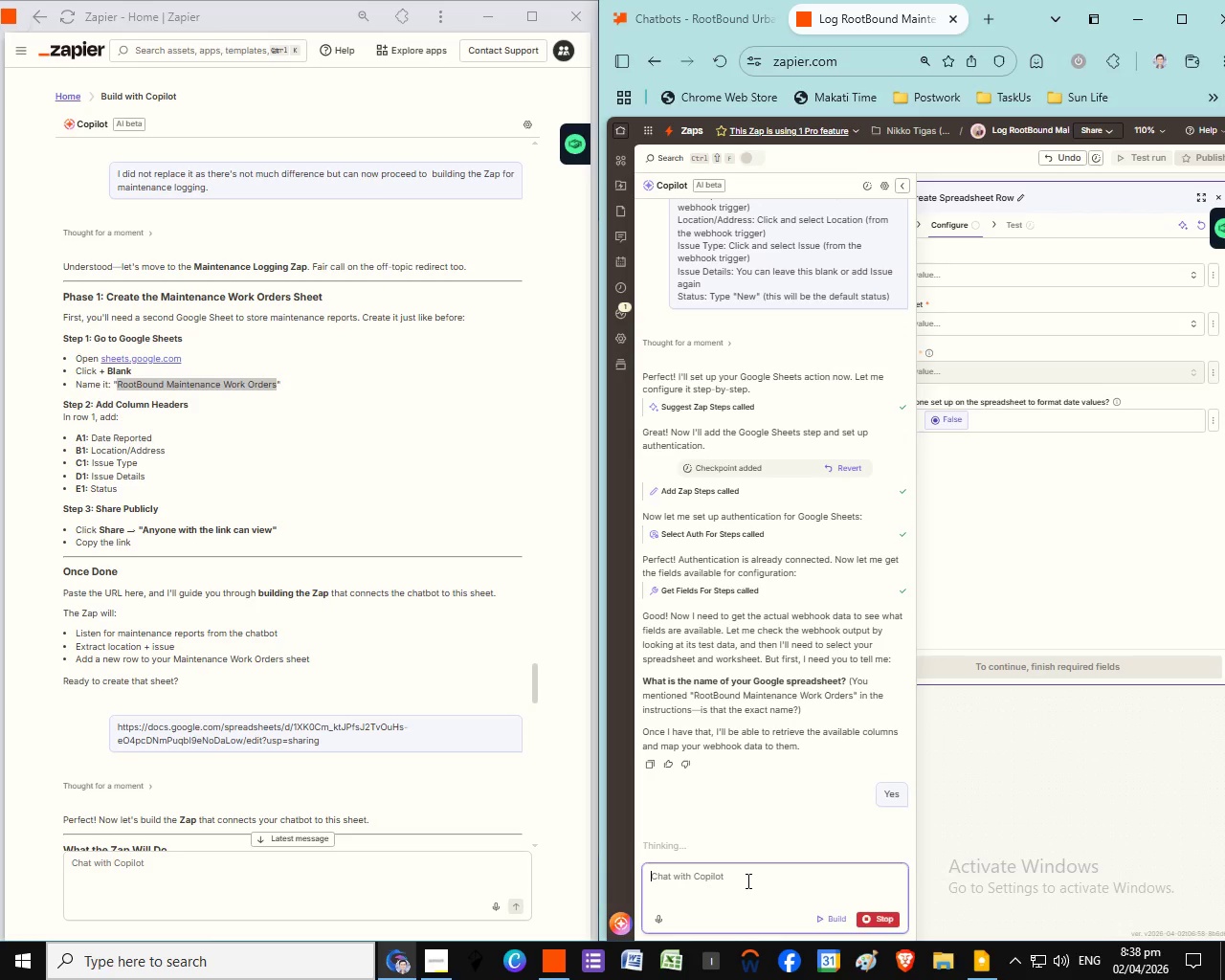 
scroll: coordinate [805, 822], scroll_direction: down, amount: 4.0
 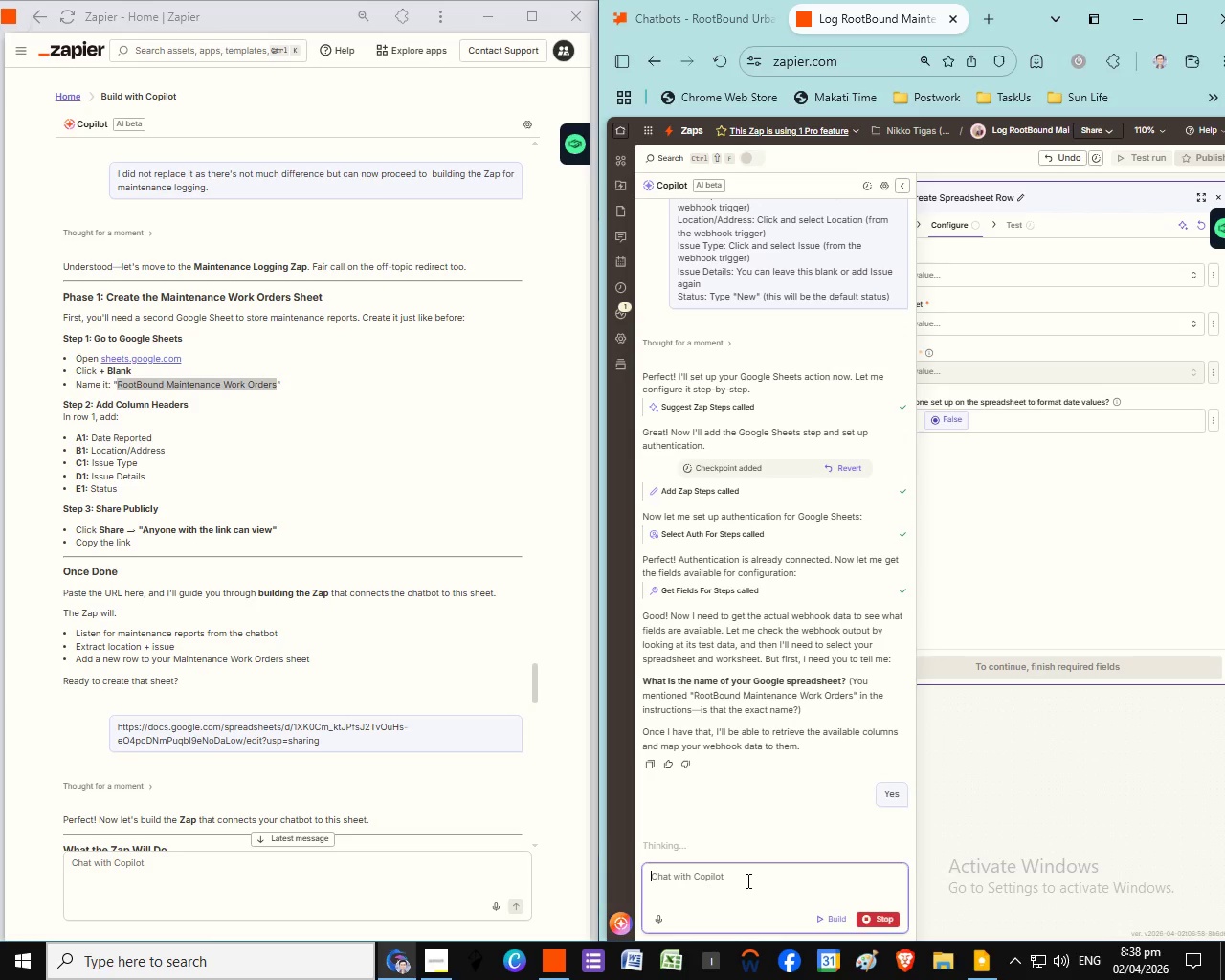 
scroll: coordinate [900, 794], scroll_direction: up, amount: 4.0
 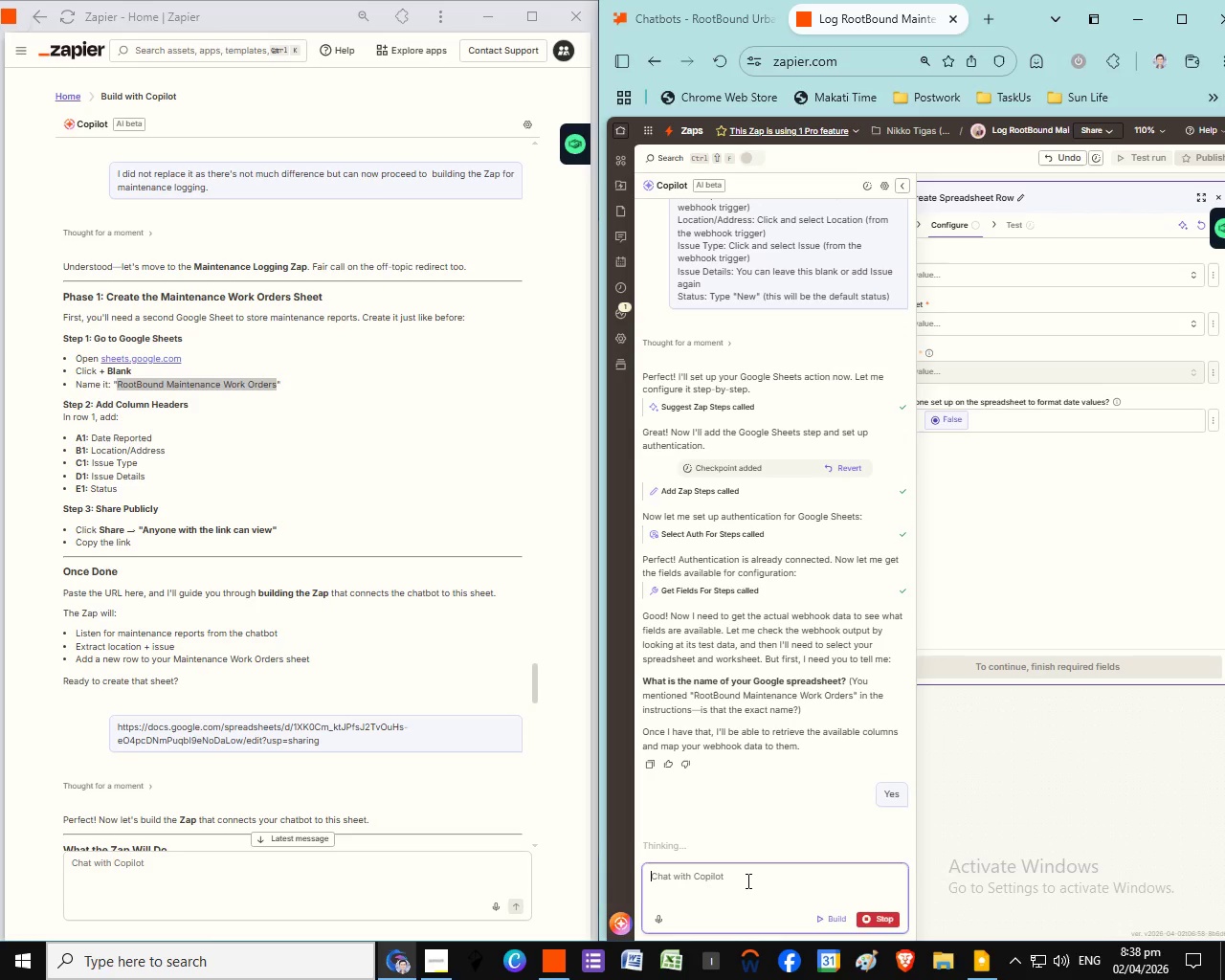 
scroll: coordinate [312, 825], scroll_direction: down, amount: 19.0
 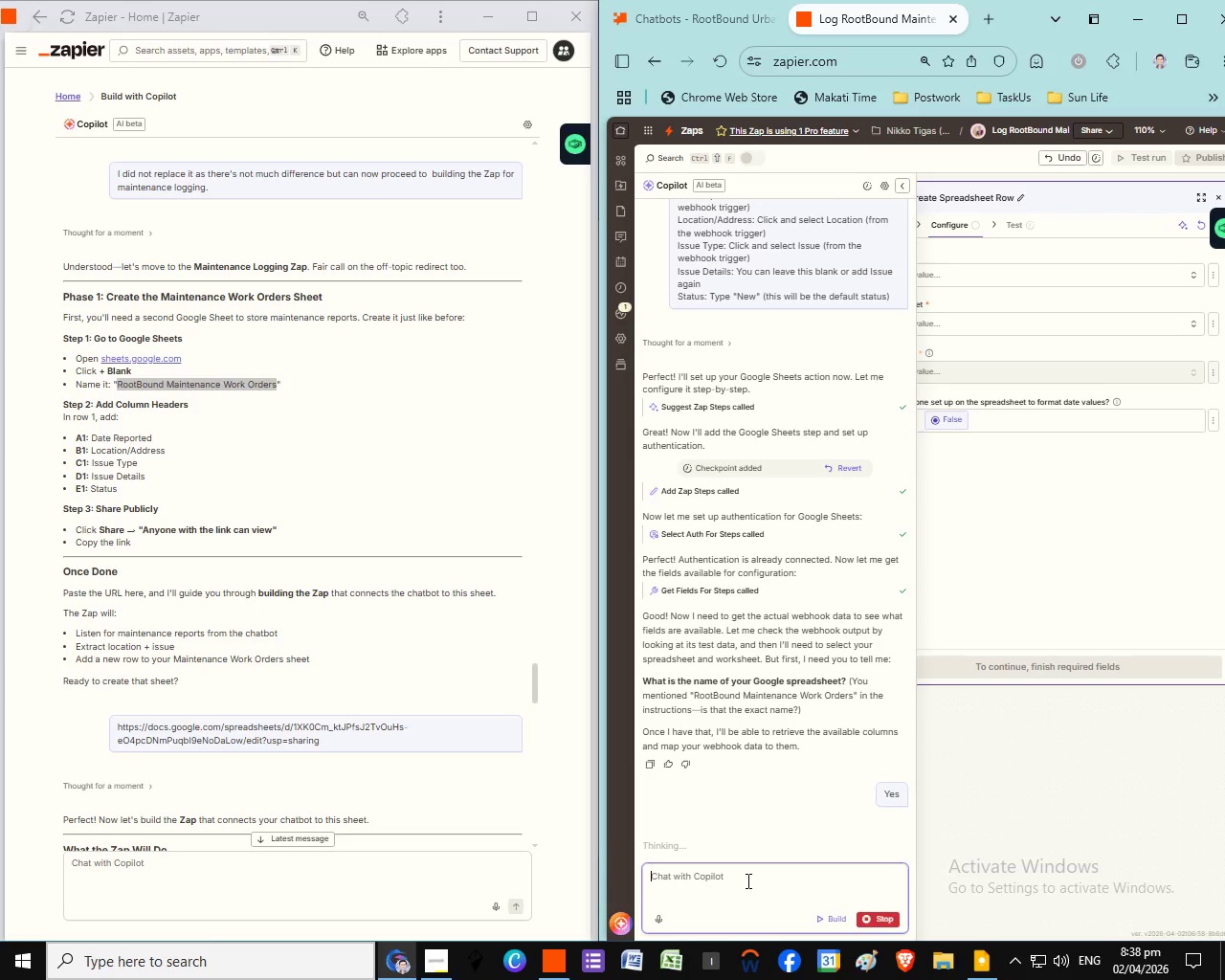 
scroll: coordinate [309, 794], scroll_direction: down, amount: 13.0
 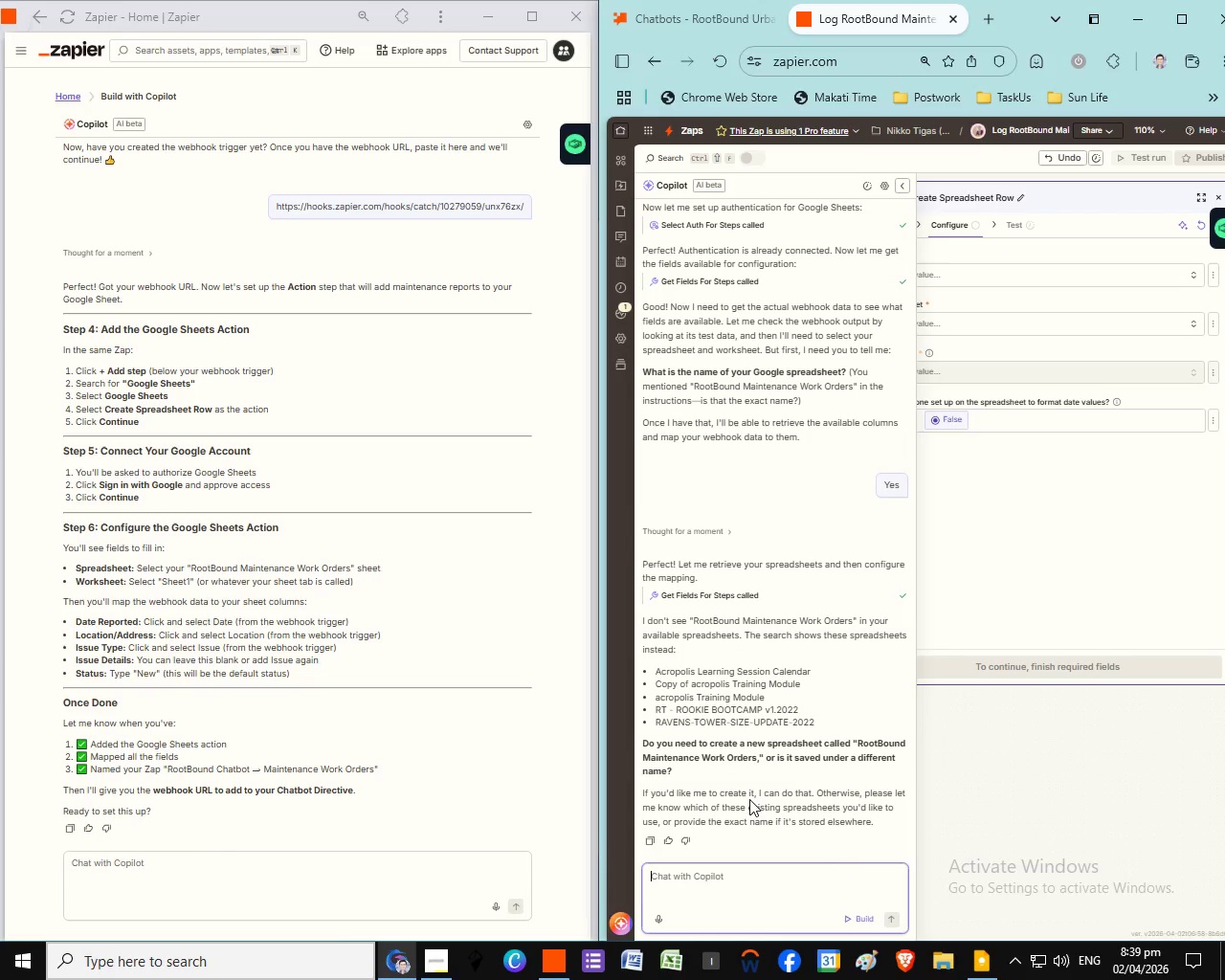 
wait(9.35)
 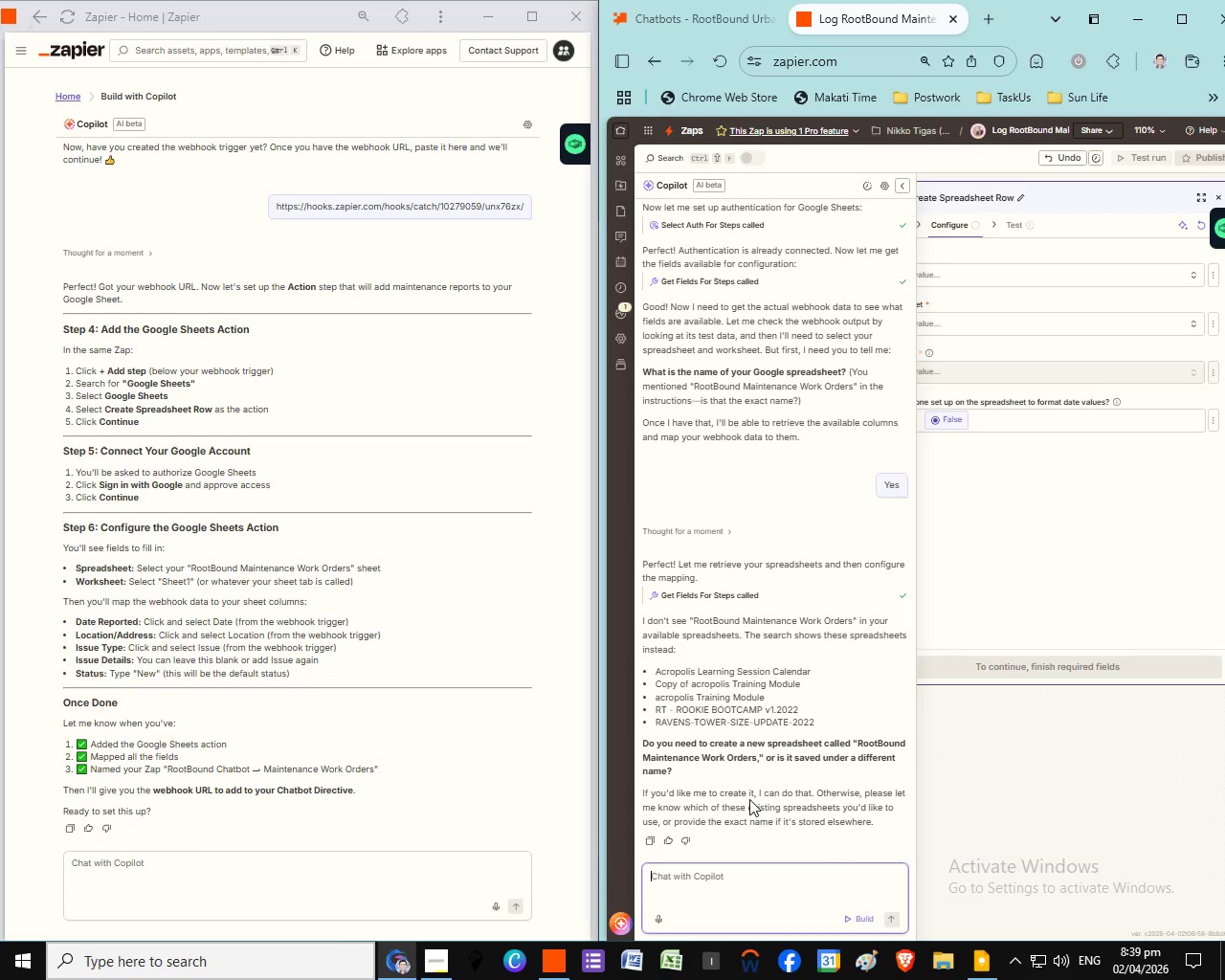 
scroll: coordinate [277, 558], scroll_direction: up, amount: 6.0
 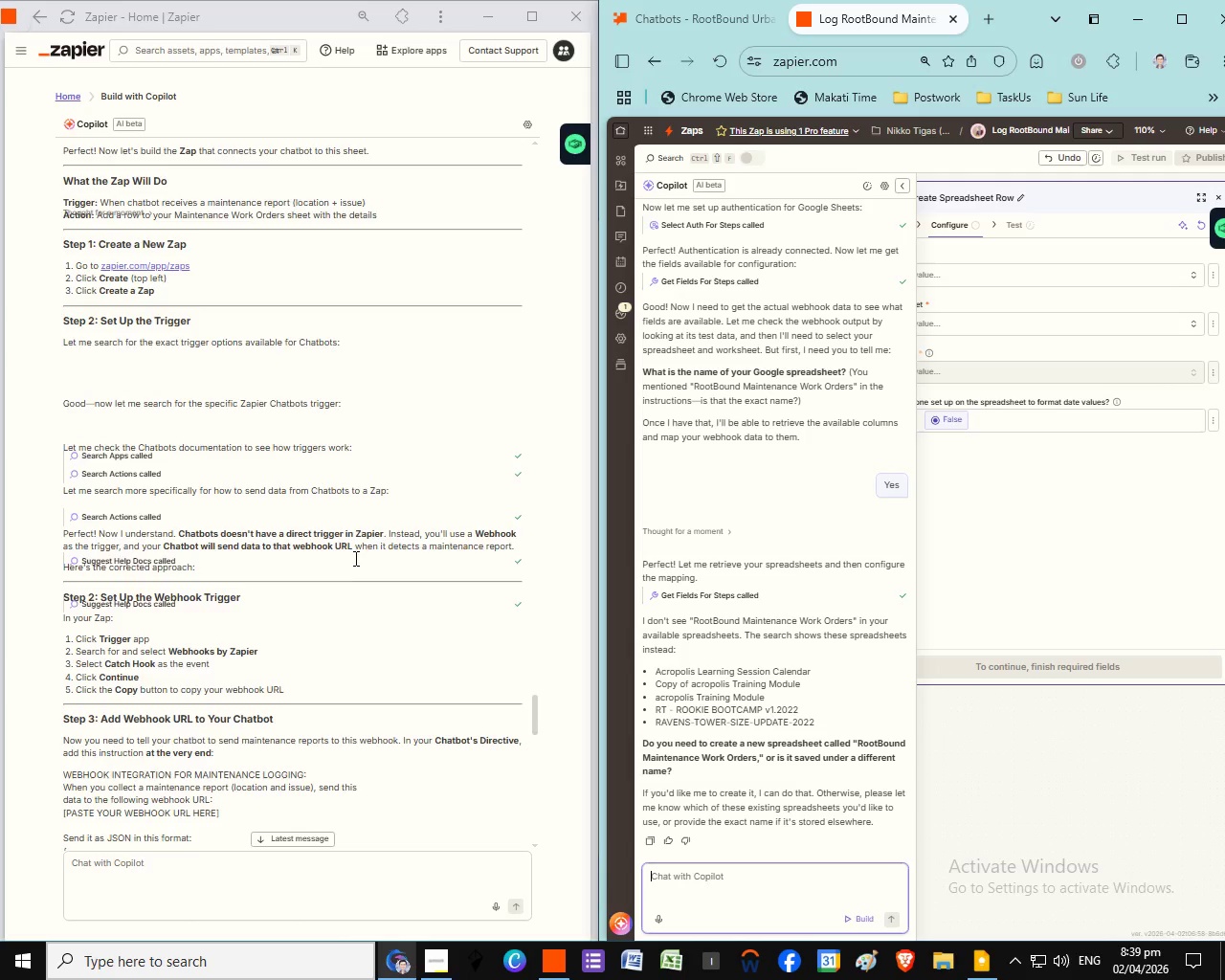 
left_click([1218, 70])
 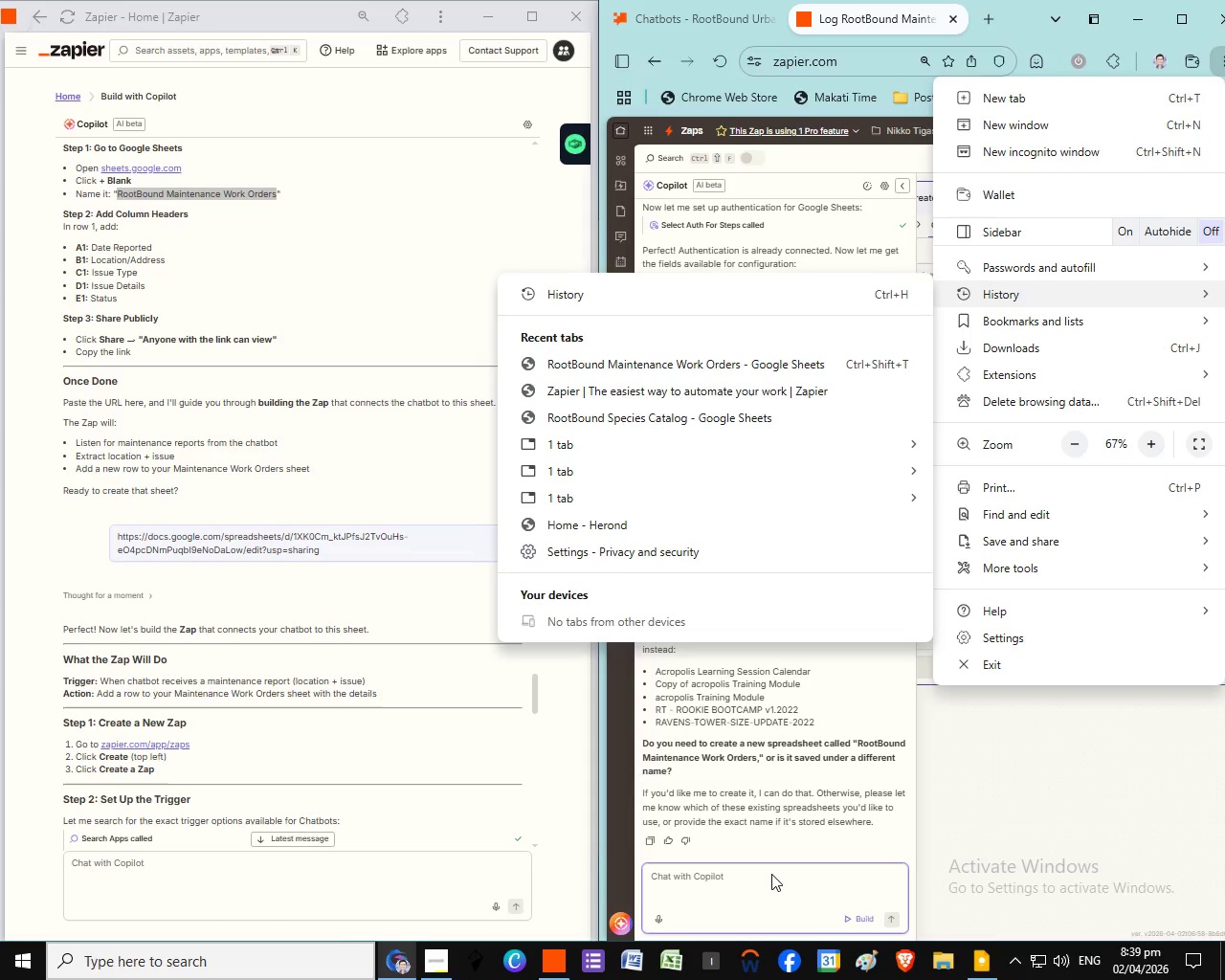 
wait(11.2)
 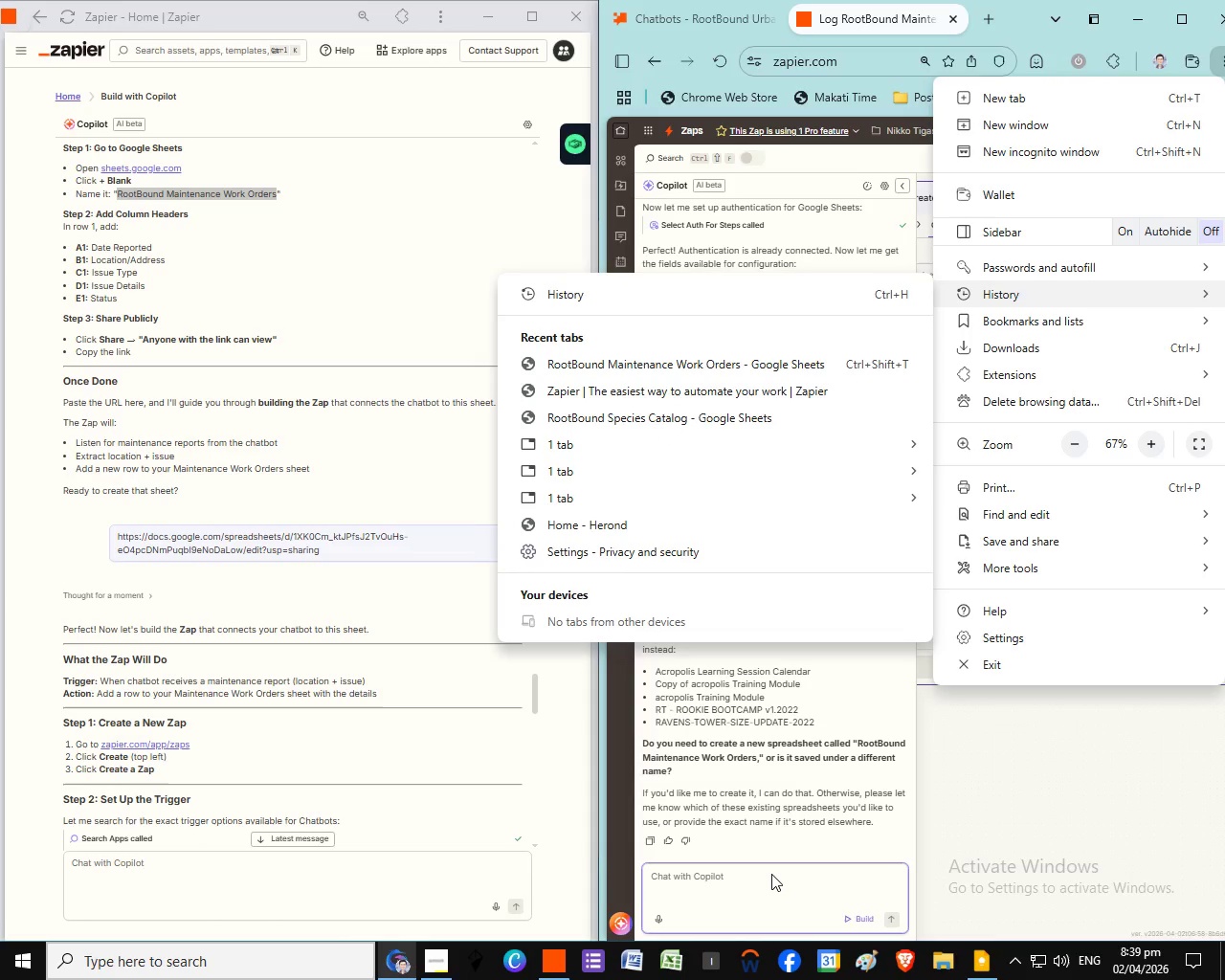 
left_click([809, 371])
 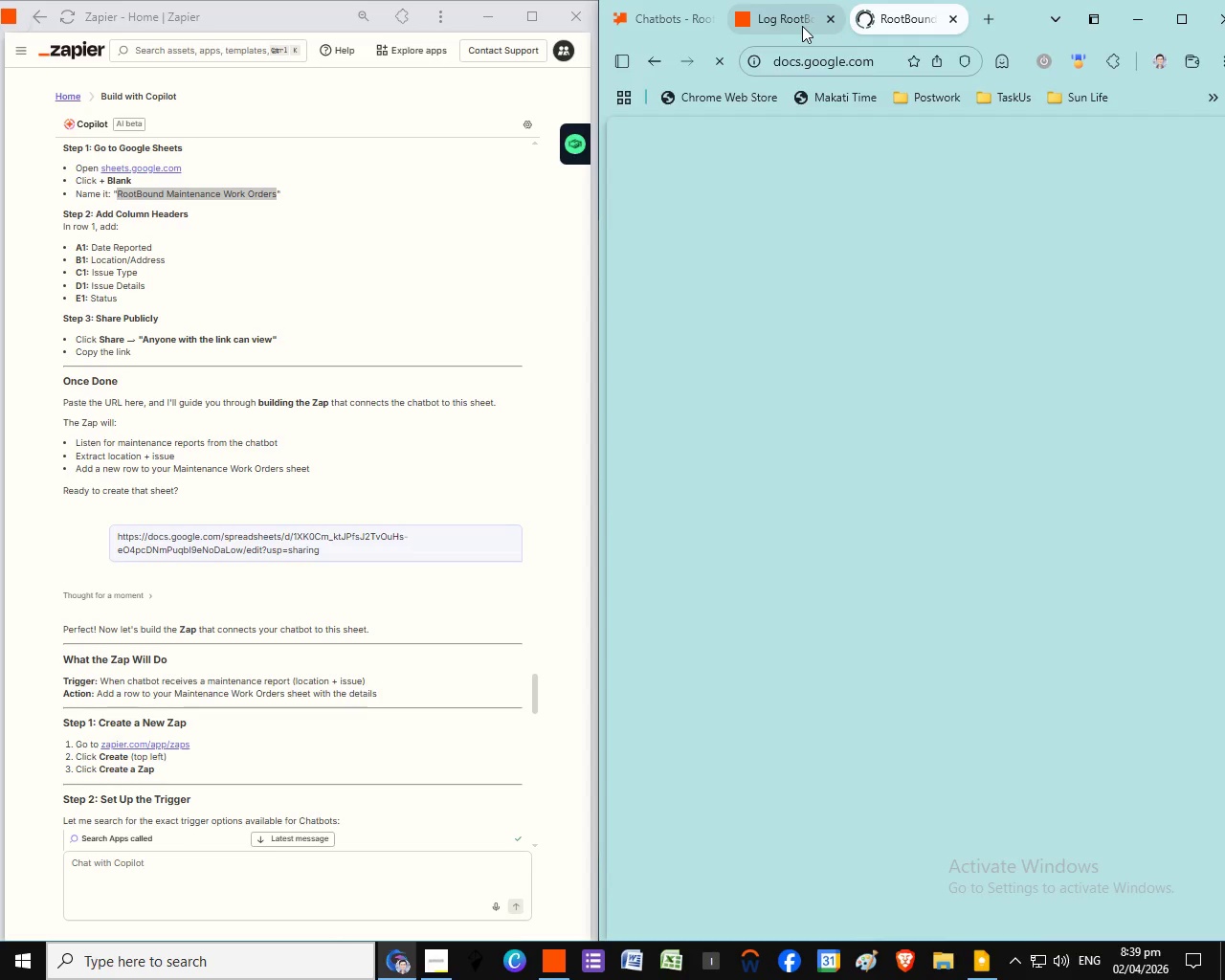 
wait(7.09)
 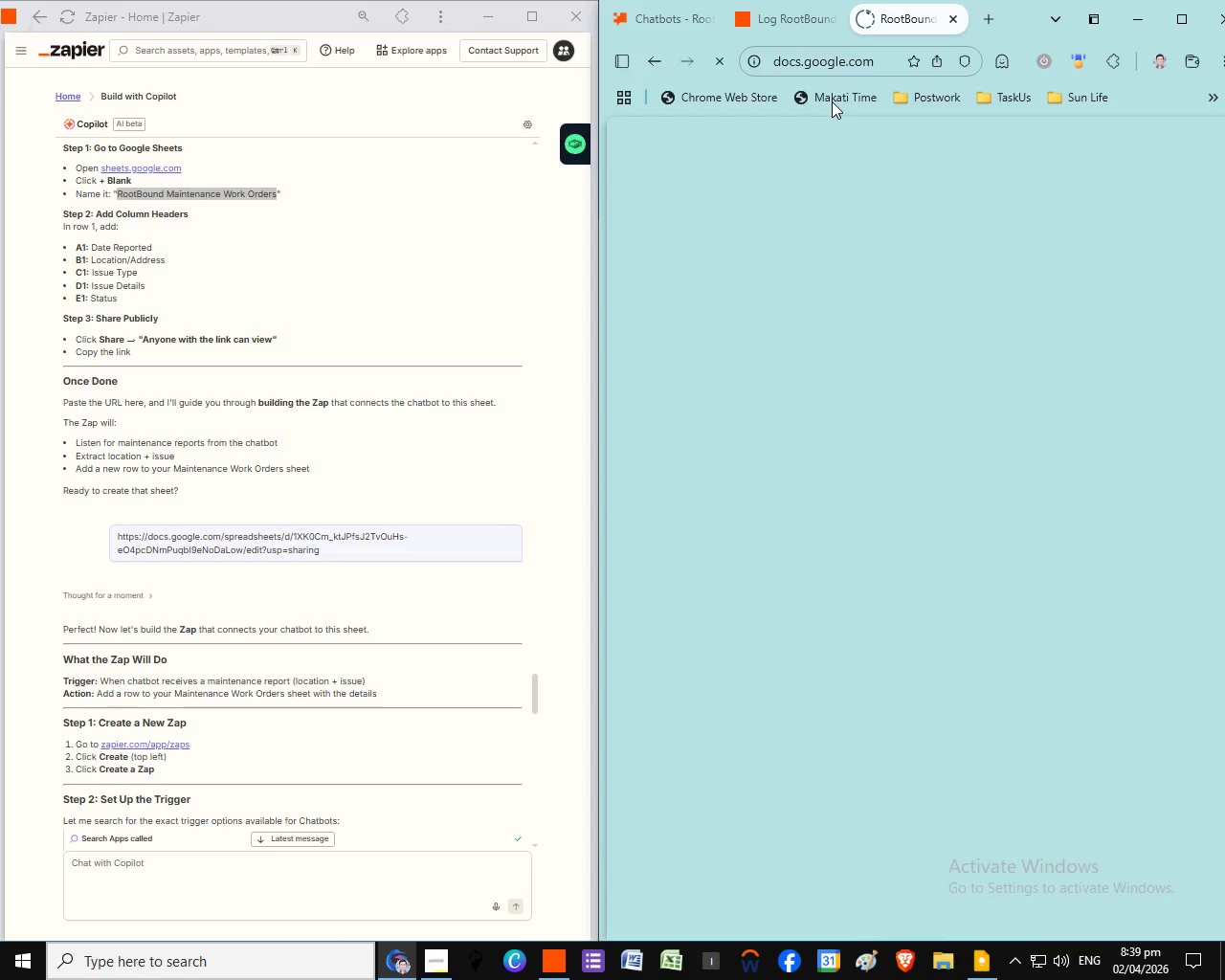 
left_click([793, 25])
 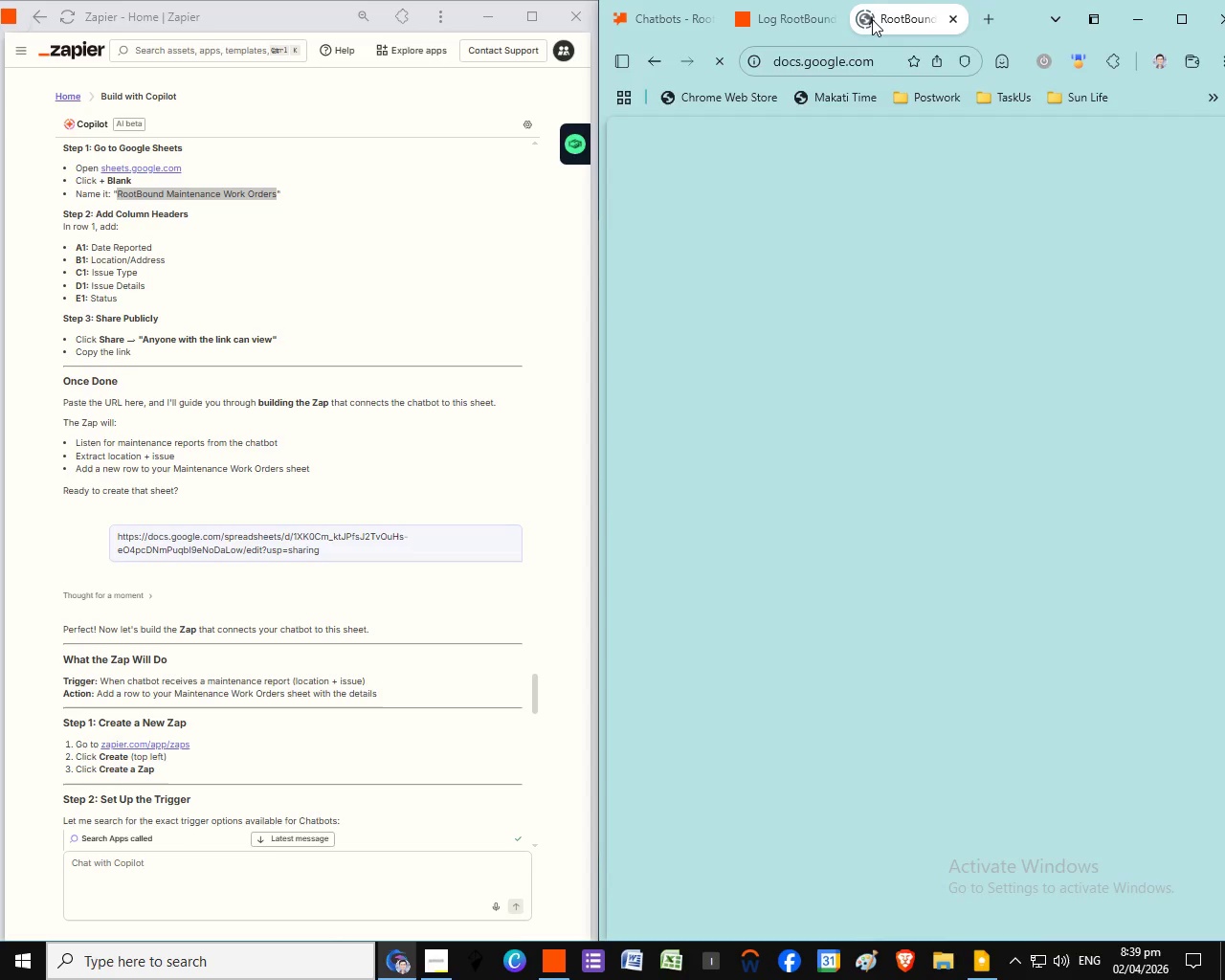 
left_click([872, 19])
 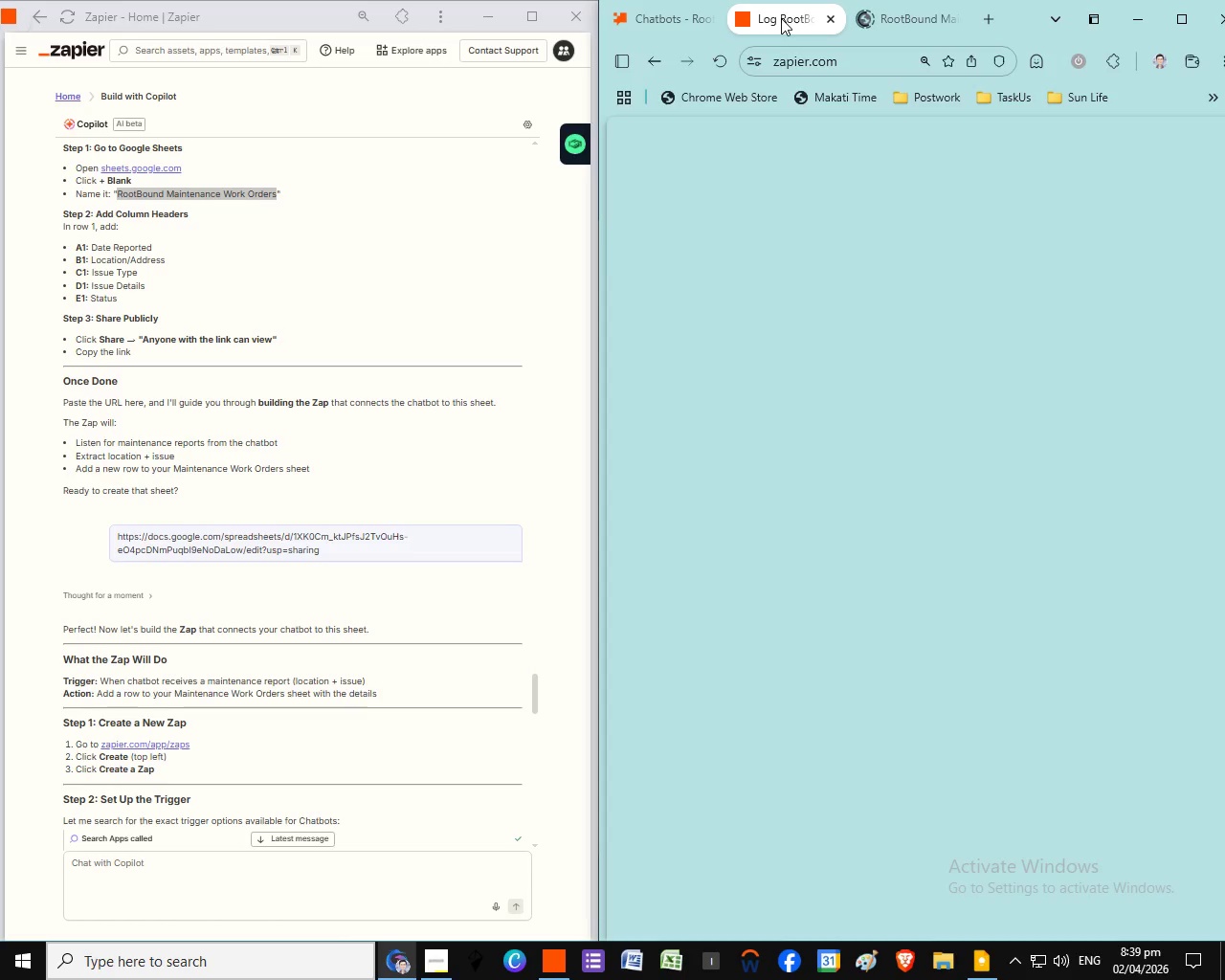 
left_click([782, 18])
 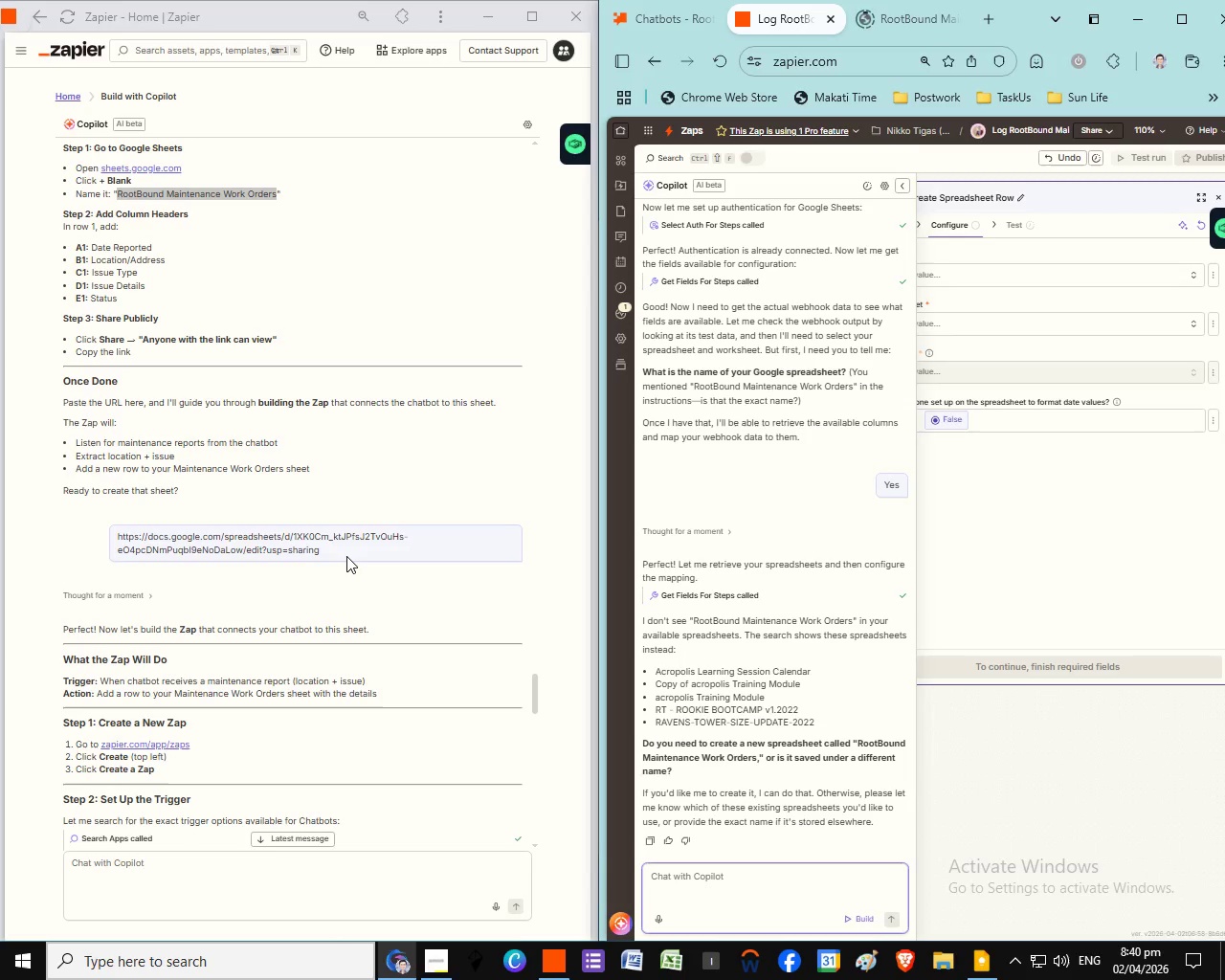 
wait(7.55)
 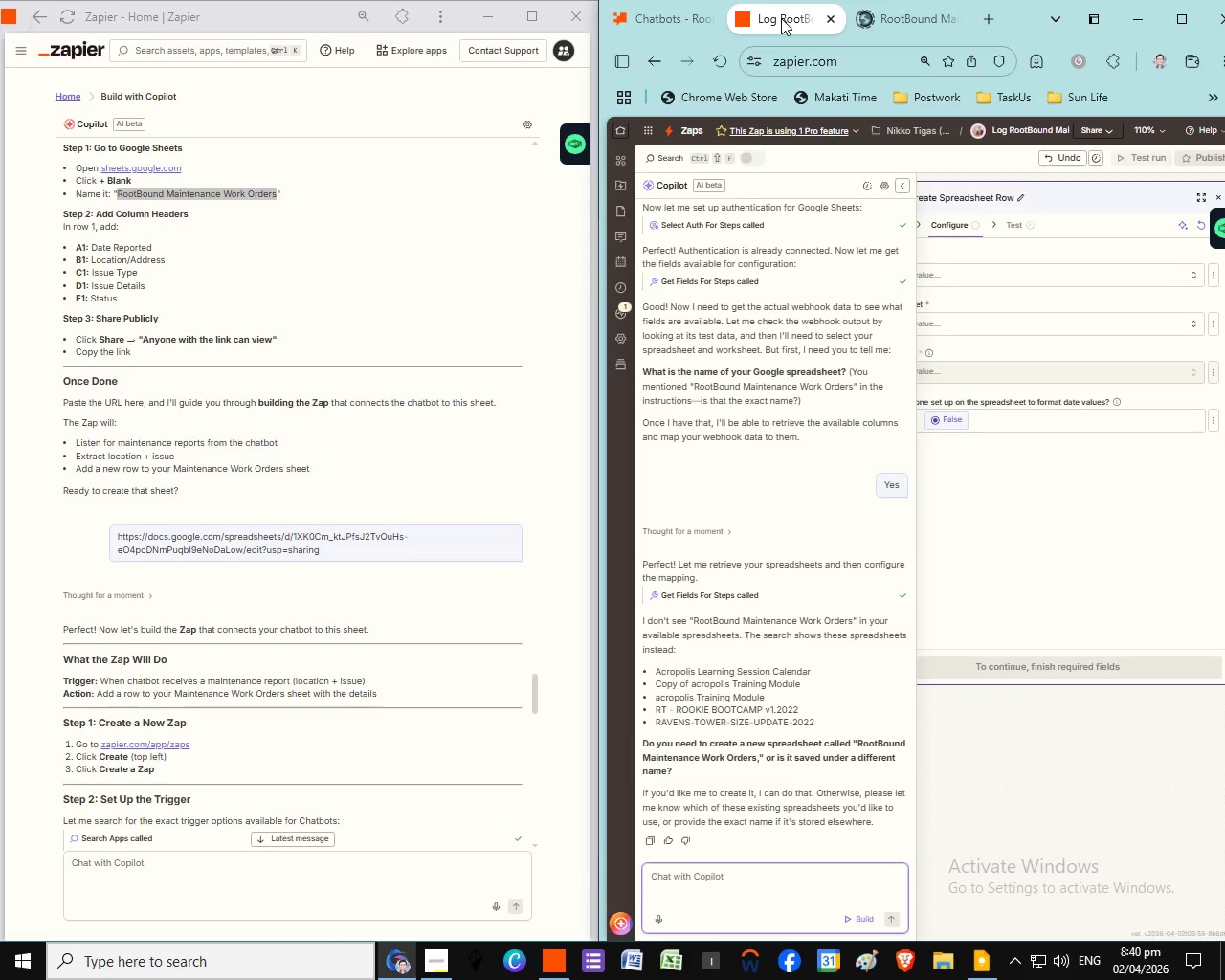 
left_click_drag(start_coordinate=[342, 552], to_coordinate=[129, 533])
 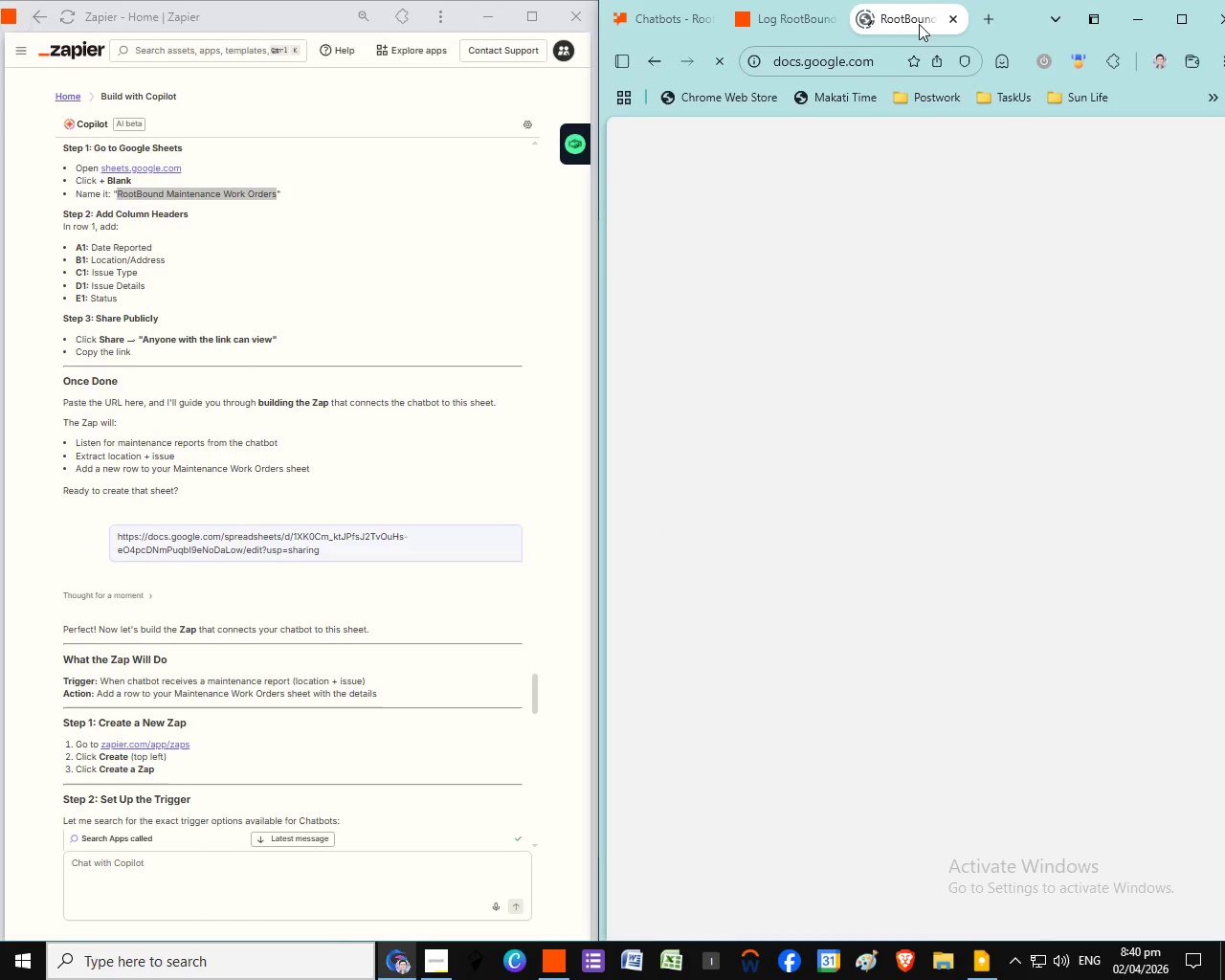 
left_click([919, 24])
 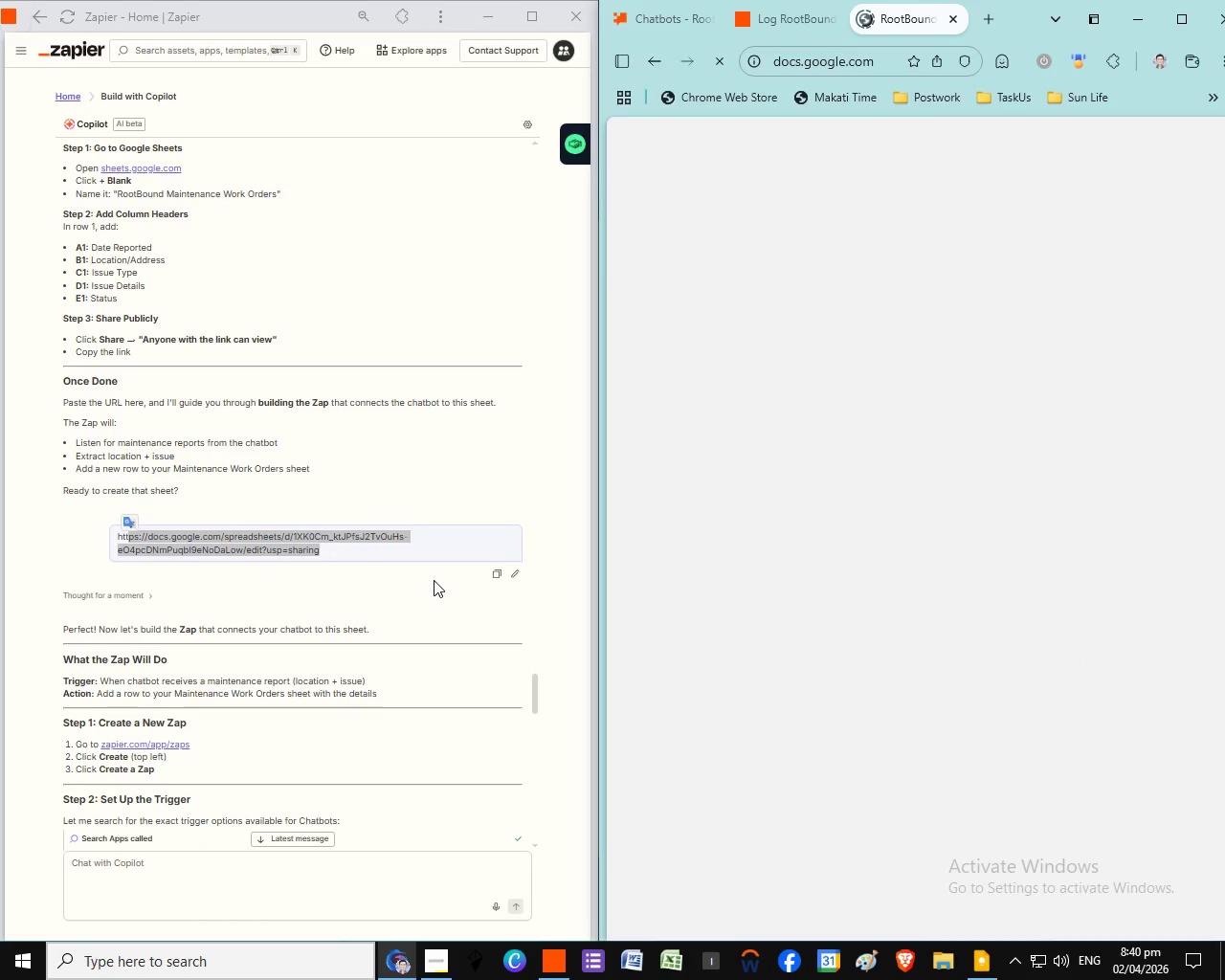 
wait(6.23)
 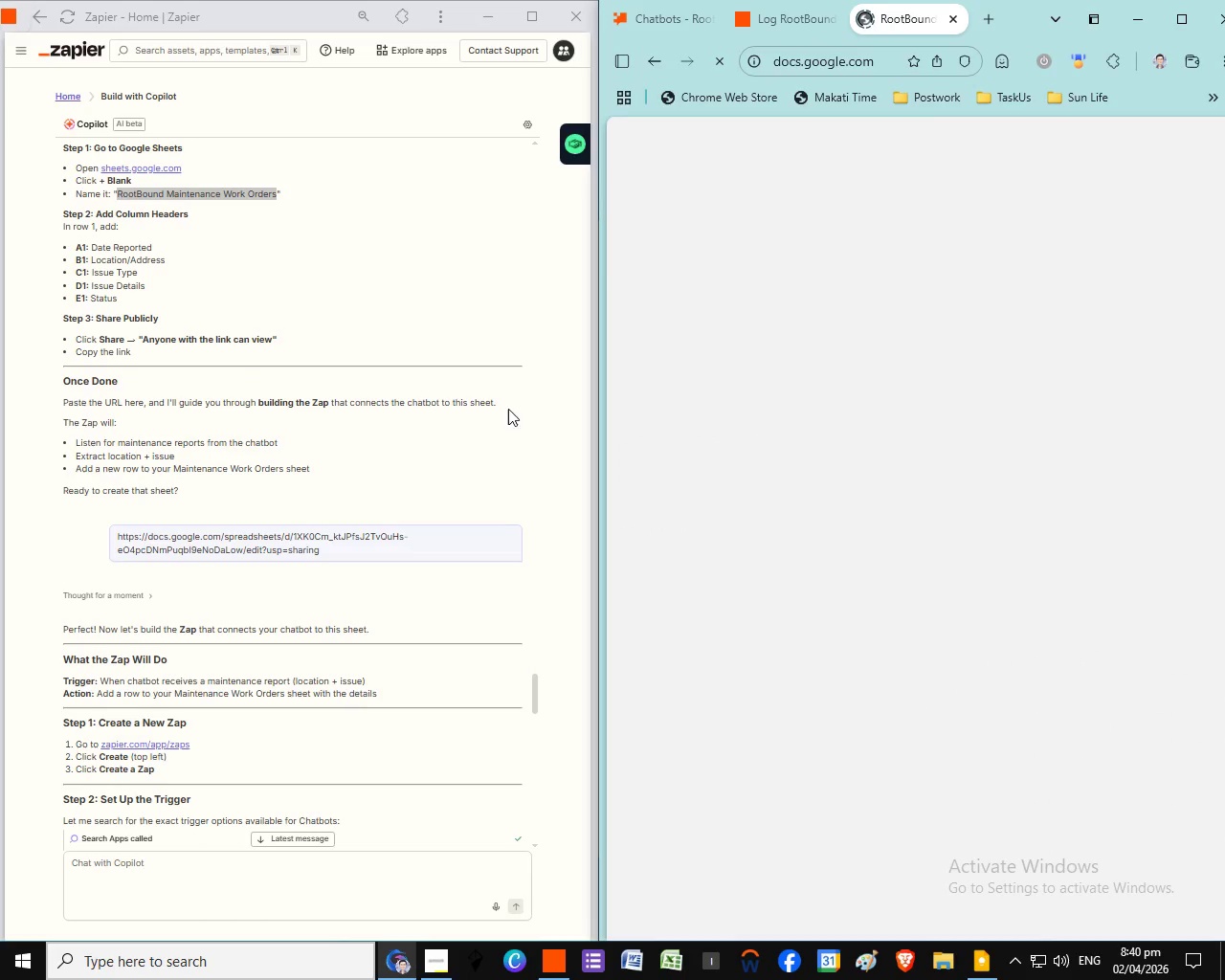 
left_click([493, 575])
 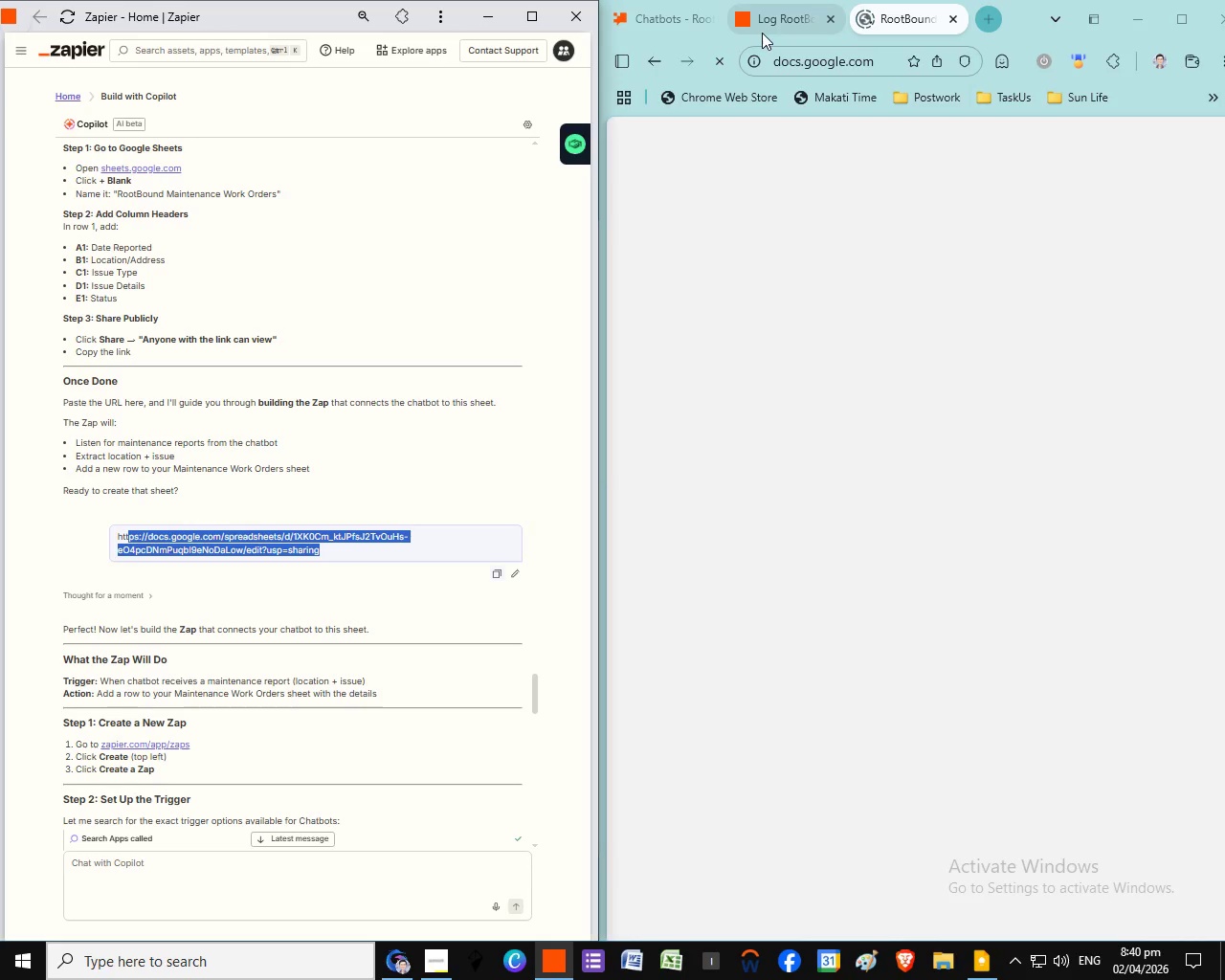 
wait(5.95)
 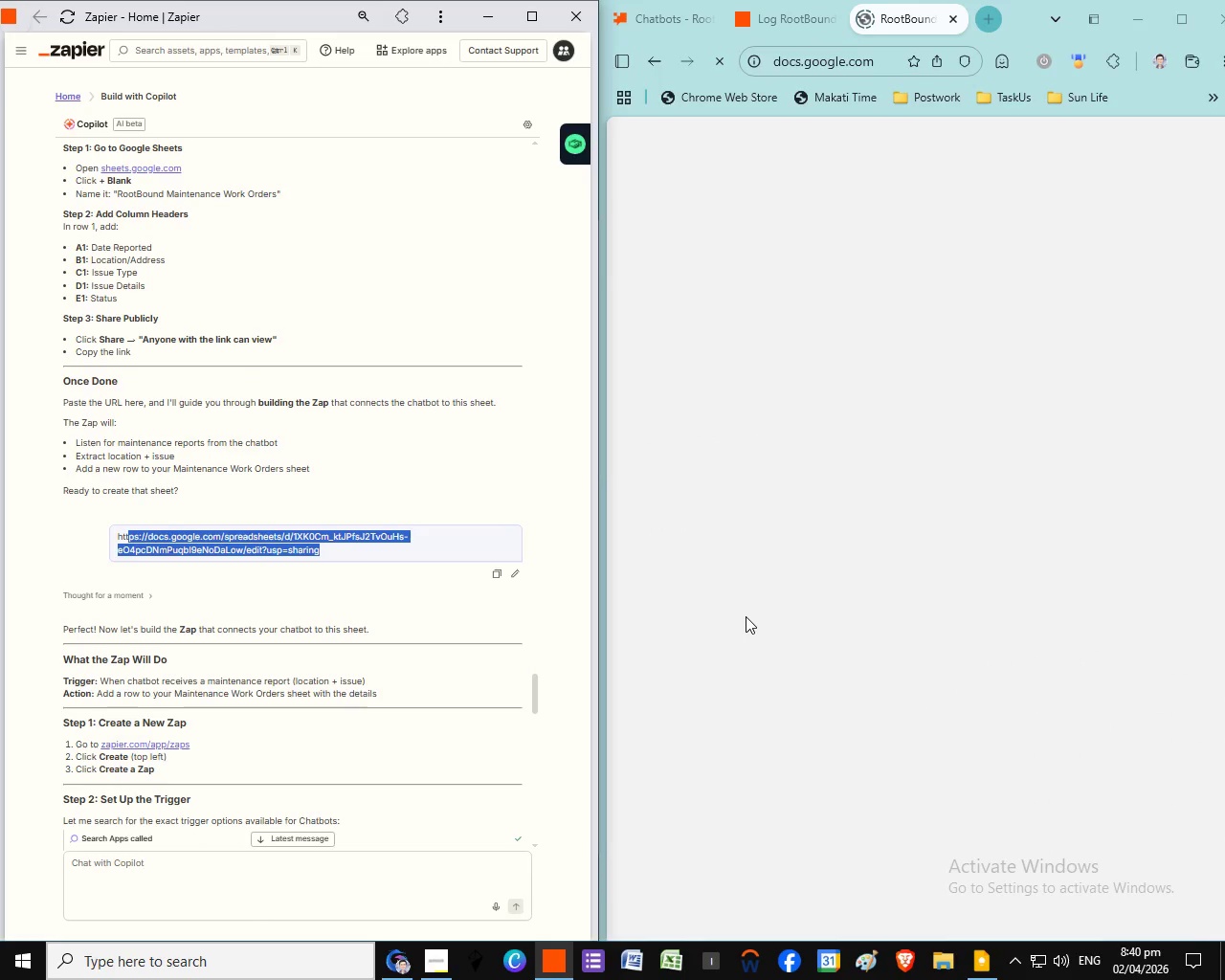 
left_click([773, 14])
 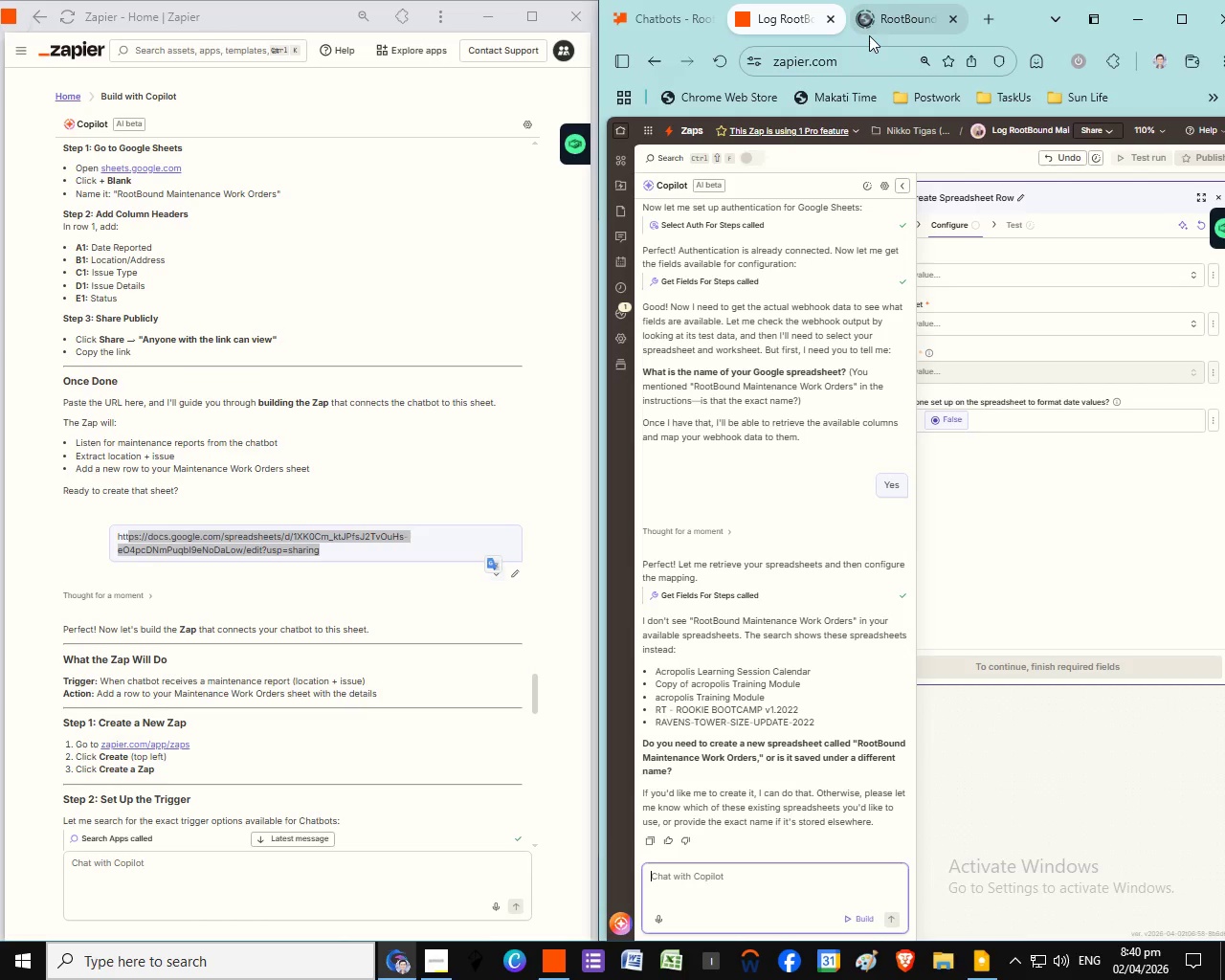 
left_click([884, 30])
 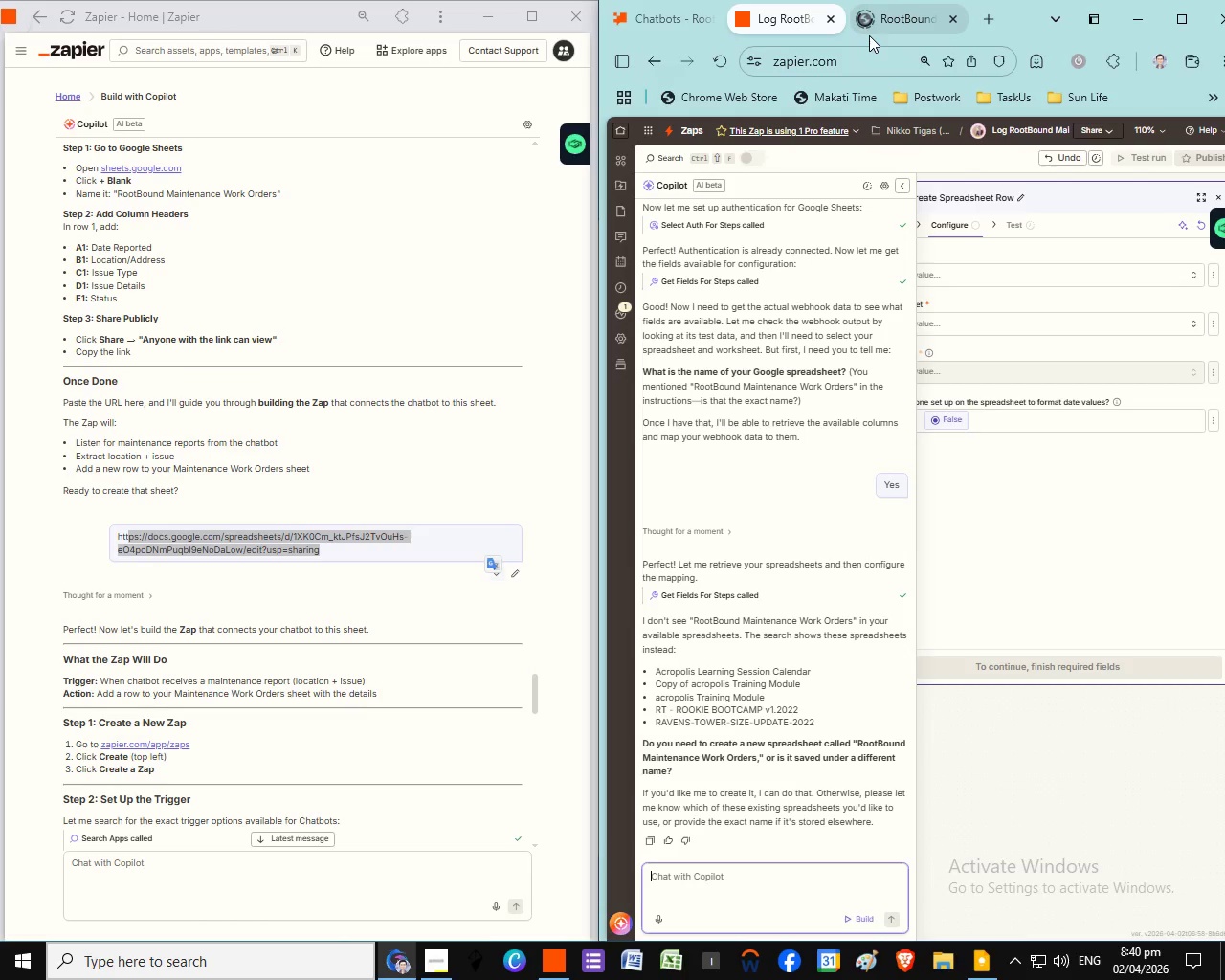 
left_click([790, 17])
 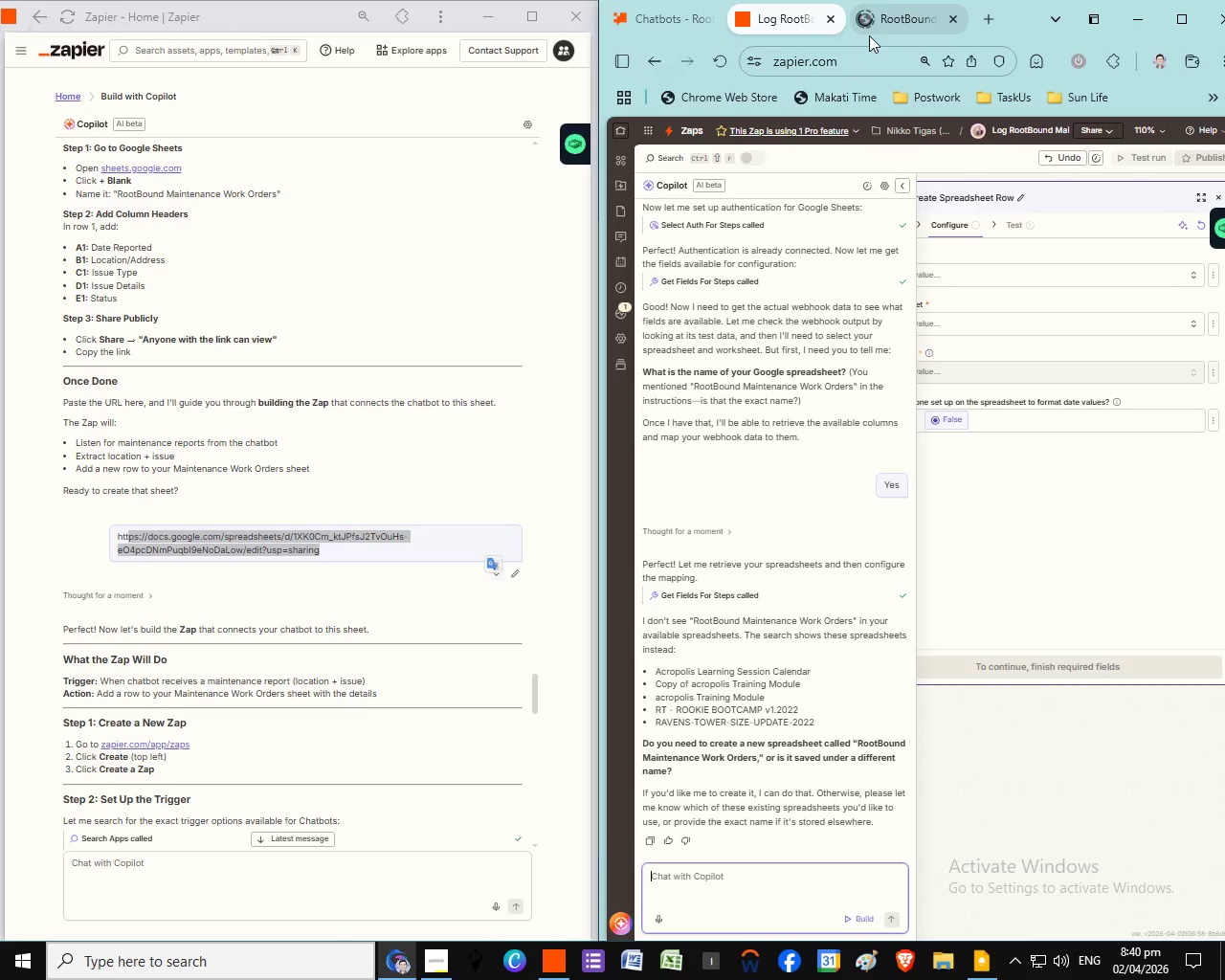 
left_click([812, 886])
 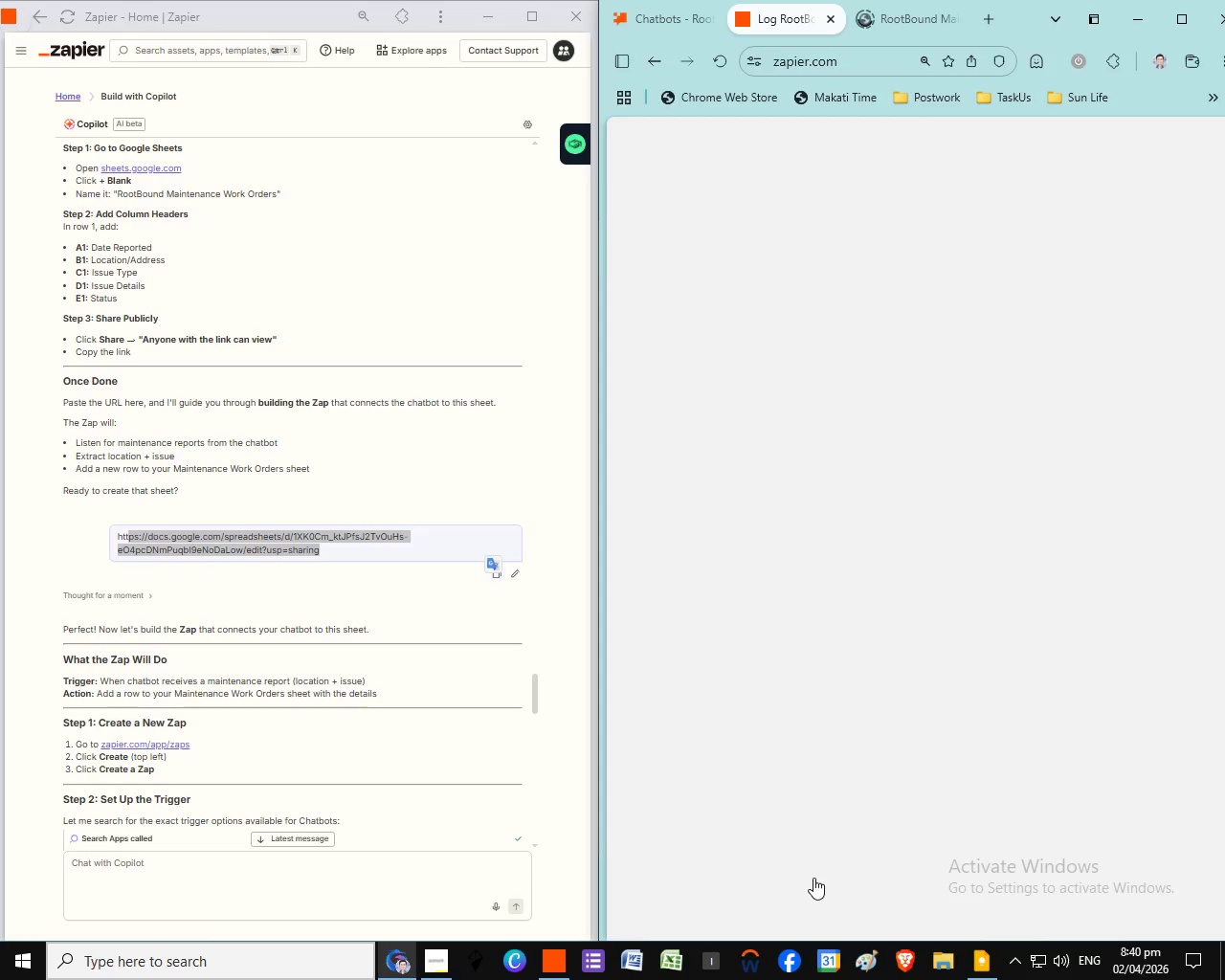 
type(Here's the link of spreadheet created: )
 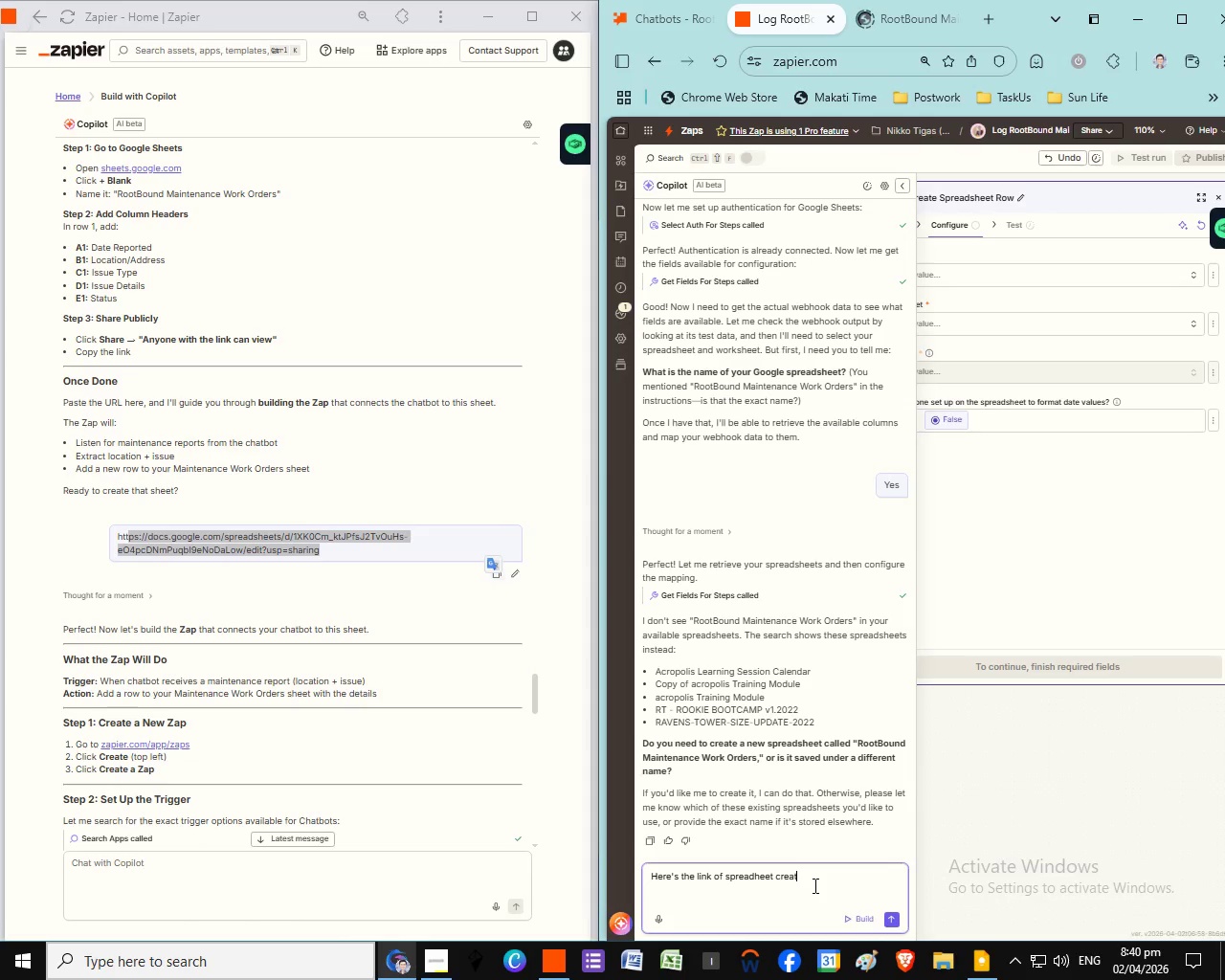 
key(Control+V)
 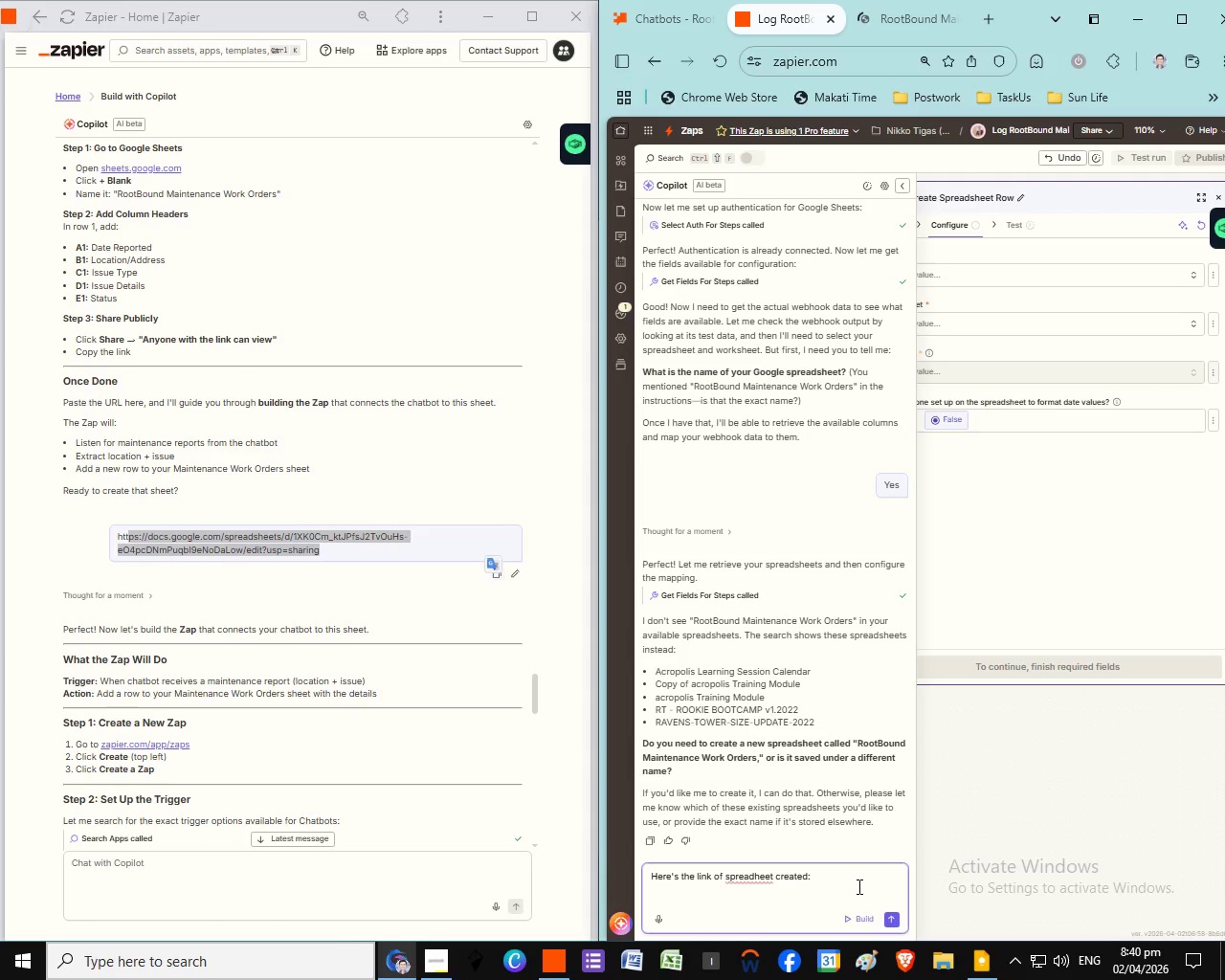 
wait(13.8)
 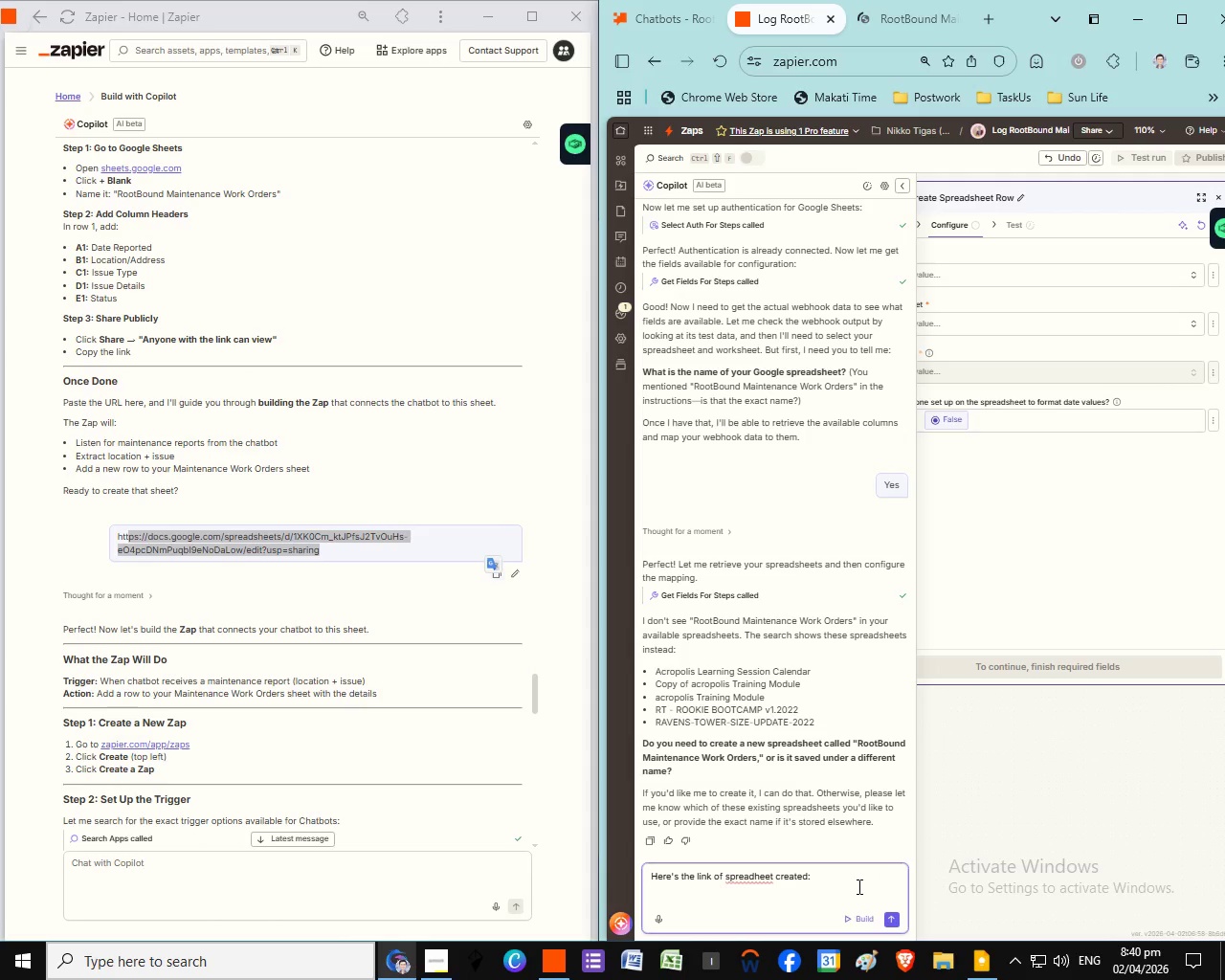 
left_click([497, 579])
 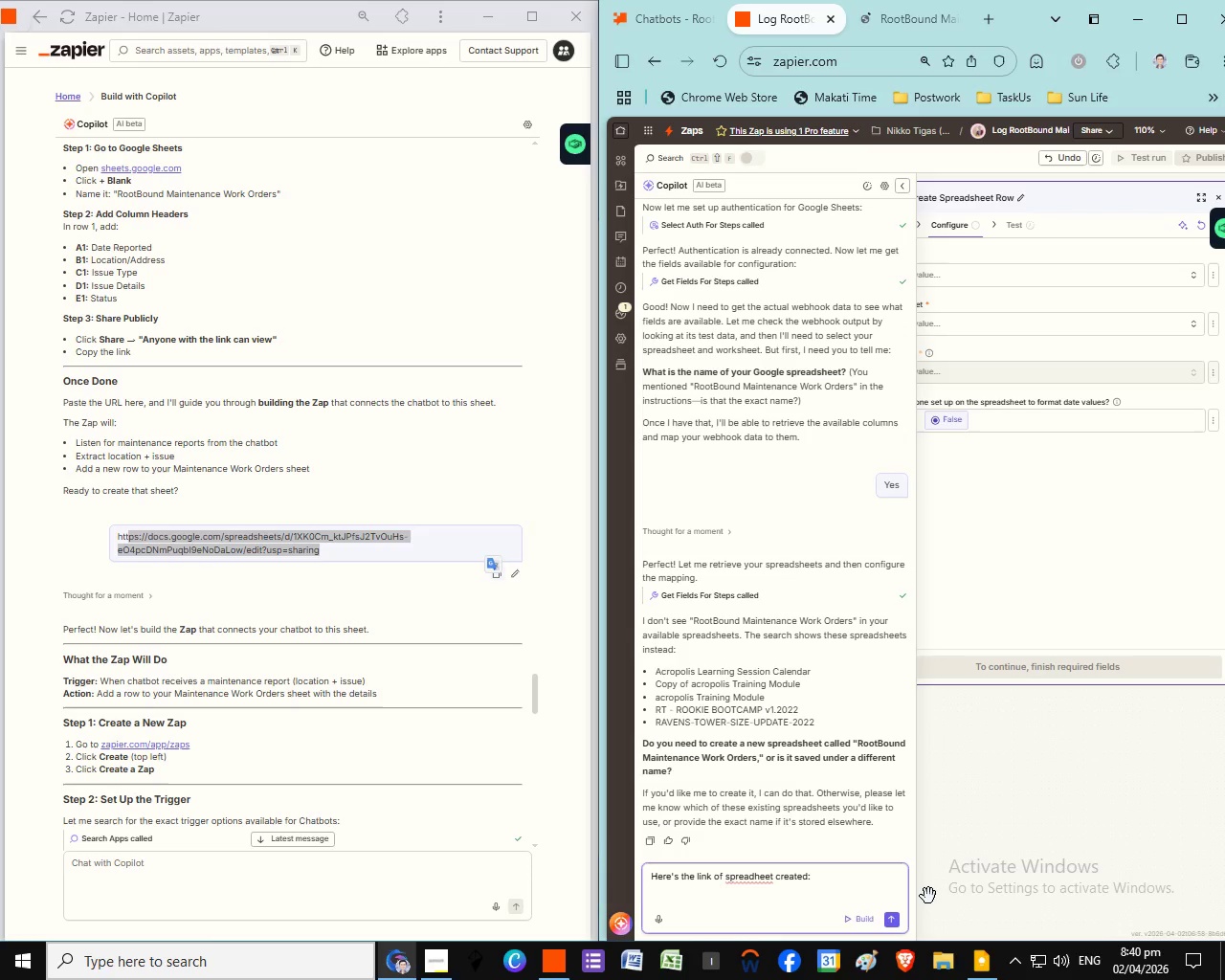 
left_click([495, 580])
 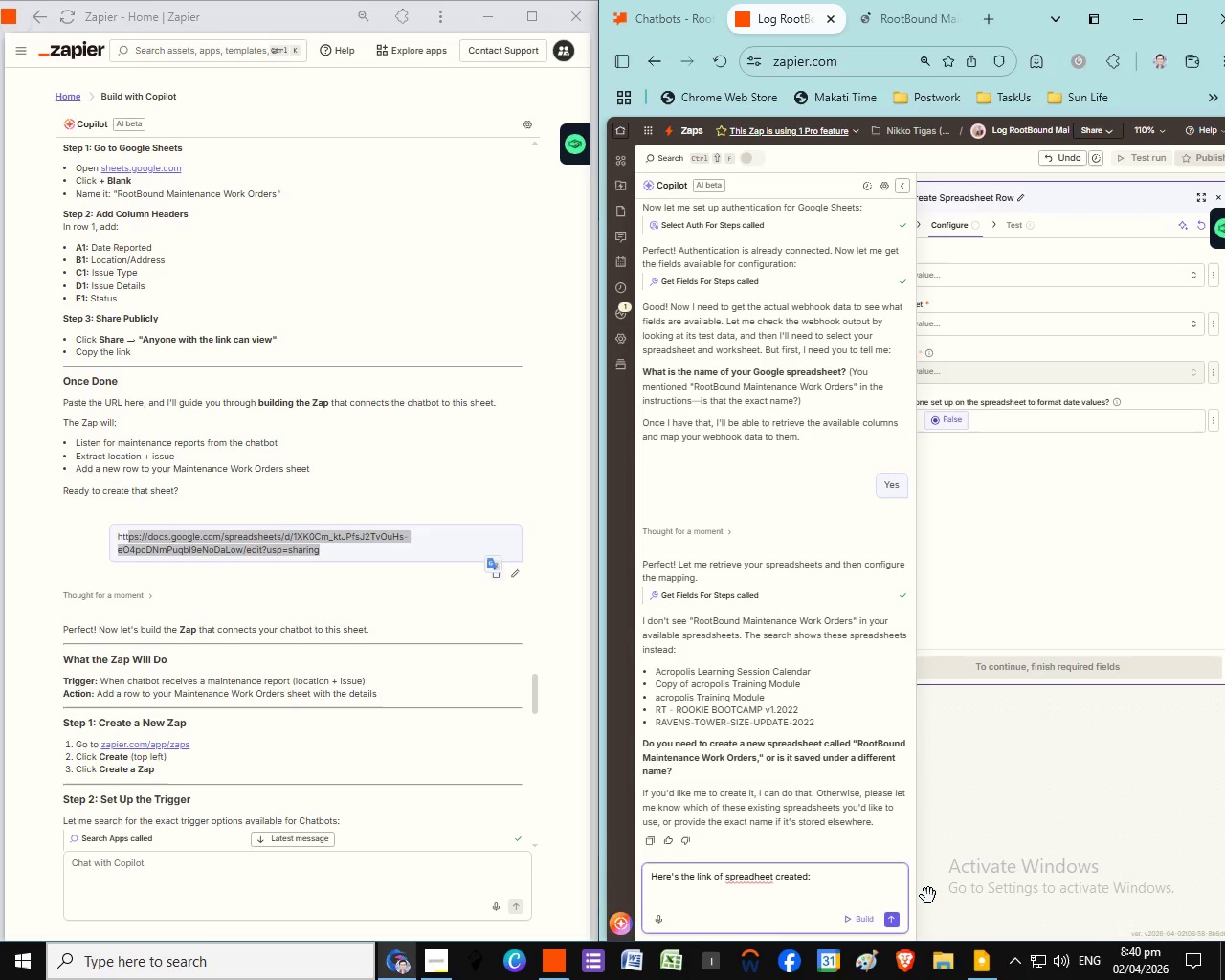 
left_click([495, 575])
 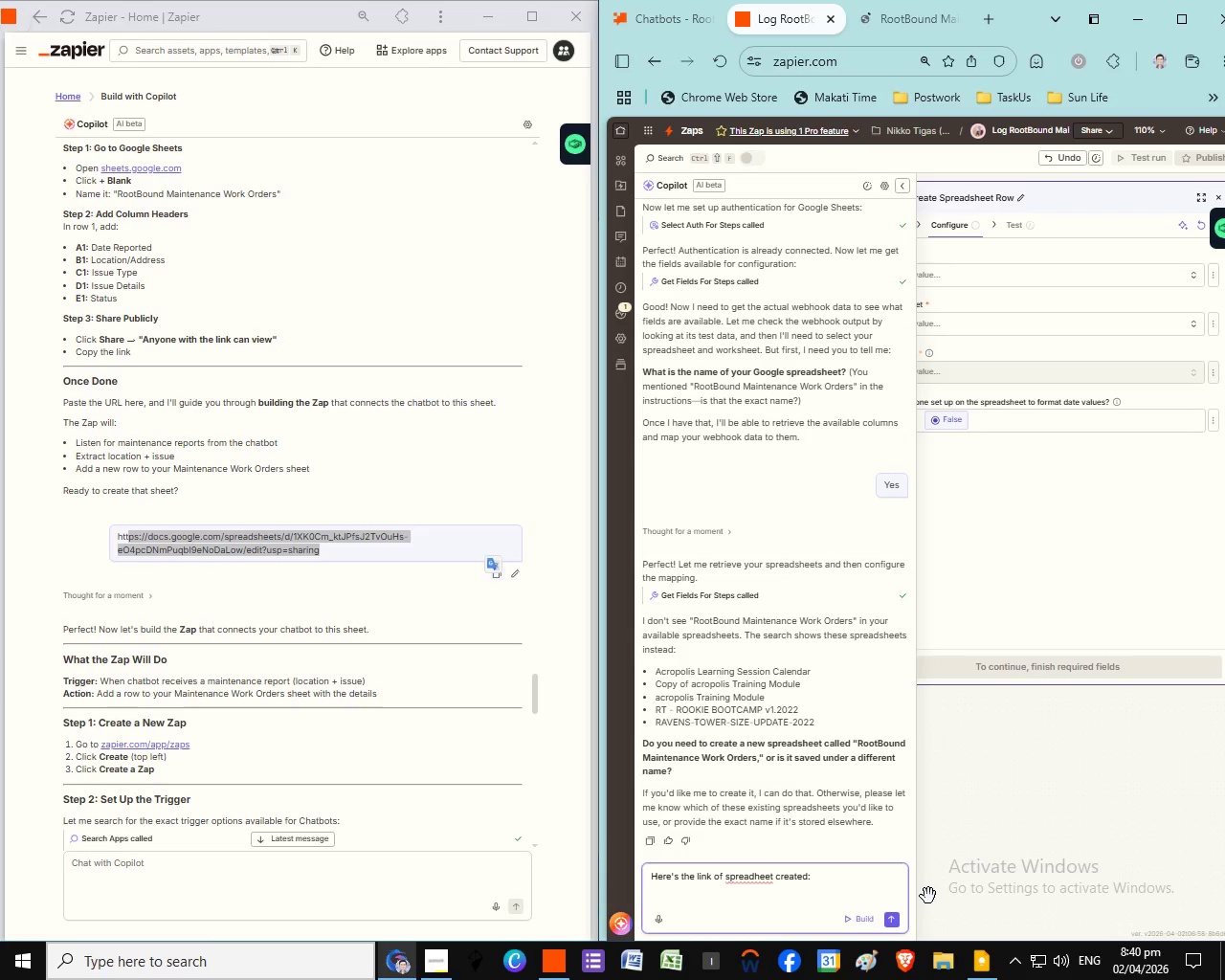 
left_click([832, 874])
 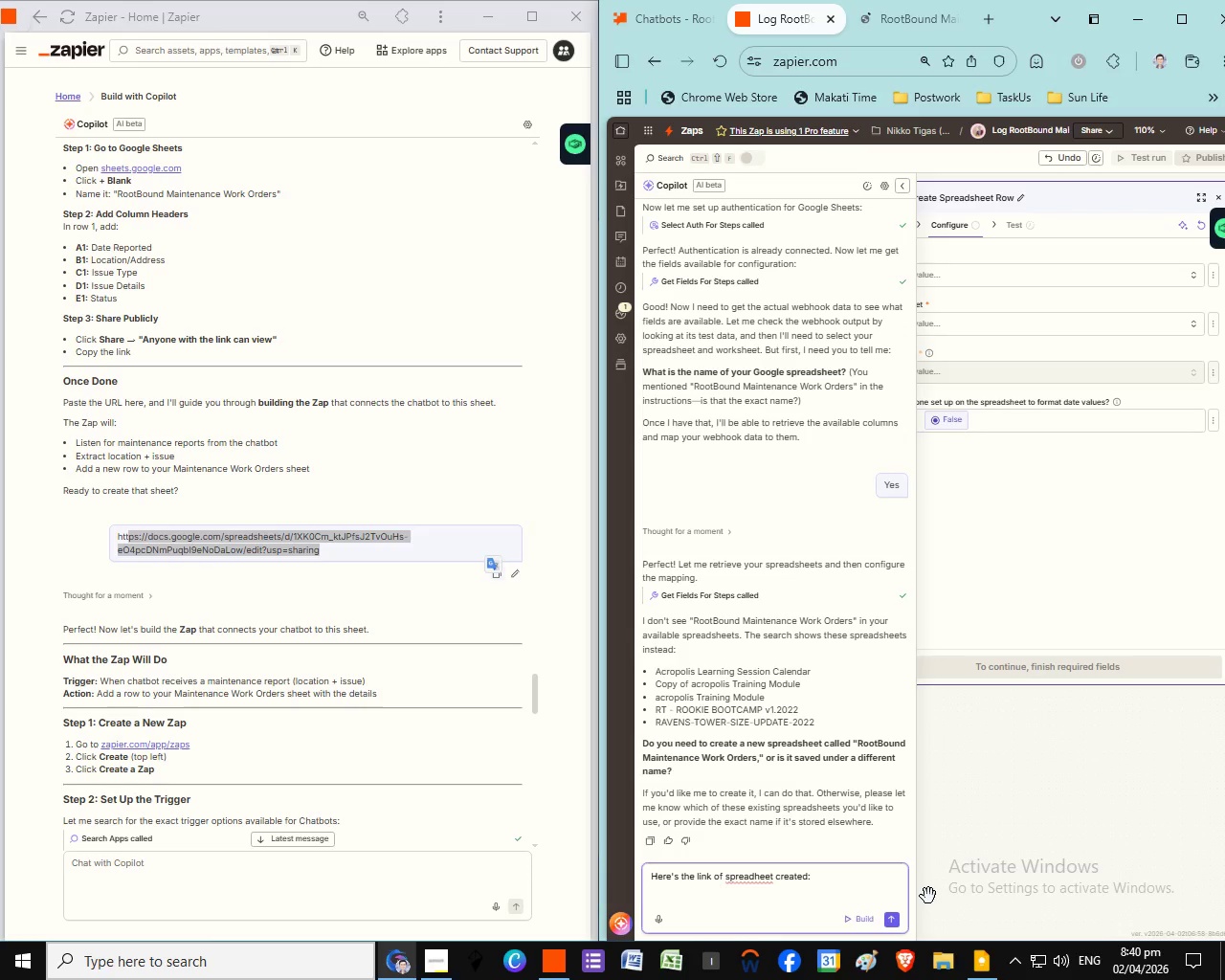 
key(Control+V)
 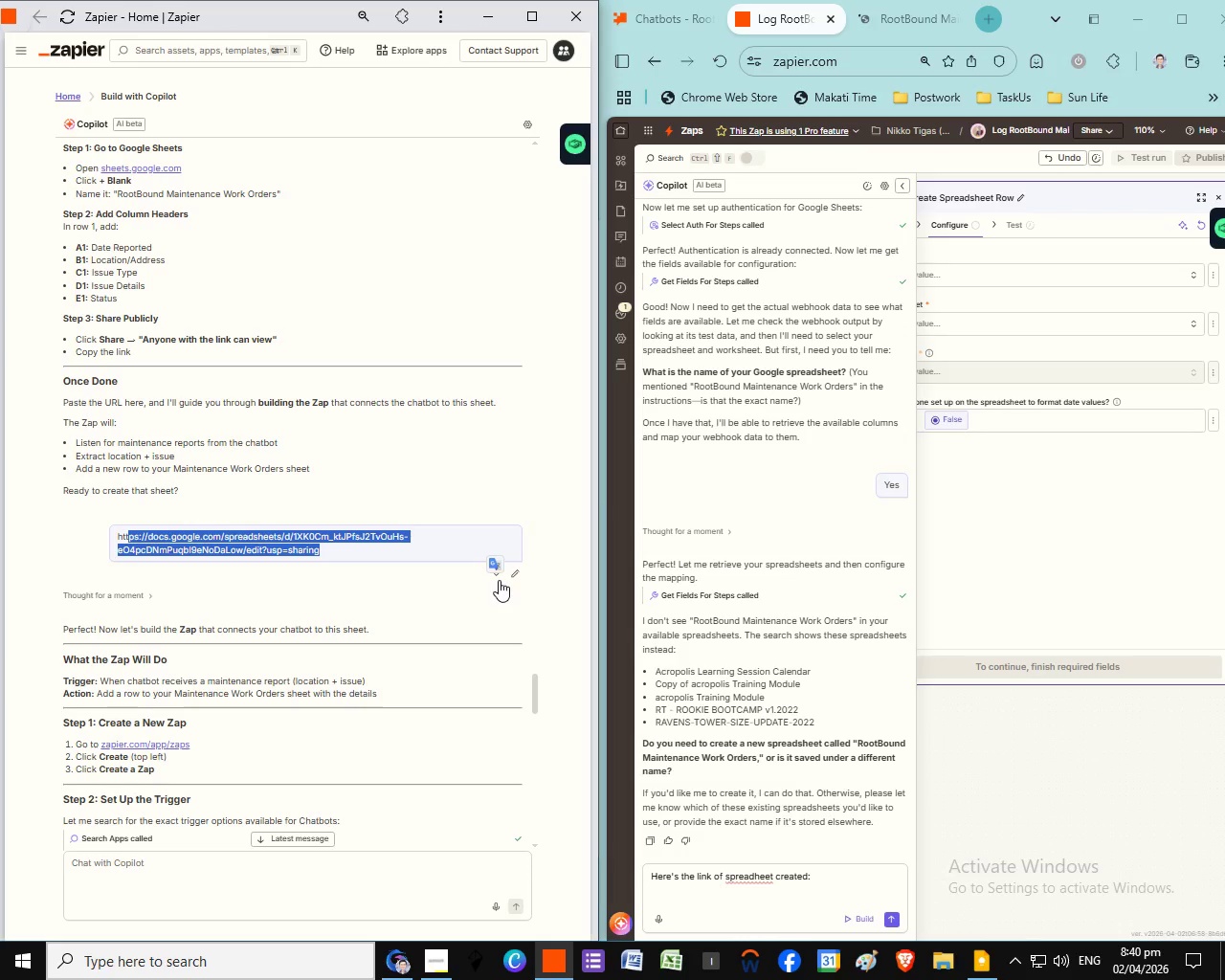 
left_click([889, 917])
 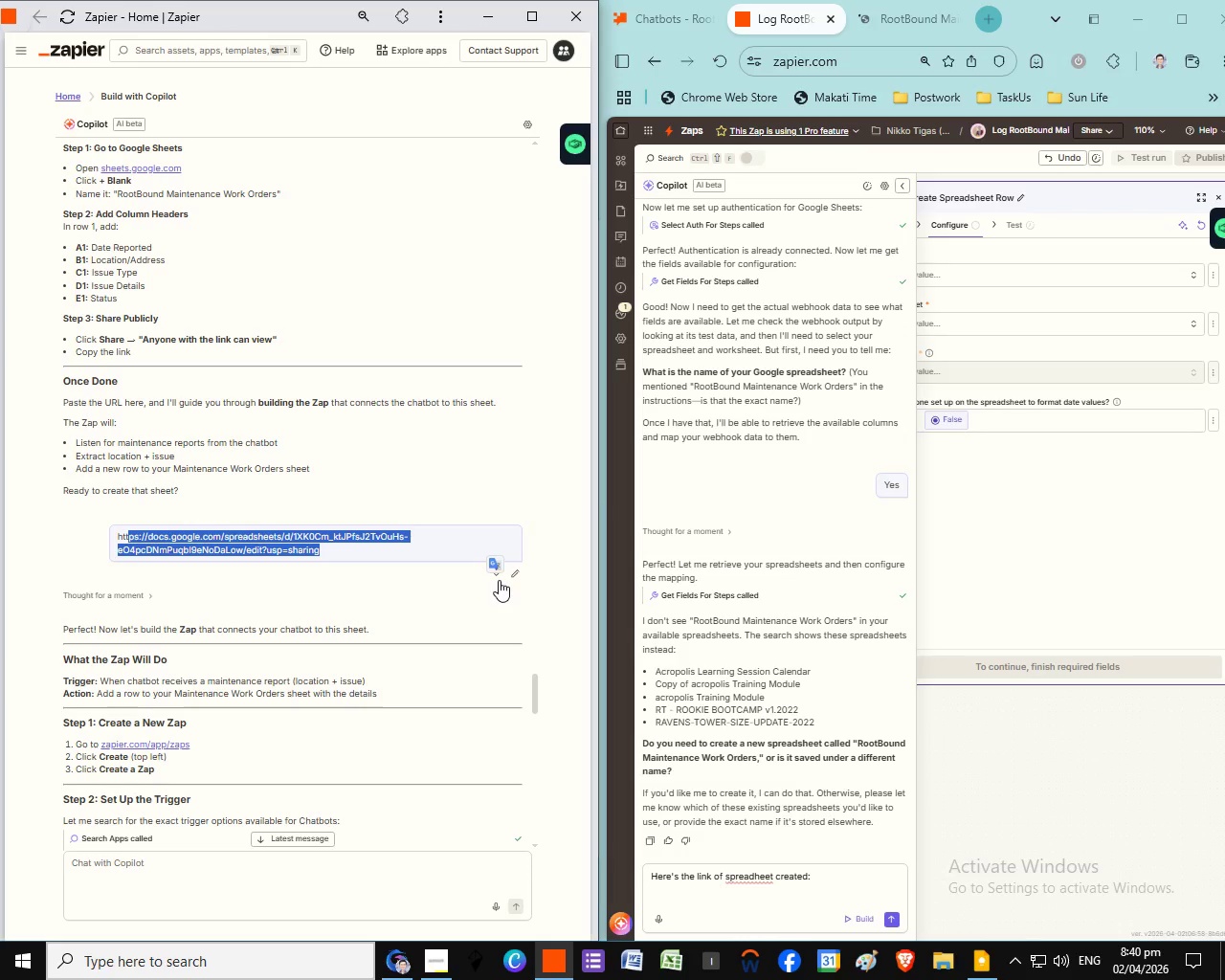 
left_click([907, 19])
 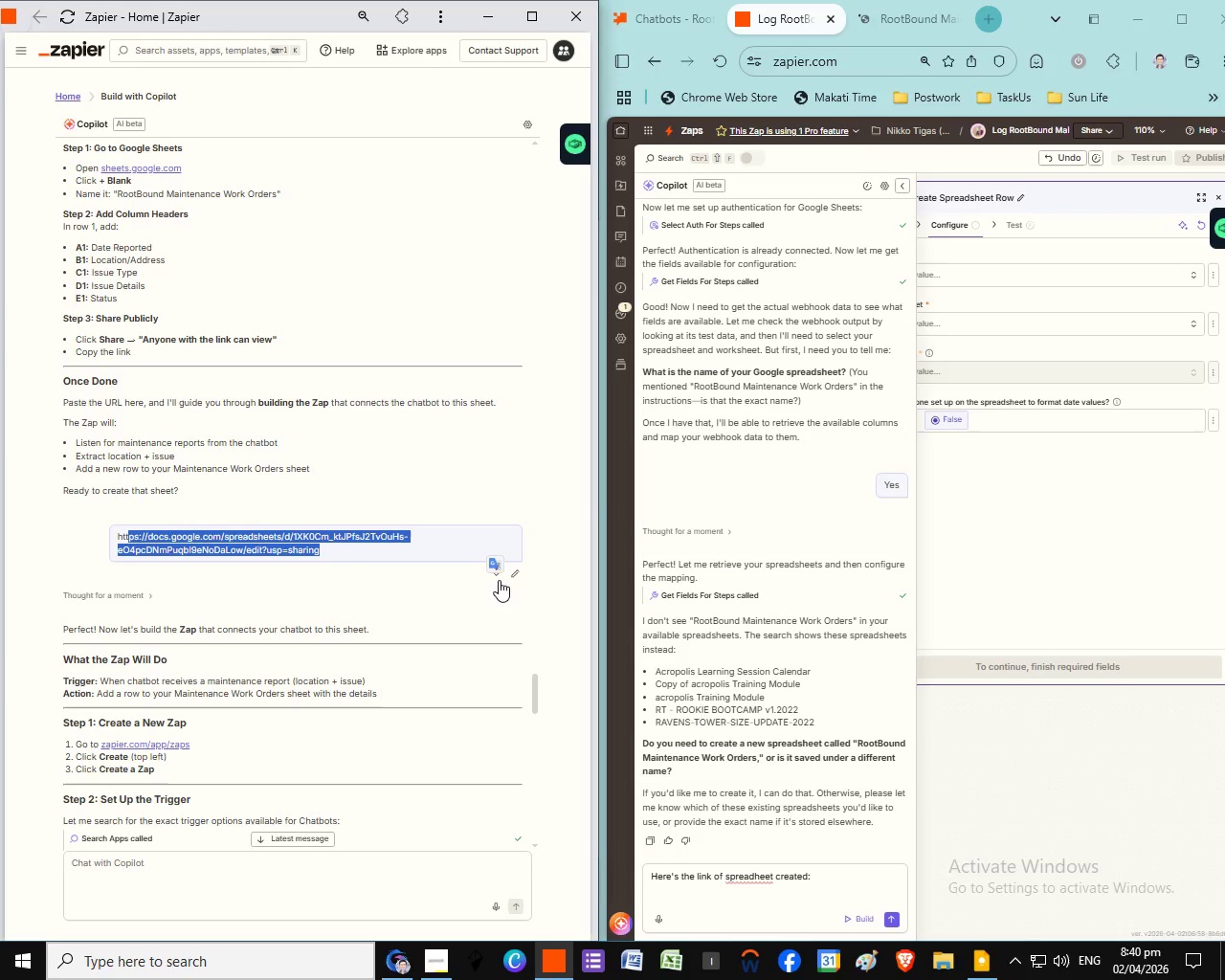 
left_click([768, 19])
 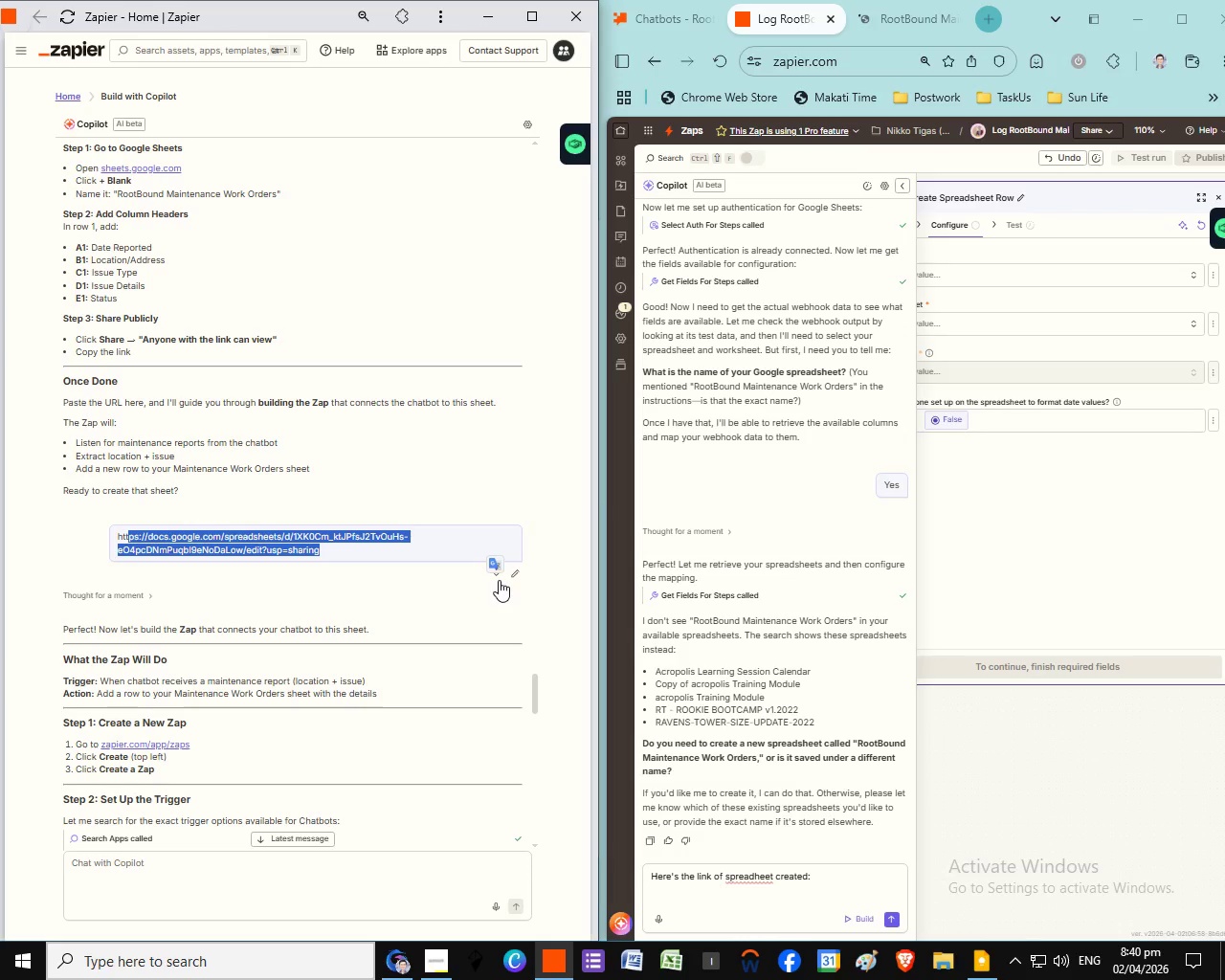 
scroll: coordinate [853, 693], scroll_direction: down, amount: 3.0
 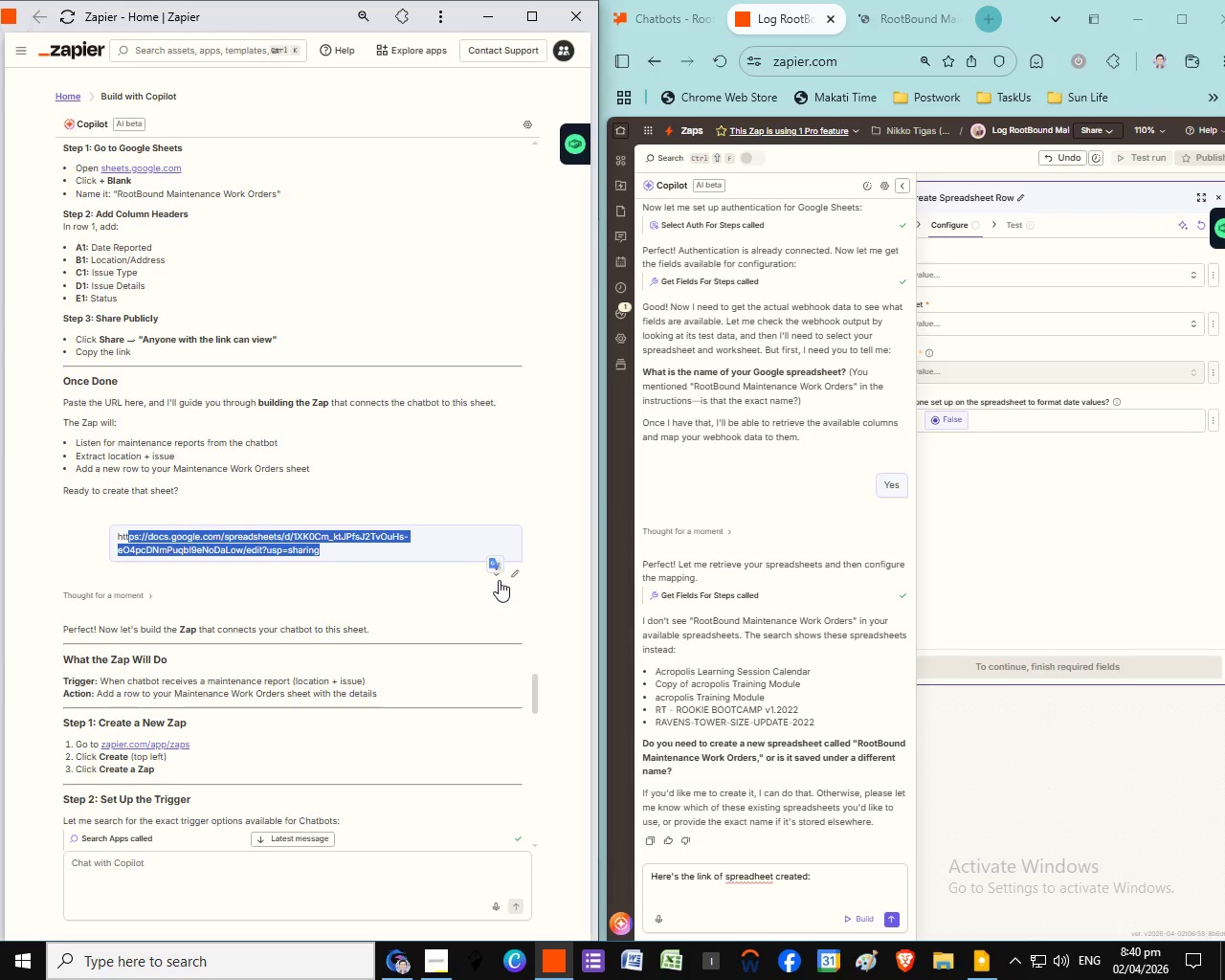 
scroll: coordinate [851, 682], scroll_direction: up, amount: 1.0
 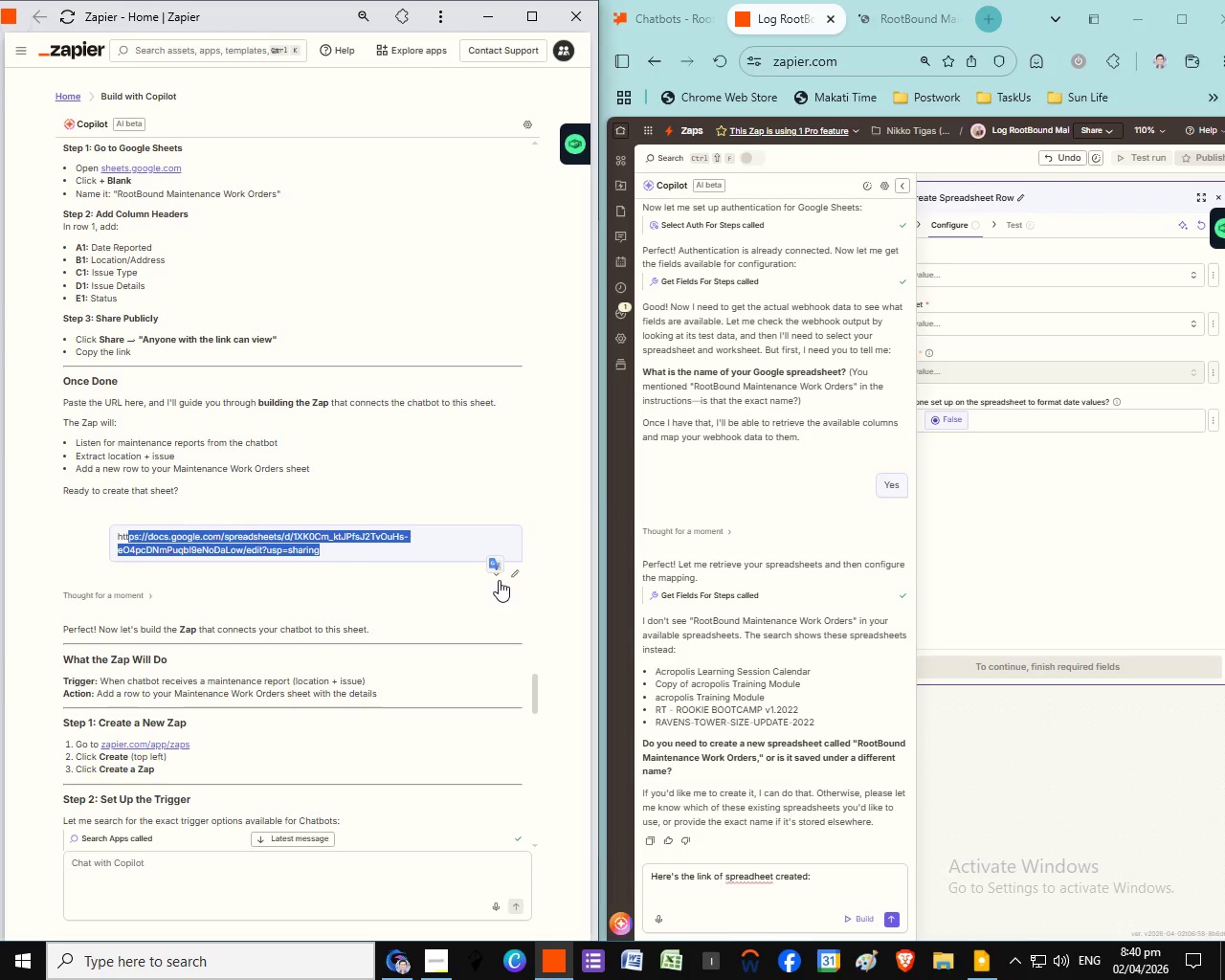 
scroll: coordinate [858, 799], scroll_direction: down, amount: 11.0
 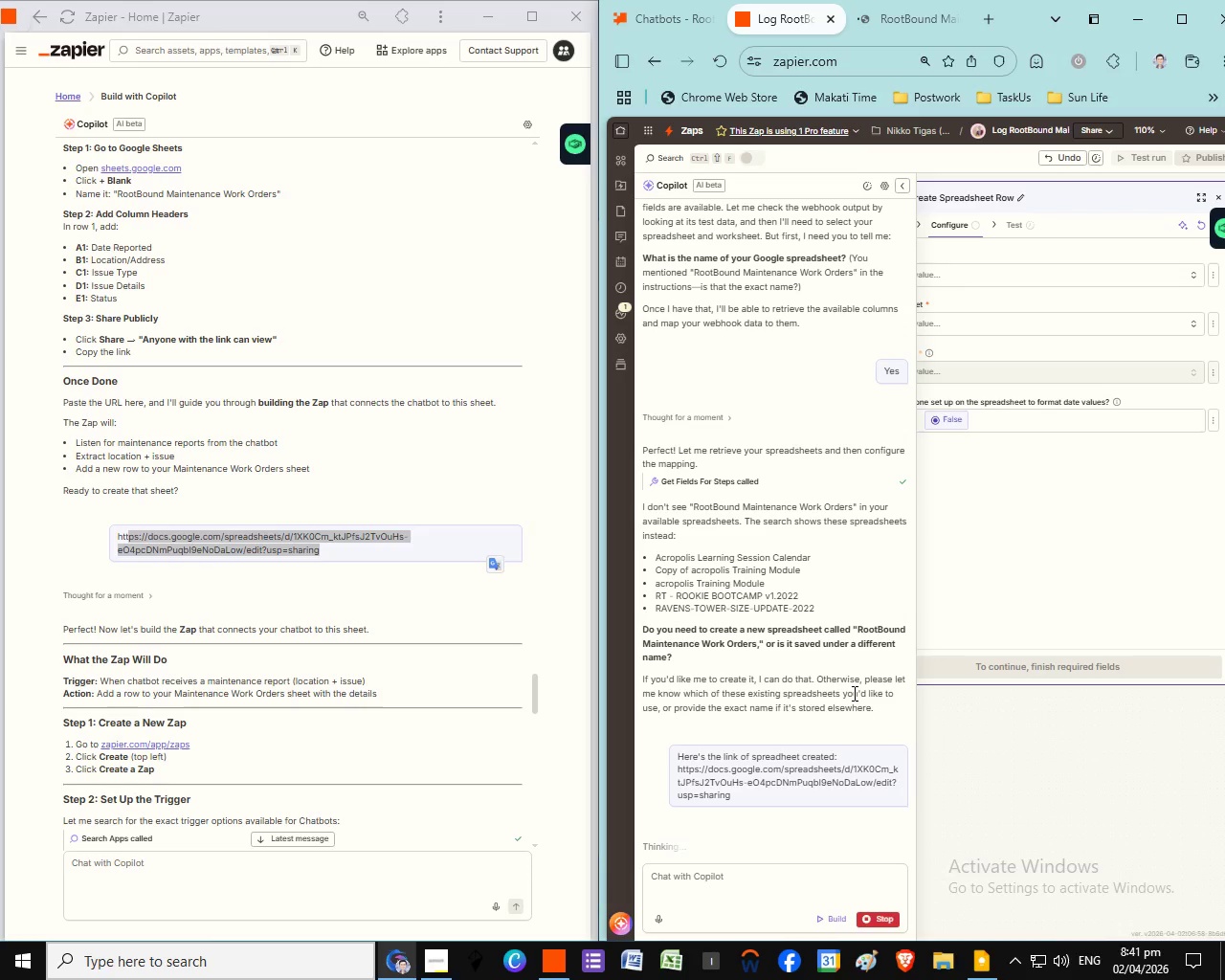 
left_click([959, 20])
 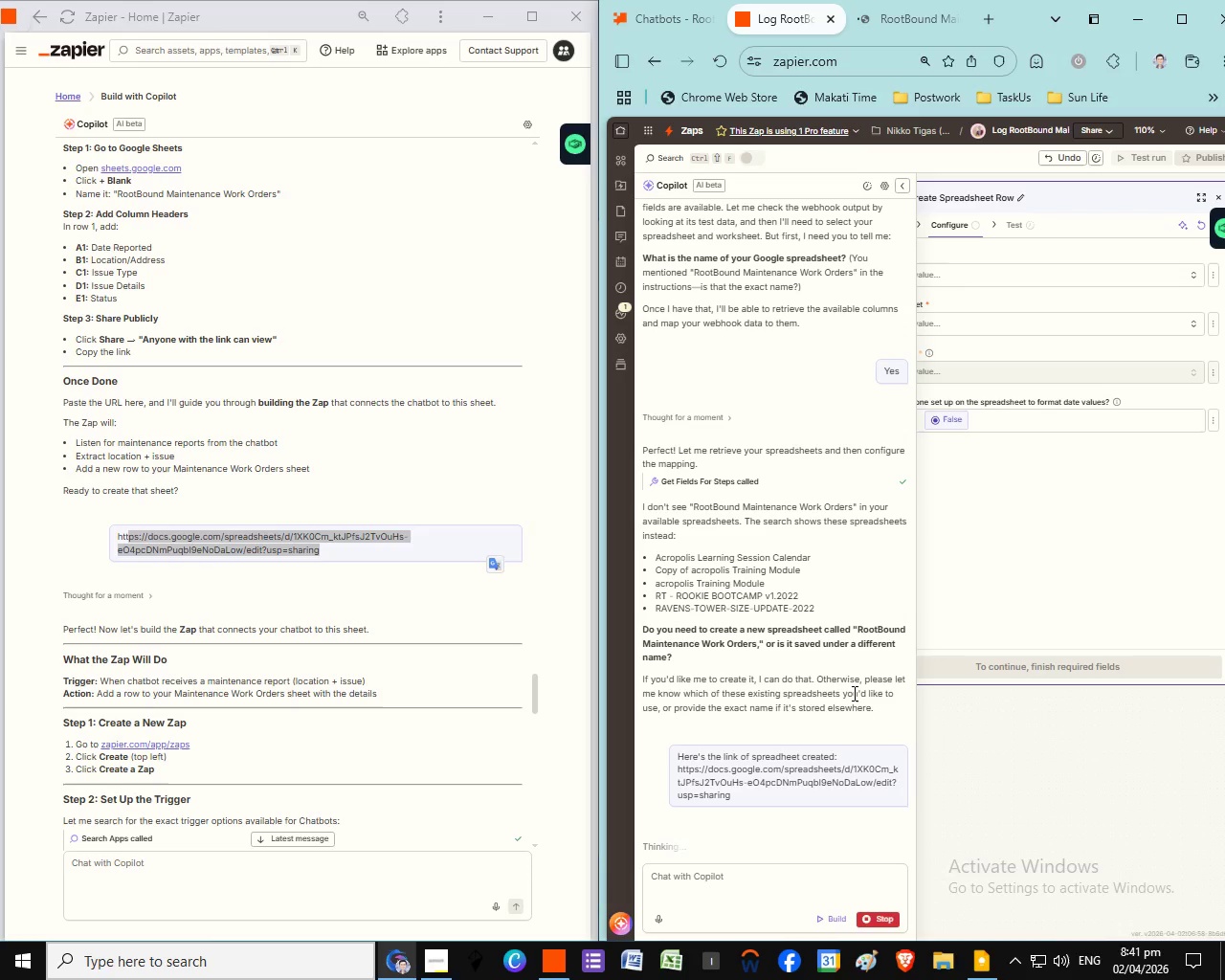 
scroll: coordinate [857, 746], scroll_direction: down, amount: 10.0
 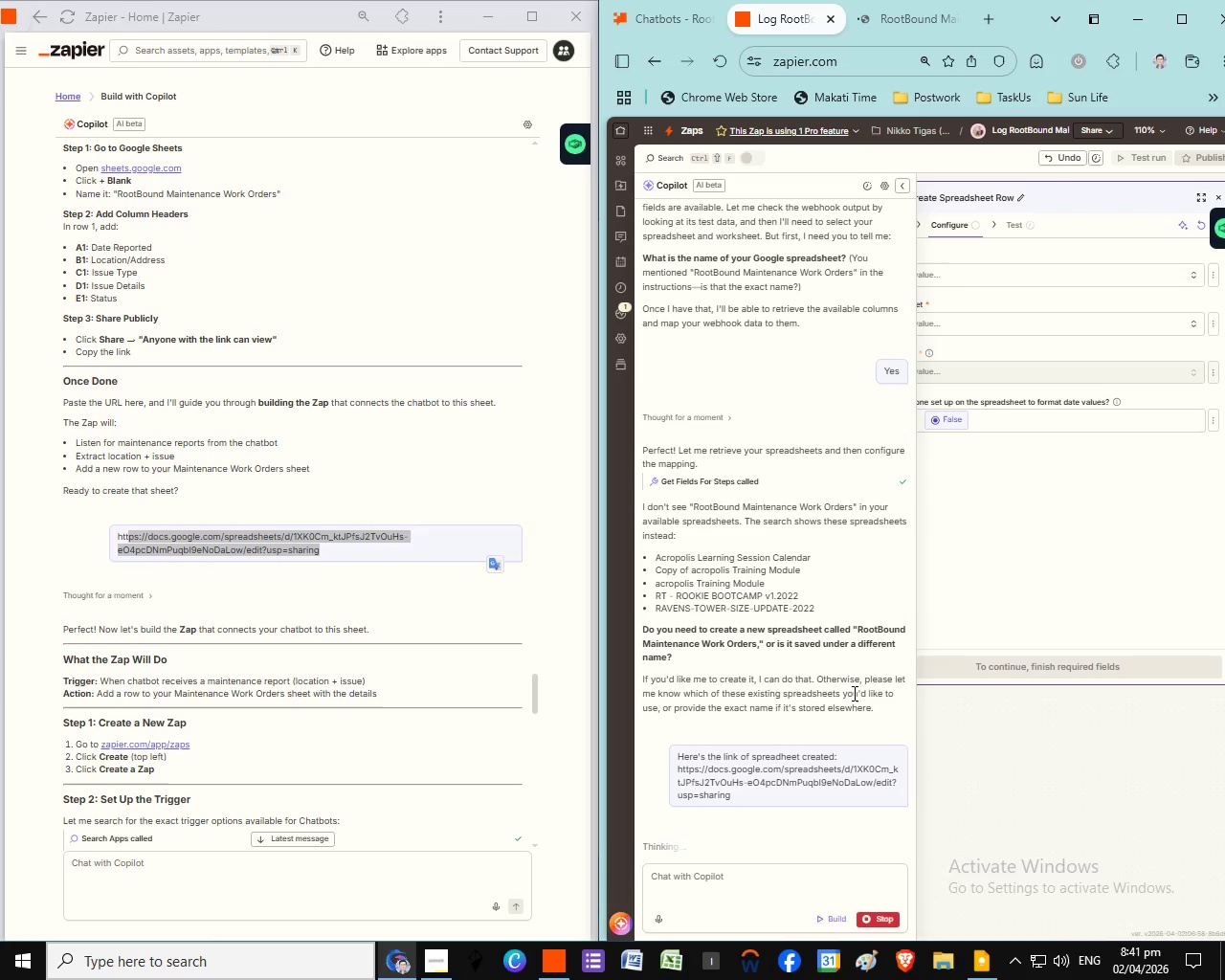 
left_click([989, 277])
 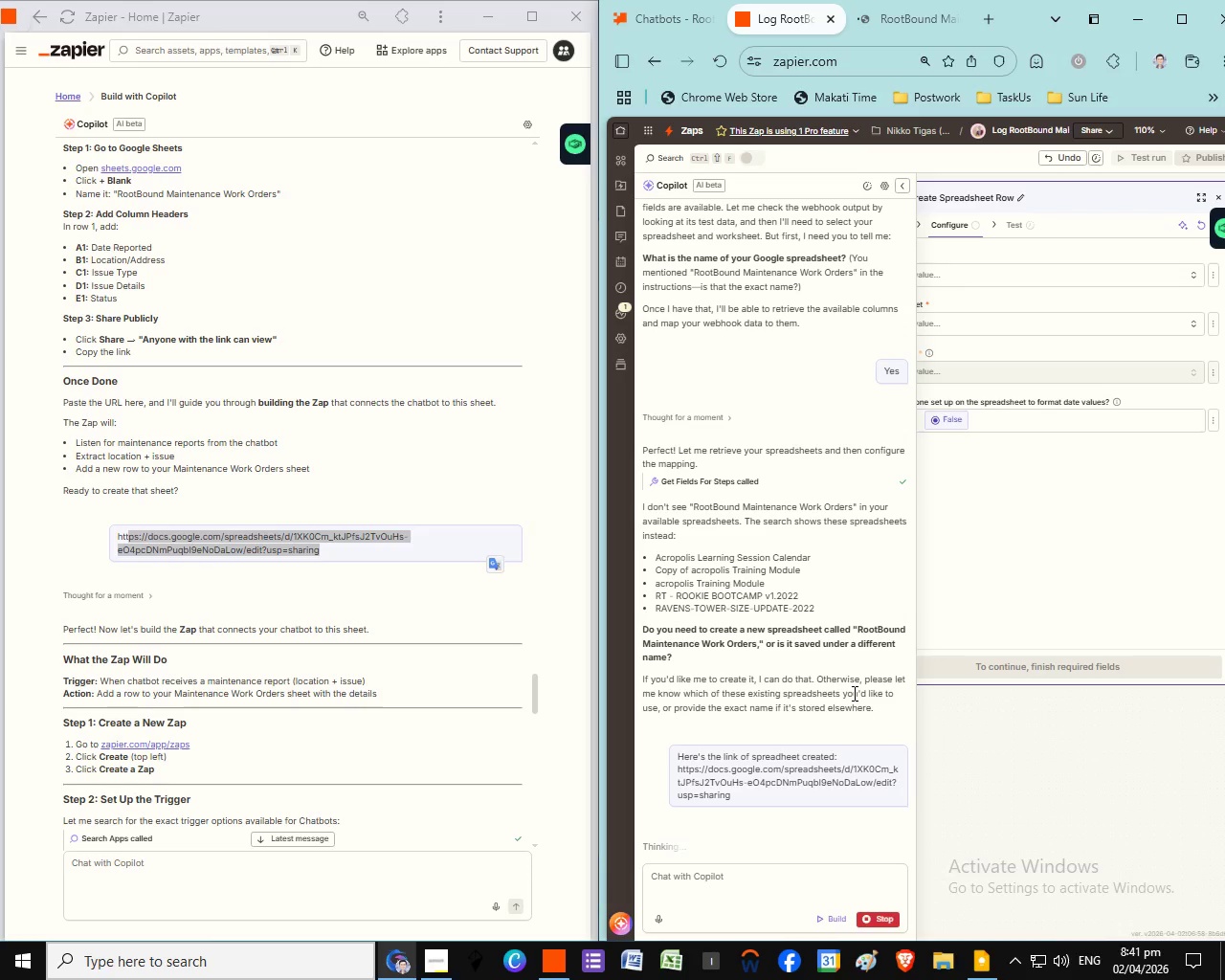 
scroll: coordinate [805, 796], scroll_direction: down, amount: 17.0
 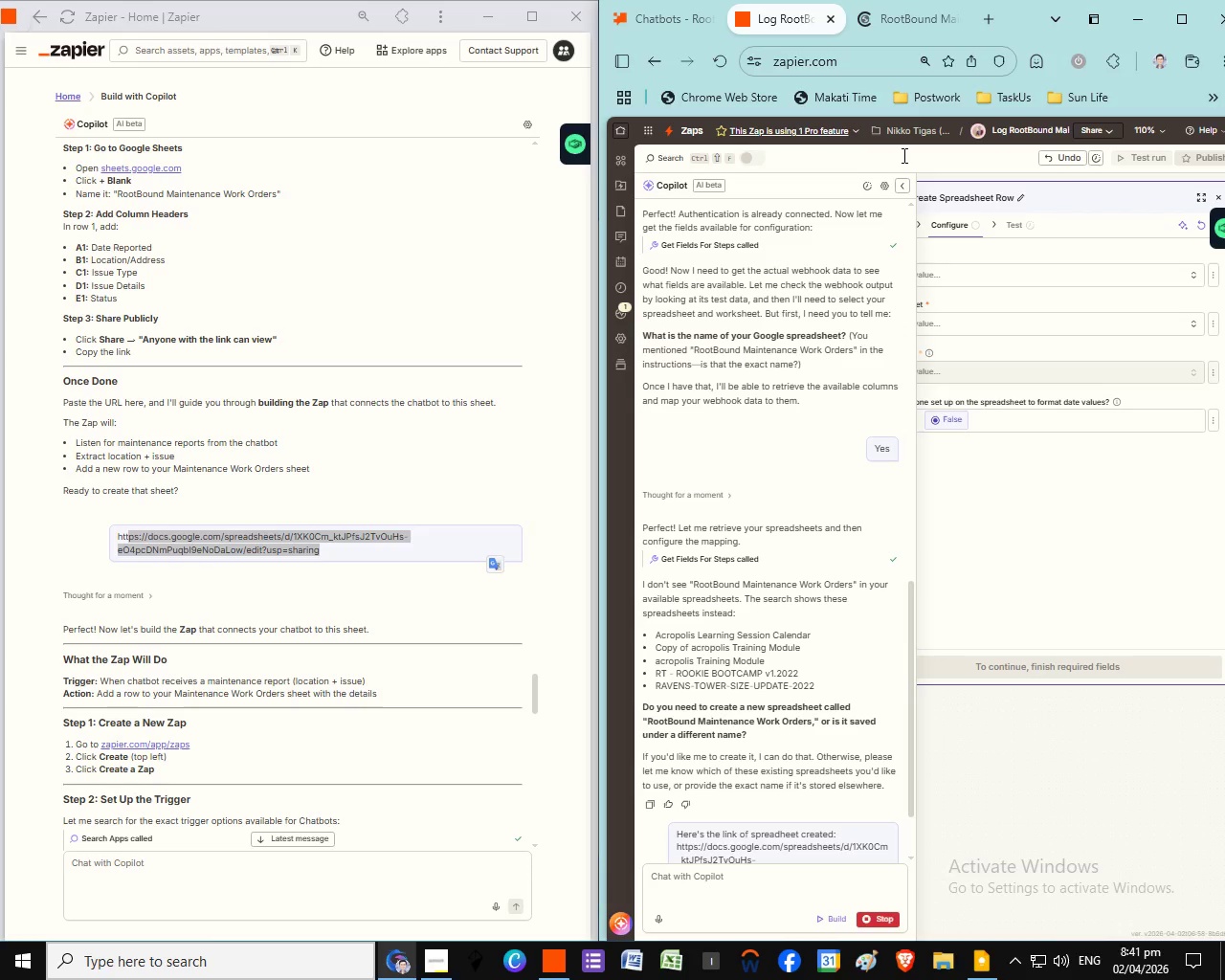 
scroll: coordinate [427, 723], scroll_direction: down, amount: 20.0
 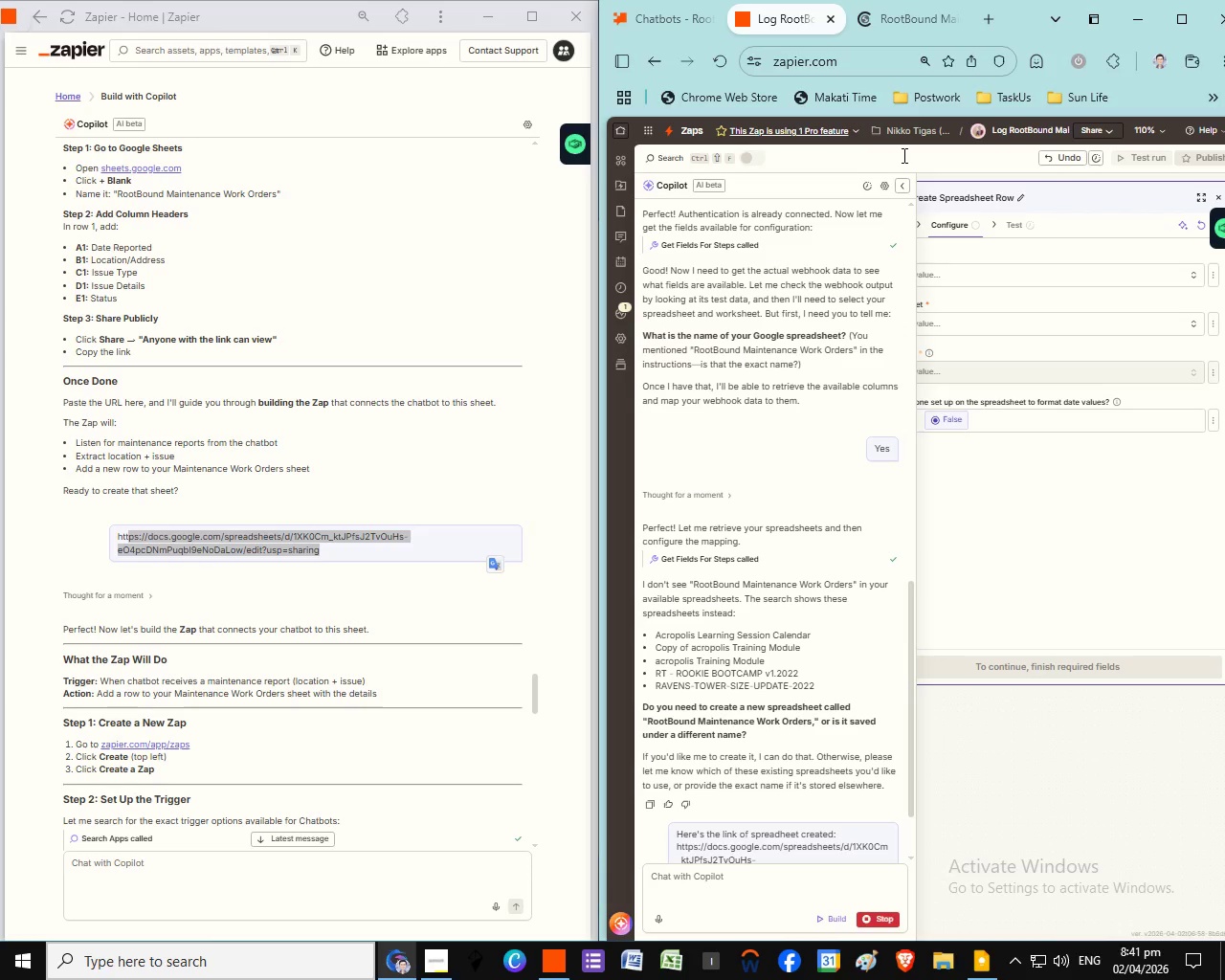 
scroll: coordinate [861, 840], scroll_direction: down, amount: 7.0
 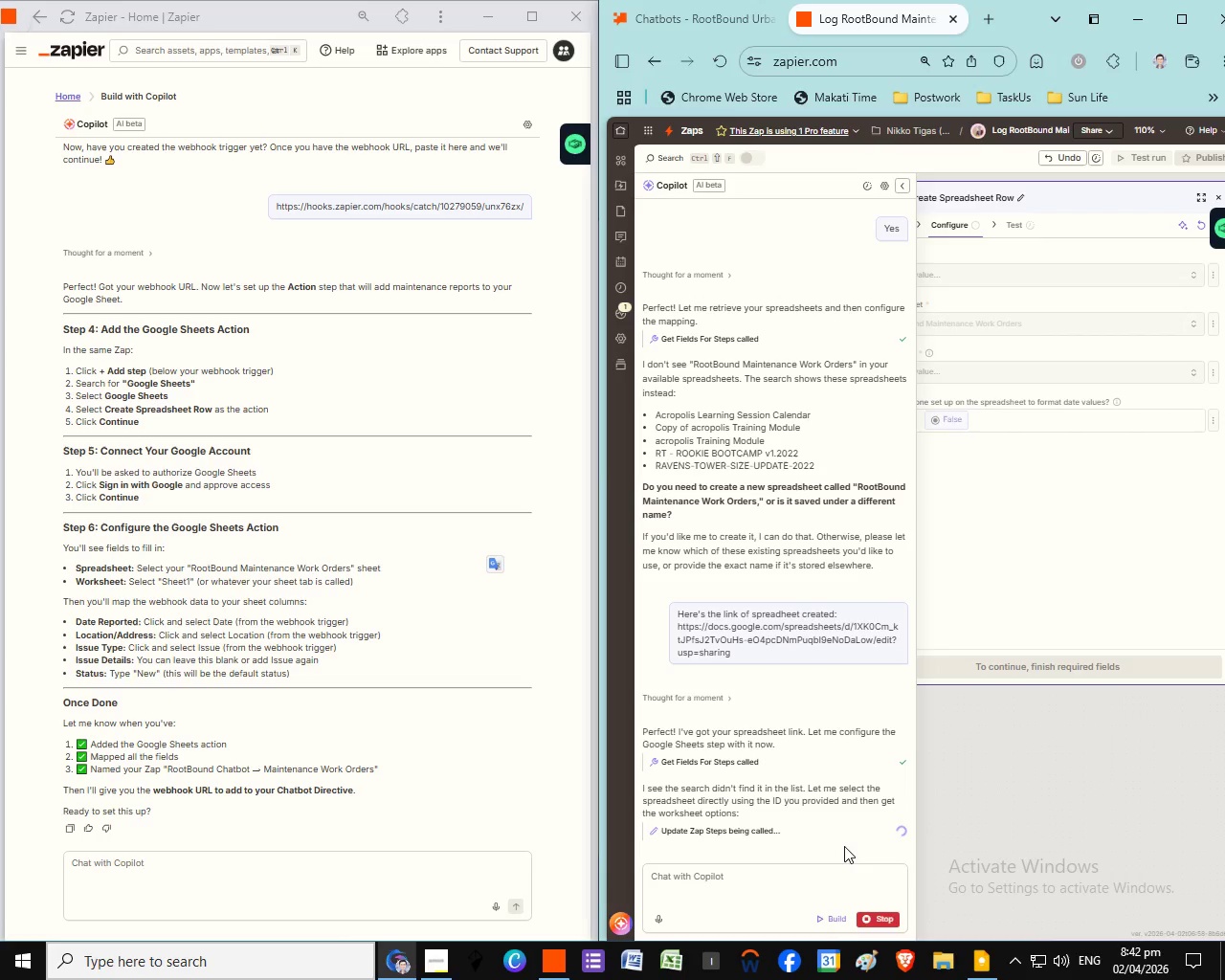 
wait(9.58)
 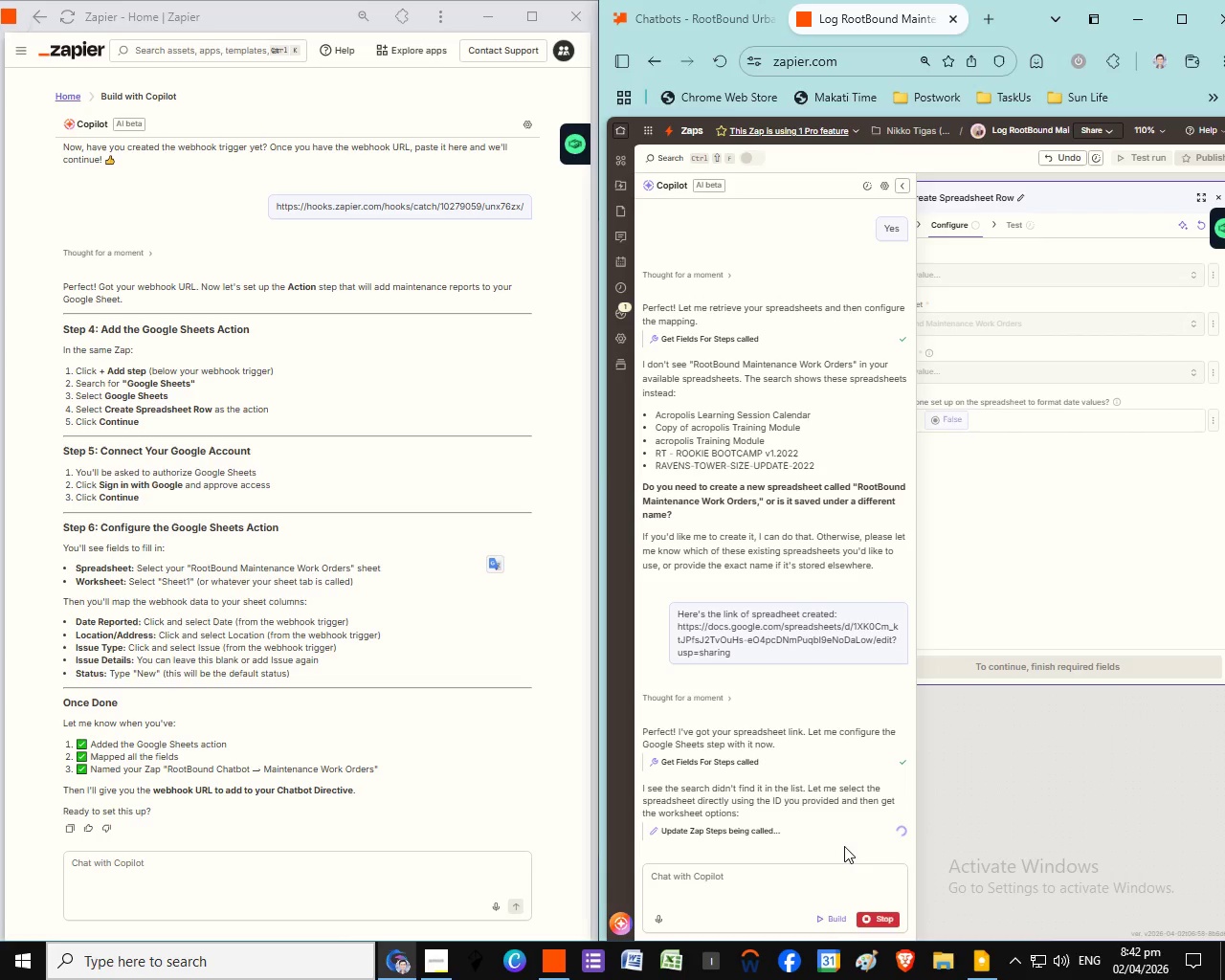 
scroll: coordinate [823, 869], scroll_direction: down, amount: 13.0
 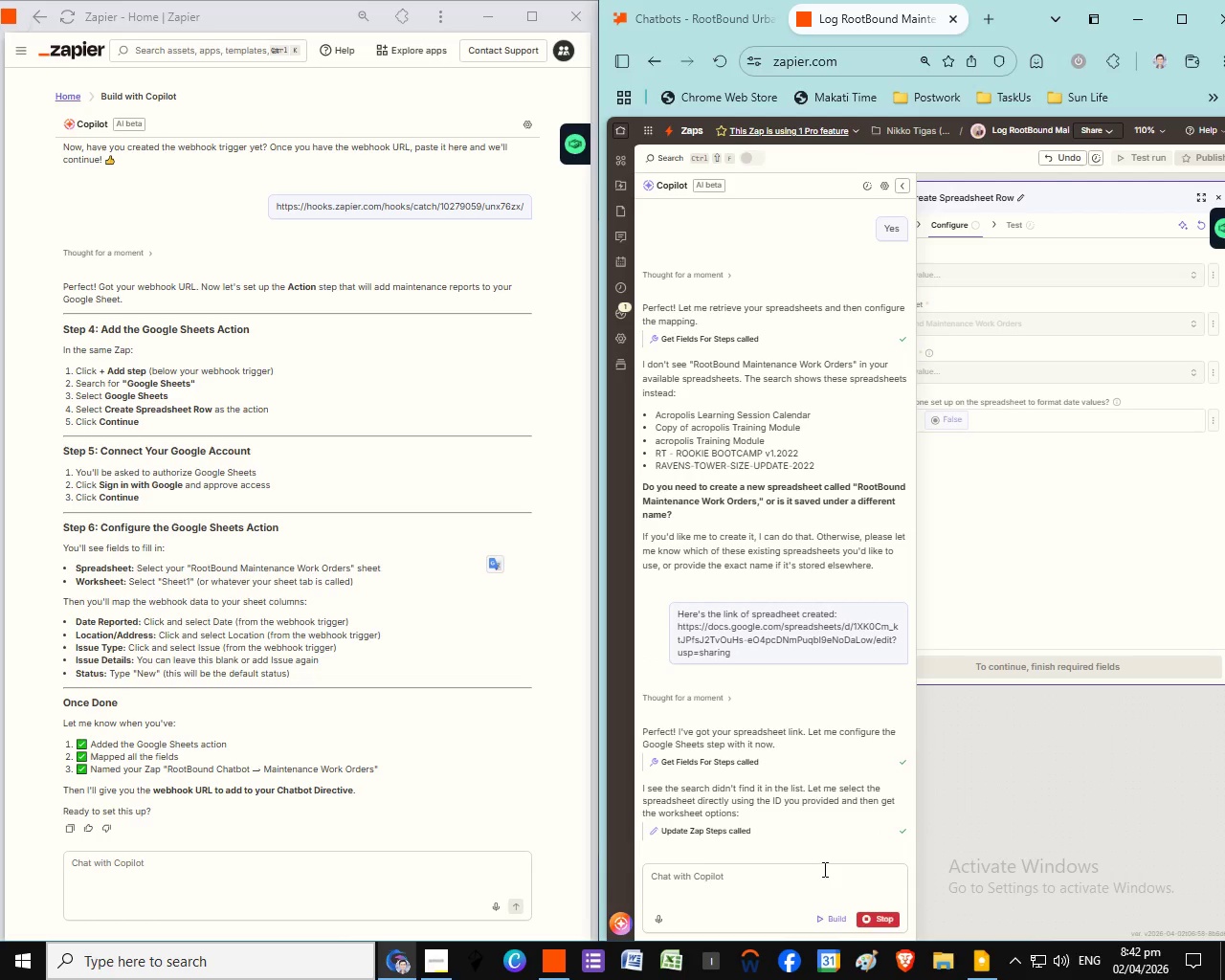 
scroll: coordinate [883, 813], scroll_direction: down, amount: 11.0
 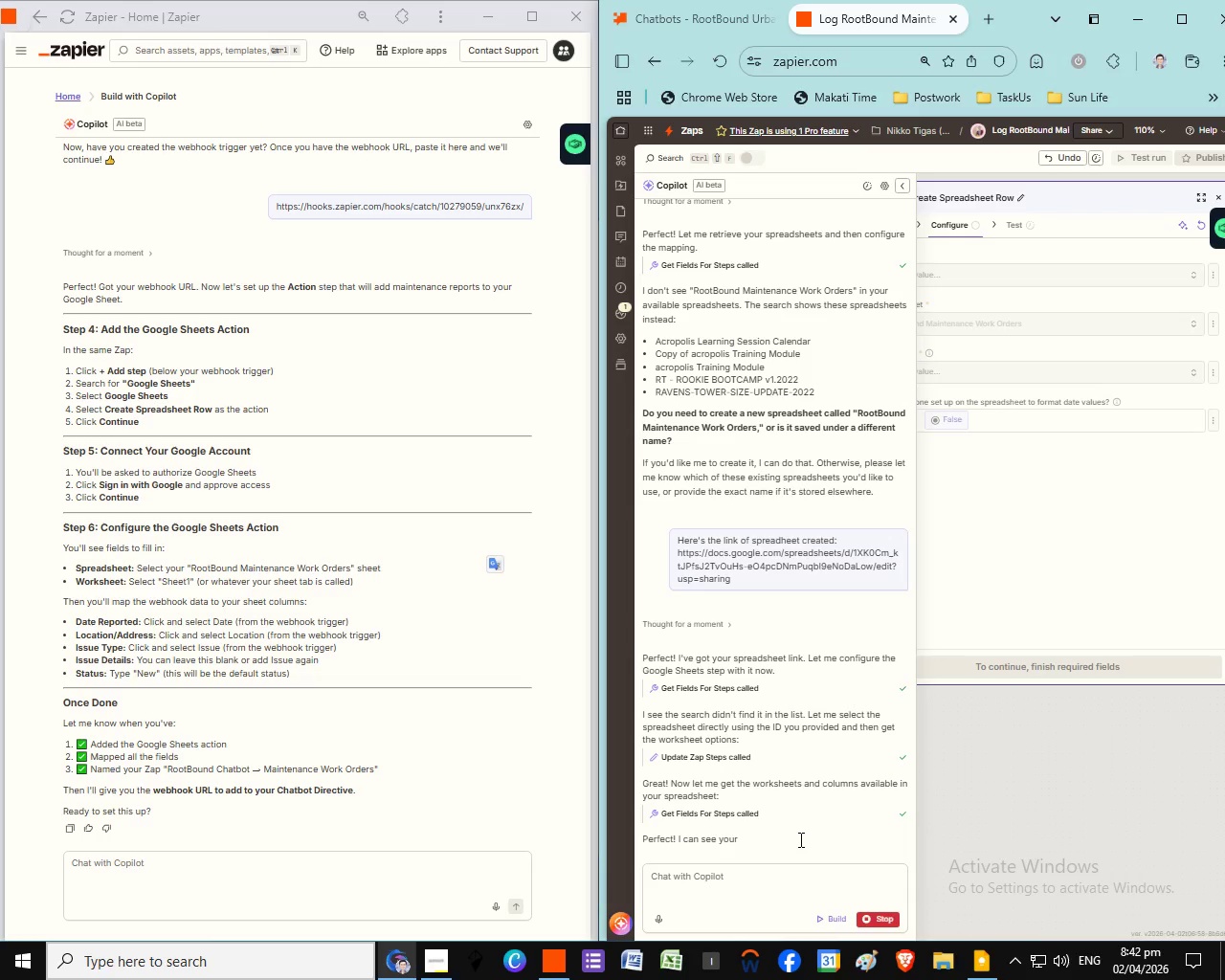 
scroll: coordinate [794, 771], scroll_direction: down, amount: 13.0
 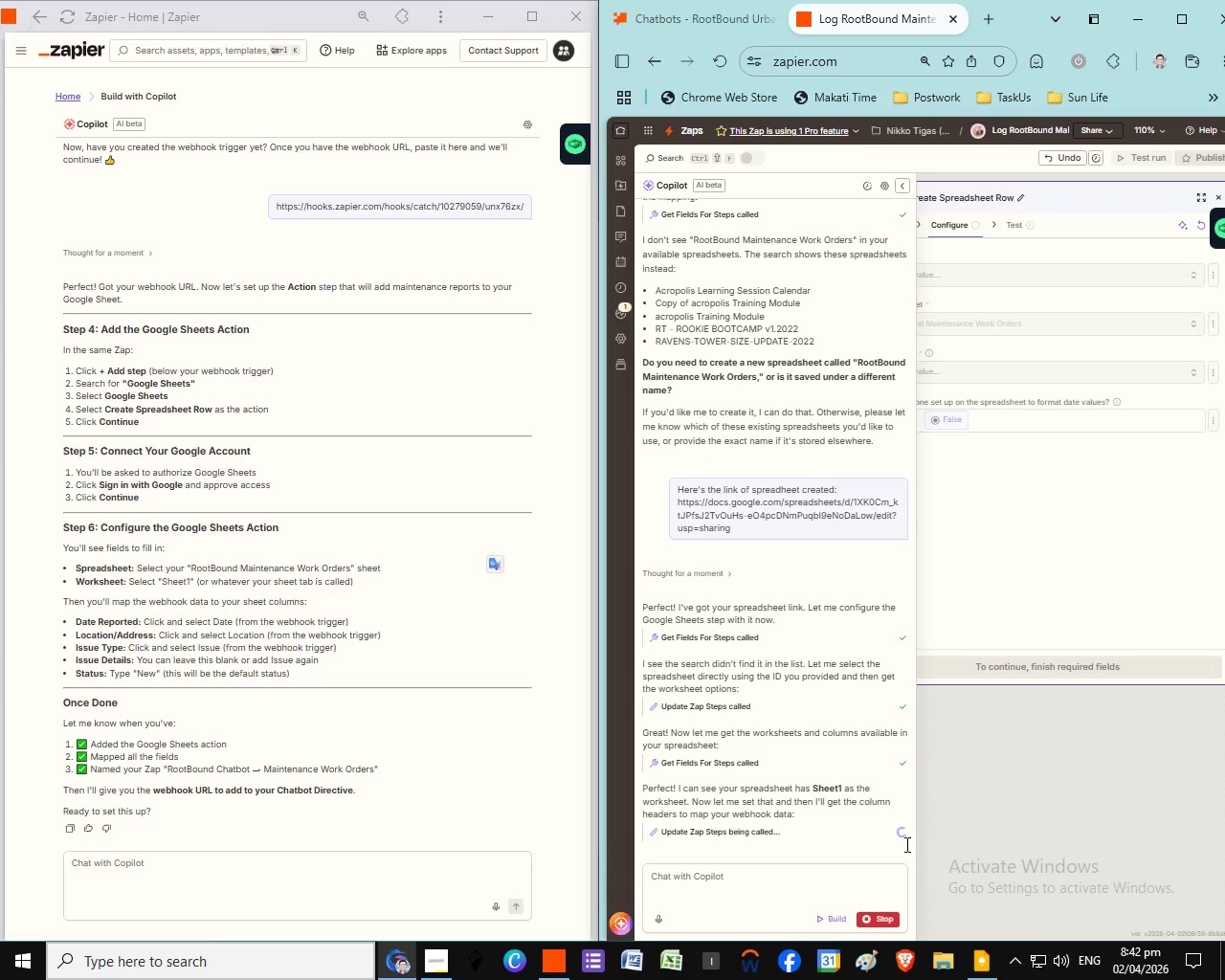 
scroll: coordinate [878, 836], scroll_direction: down, amount: 6.0
 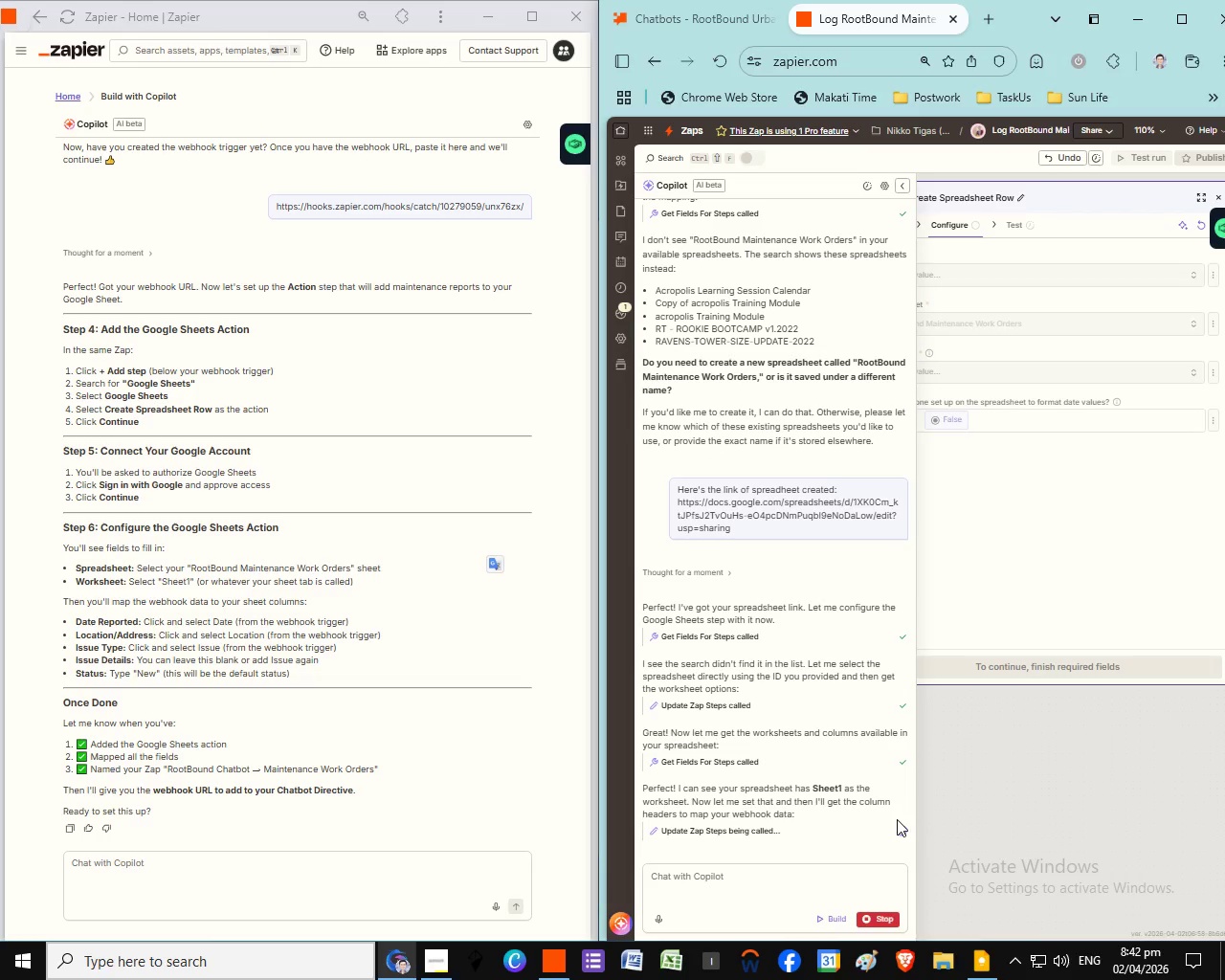 
wait(12.05)
 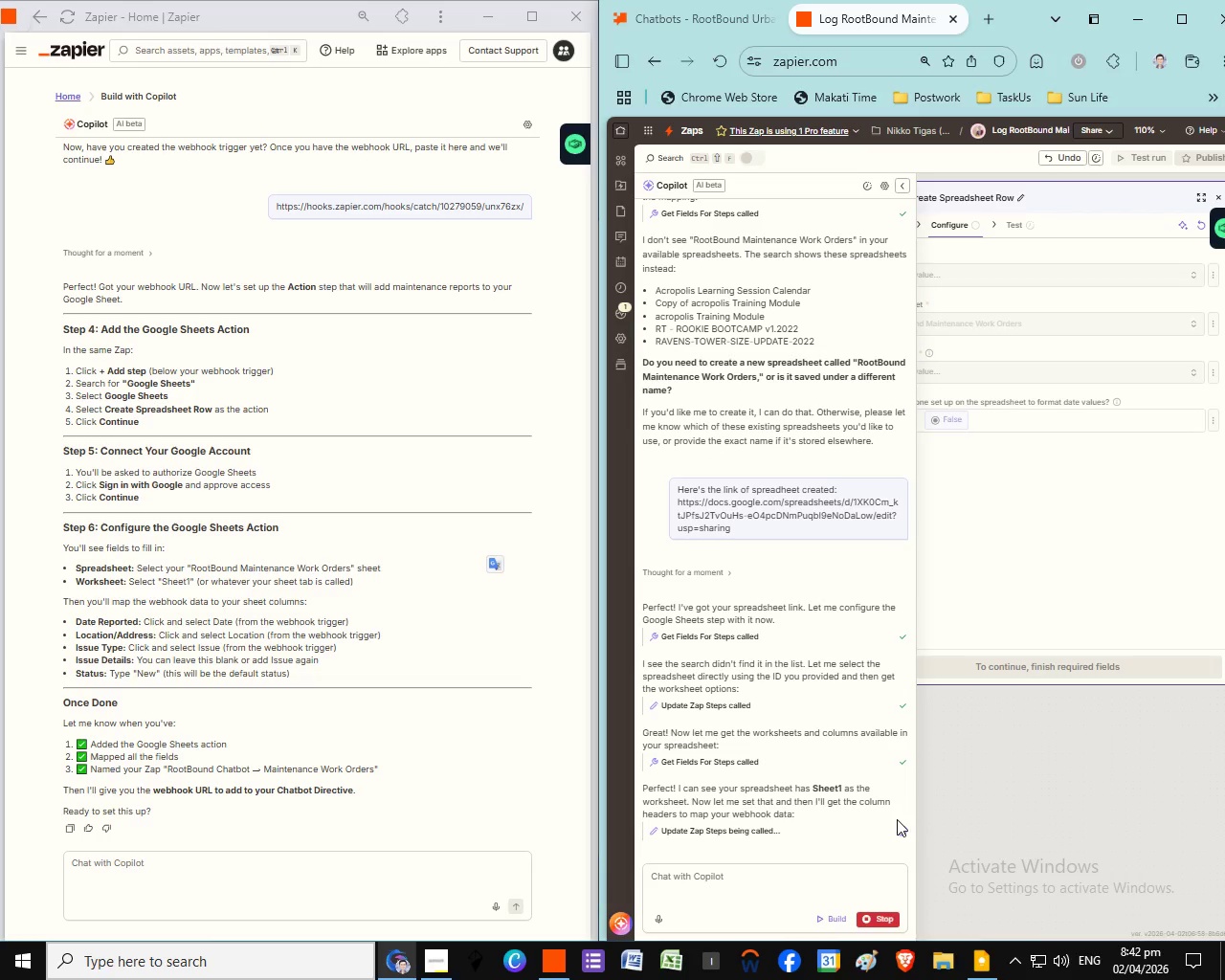 
scroll: coordinate [781, 848], scroll_direction: down, amount: 9.0
 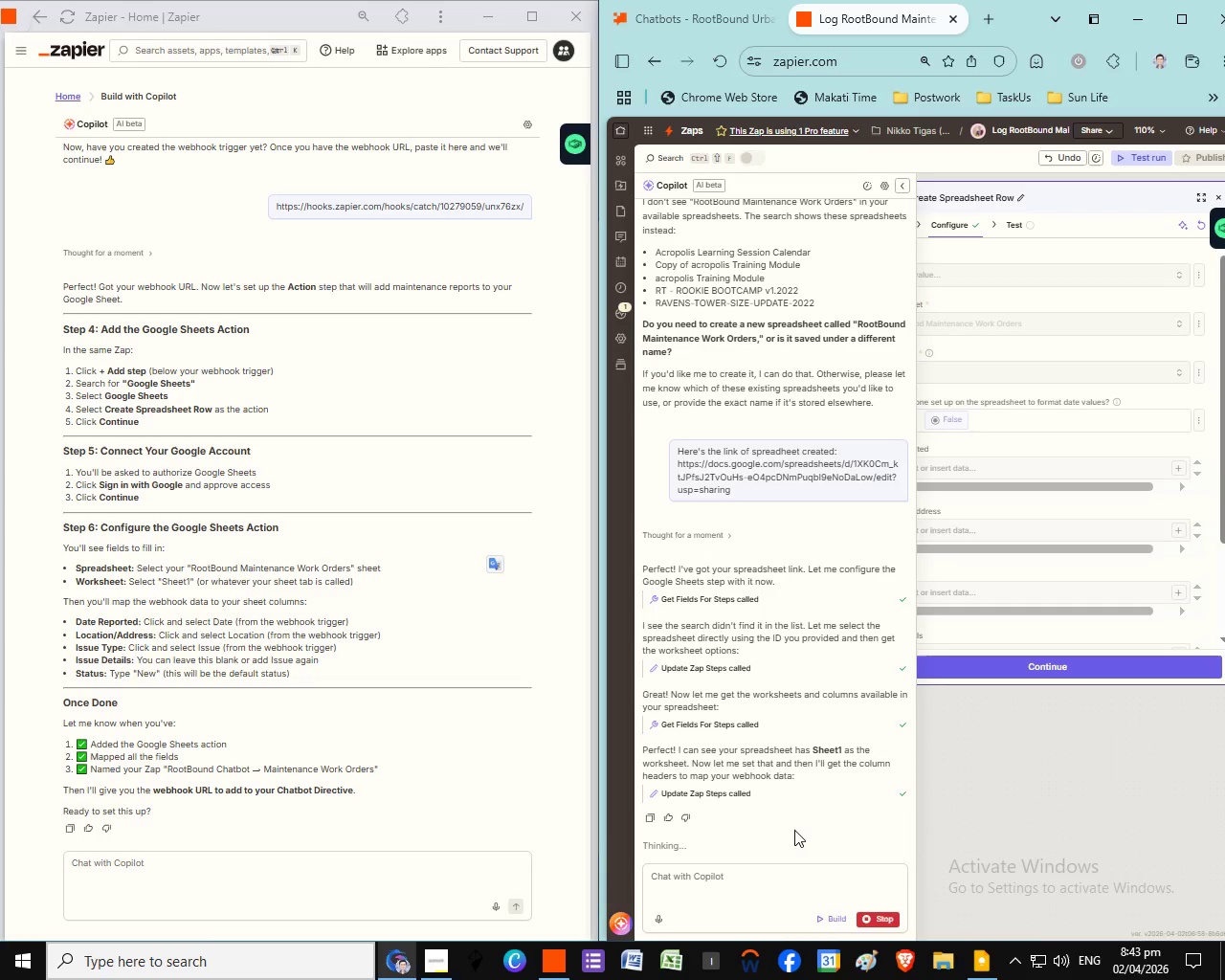 
scroll: coordinate [911, 857], scroll_direction: down, amount: 2.0
 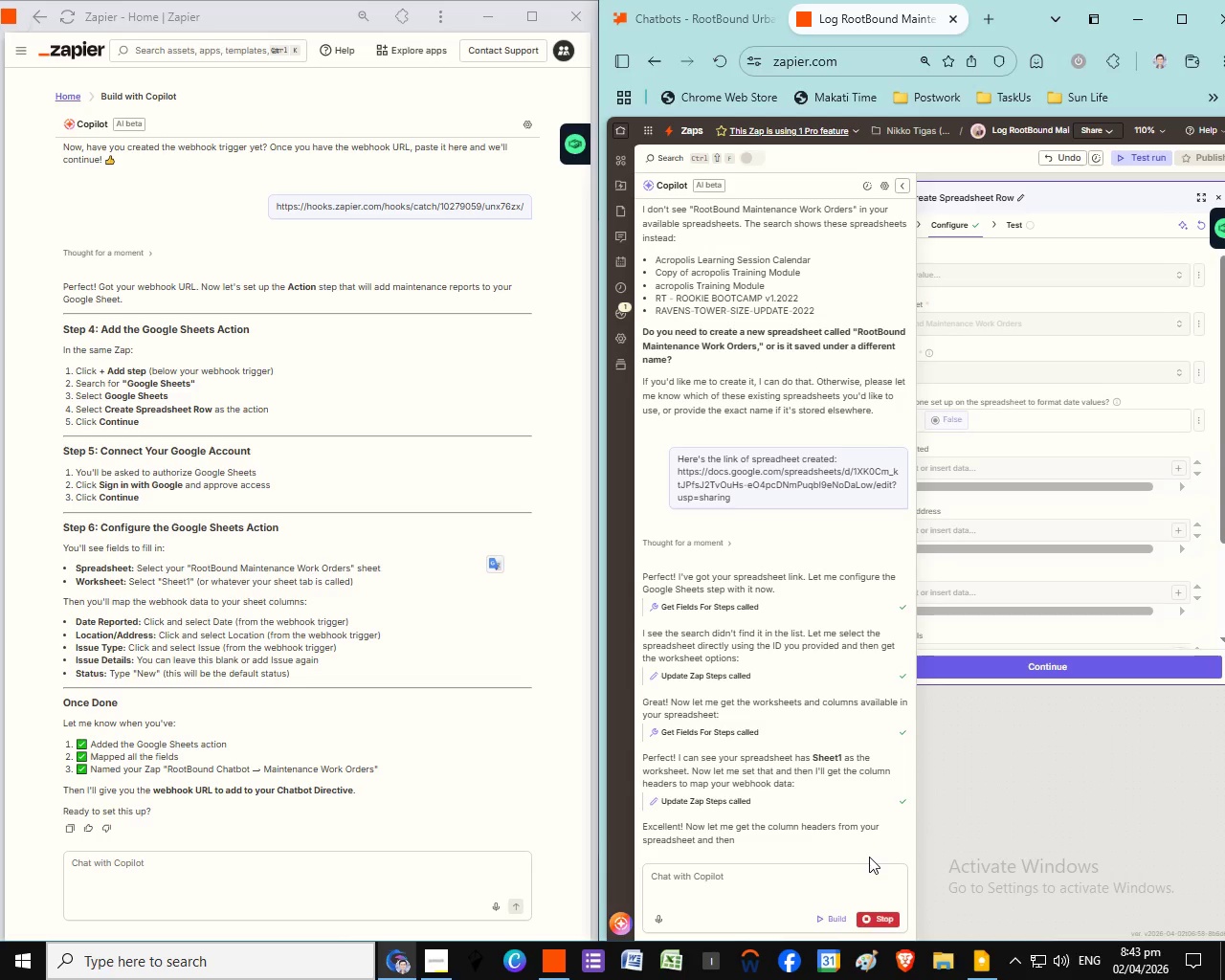 
wait(6.22)
 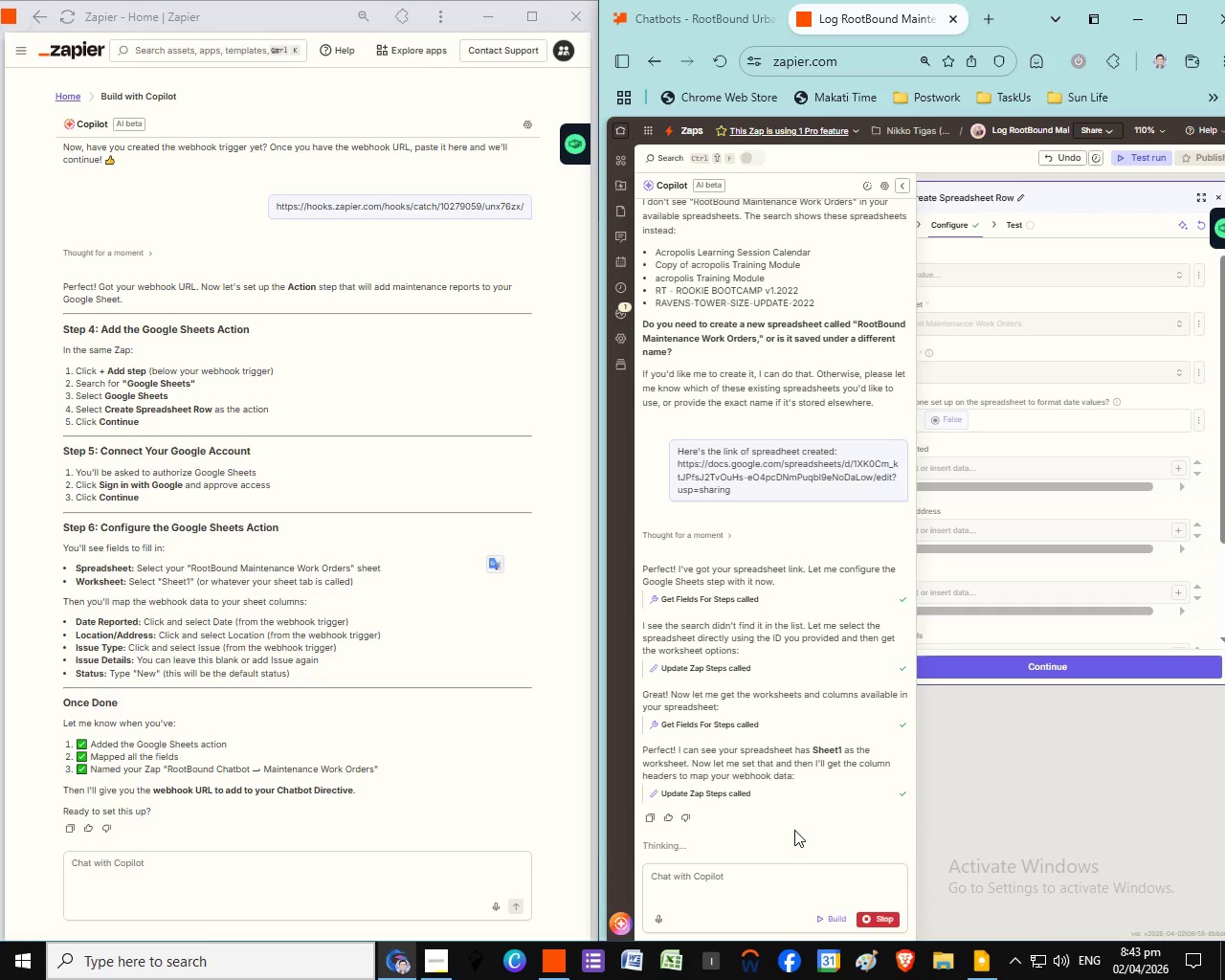 
scroll: coordinate [989, 835], scroll_direction: down, amount: 6.0
 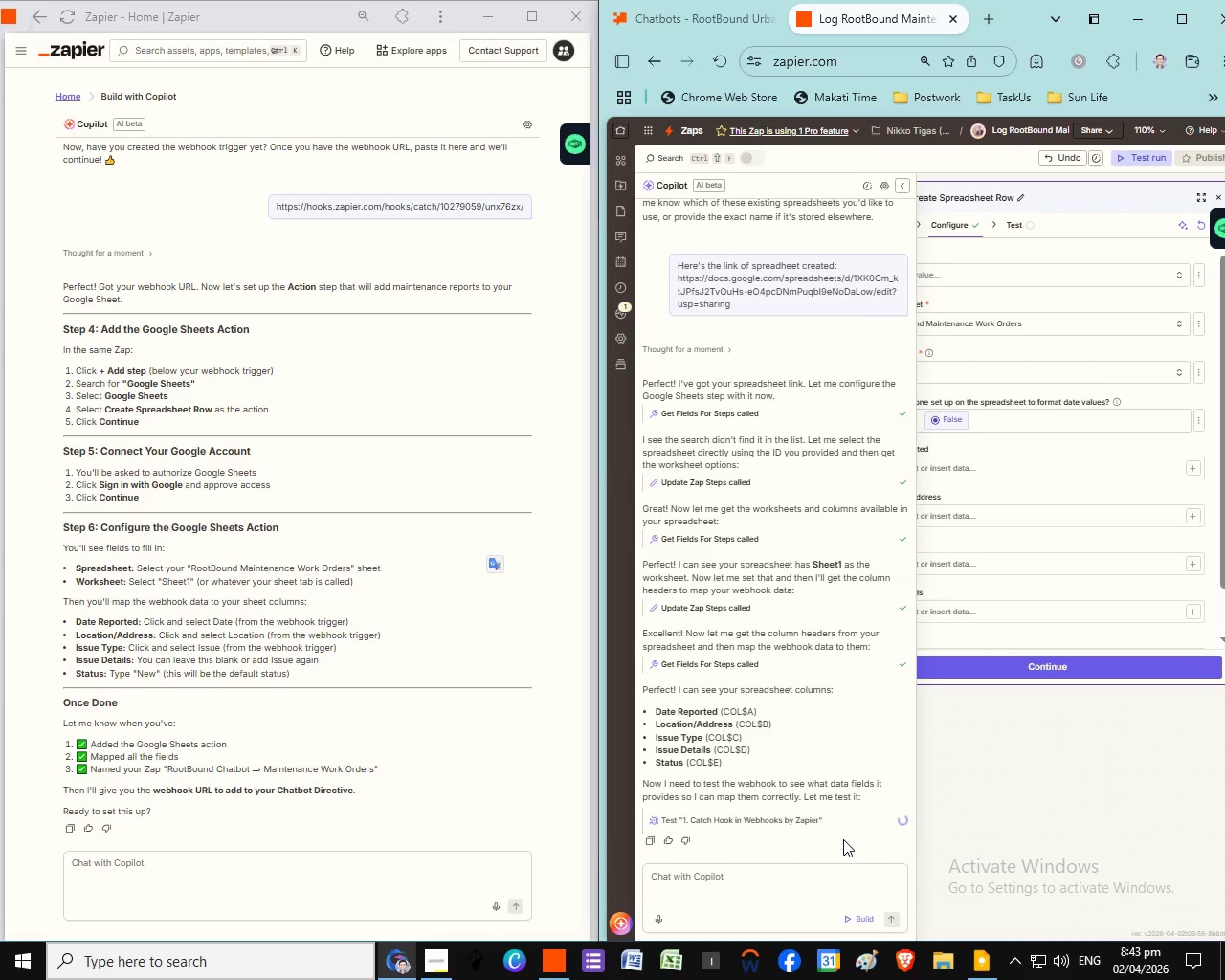 
wait(21.3)
 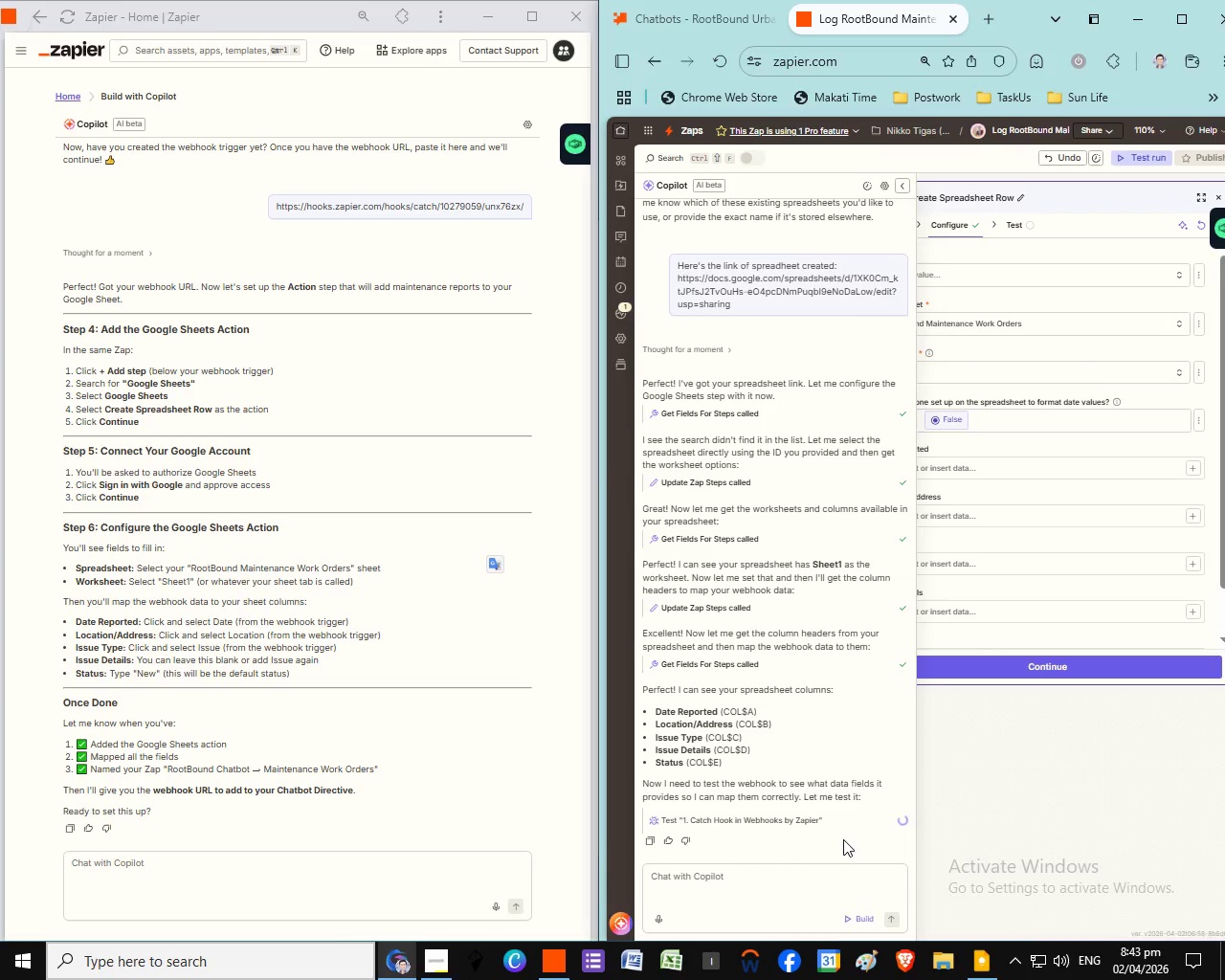 
scroll: coordinate [855, 879], scroll_direction: down, amount: 2.0
 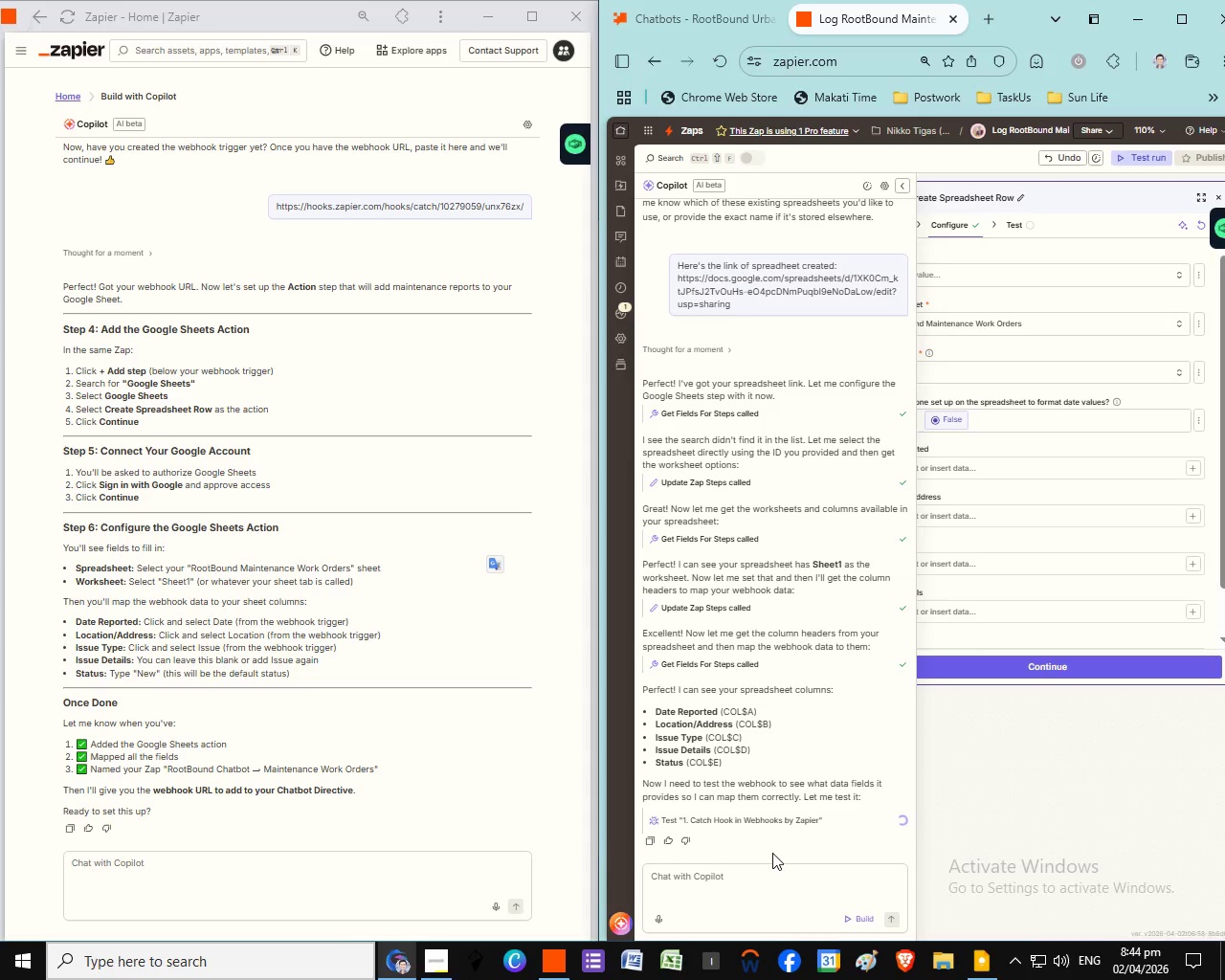 
wait(44.97)
 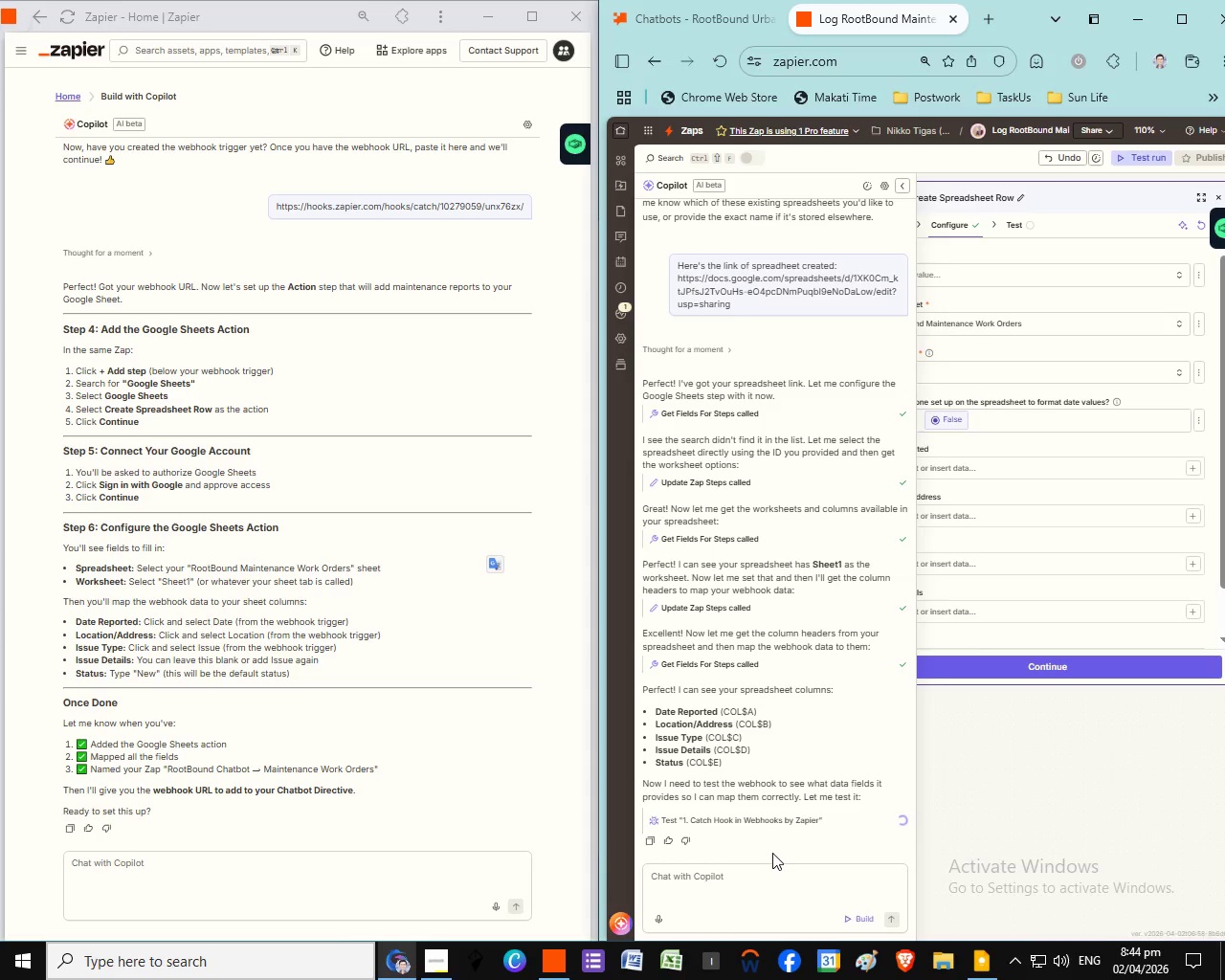 
scroll: coordinate [962, 835], scroll_direction: down, amount: 1.0
 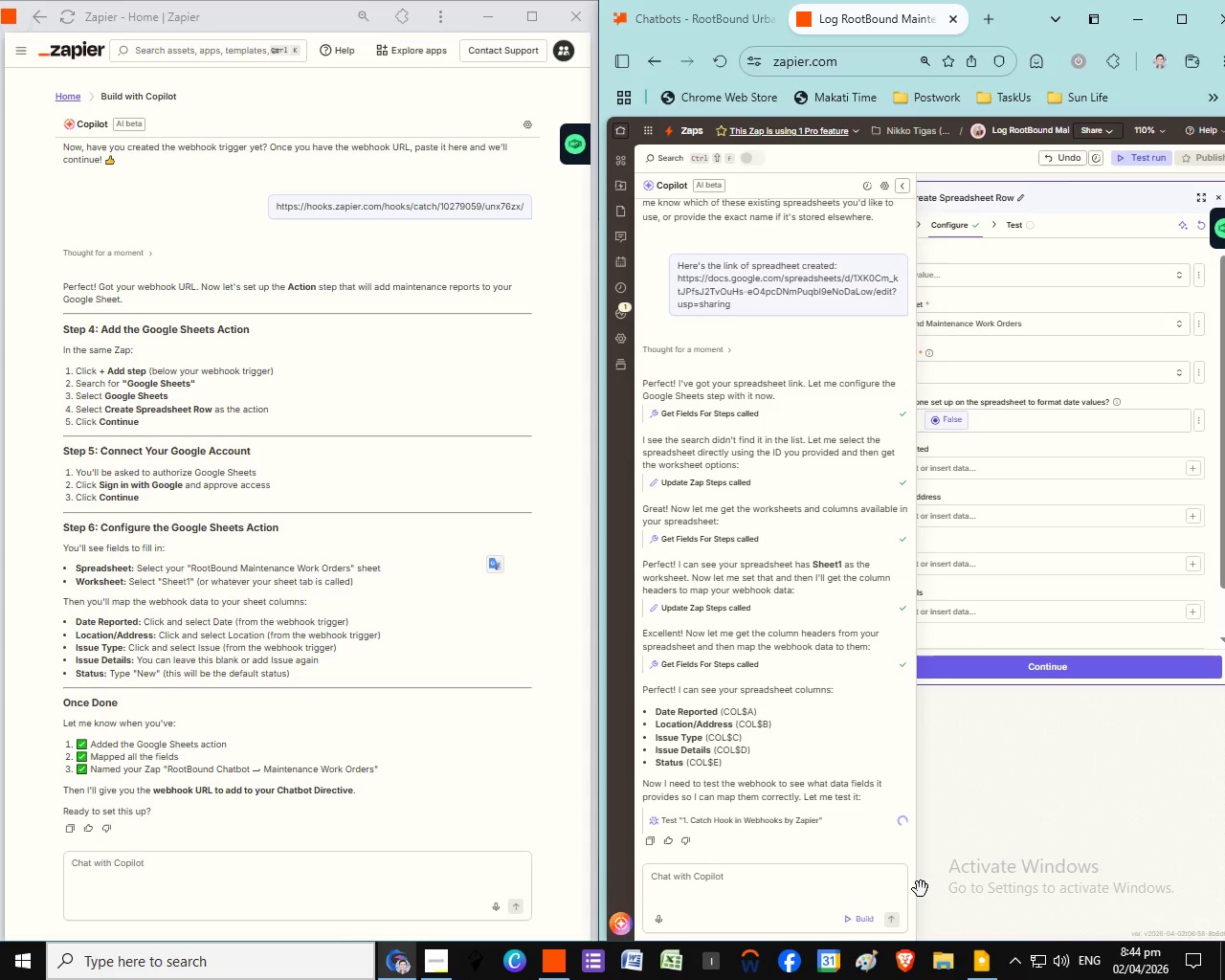 
left_click([379, 874])
 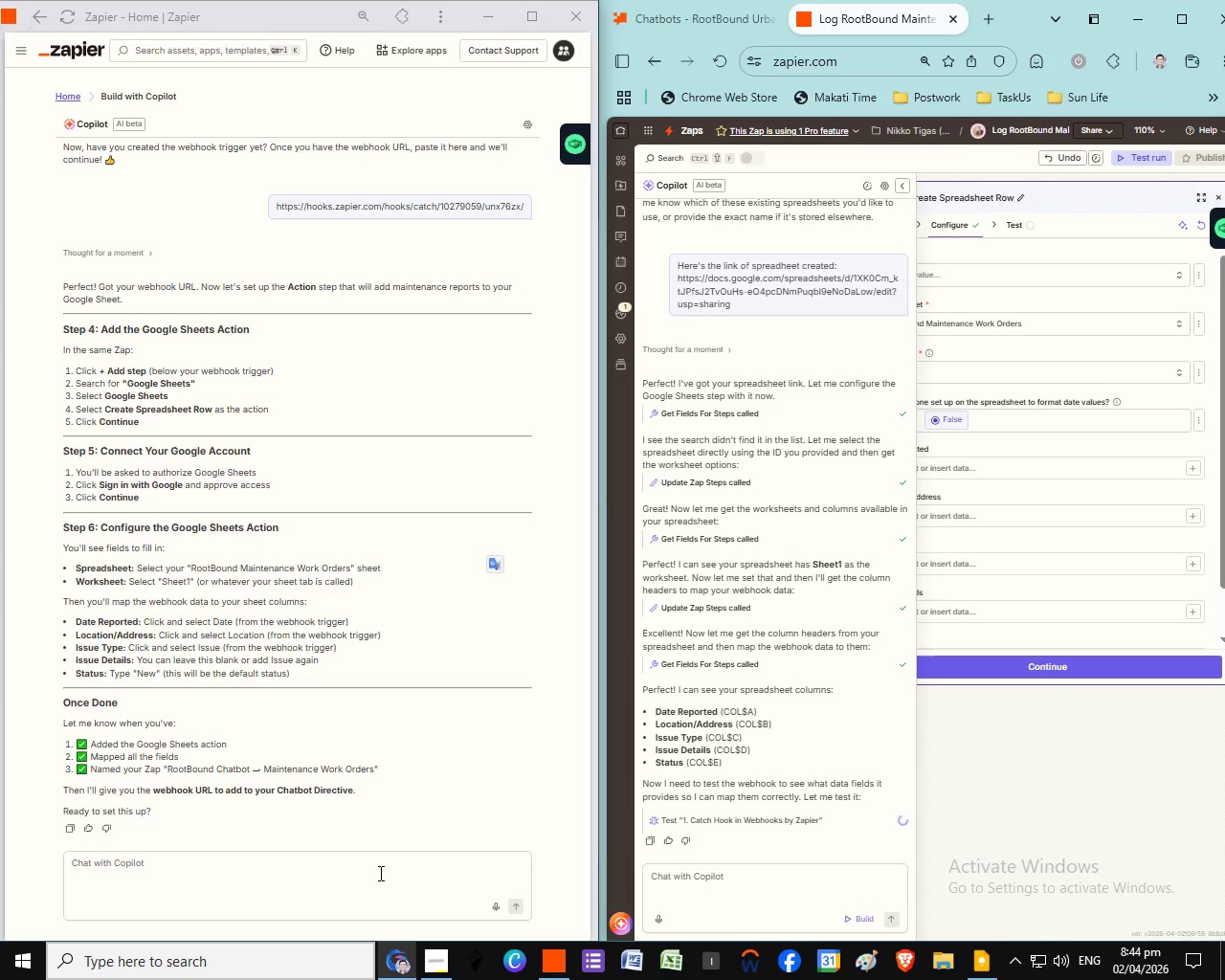 
left_click([379, 873])
 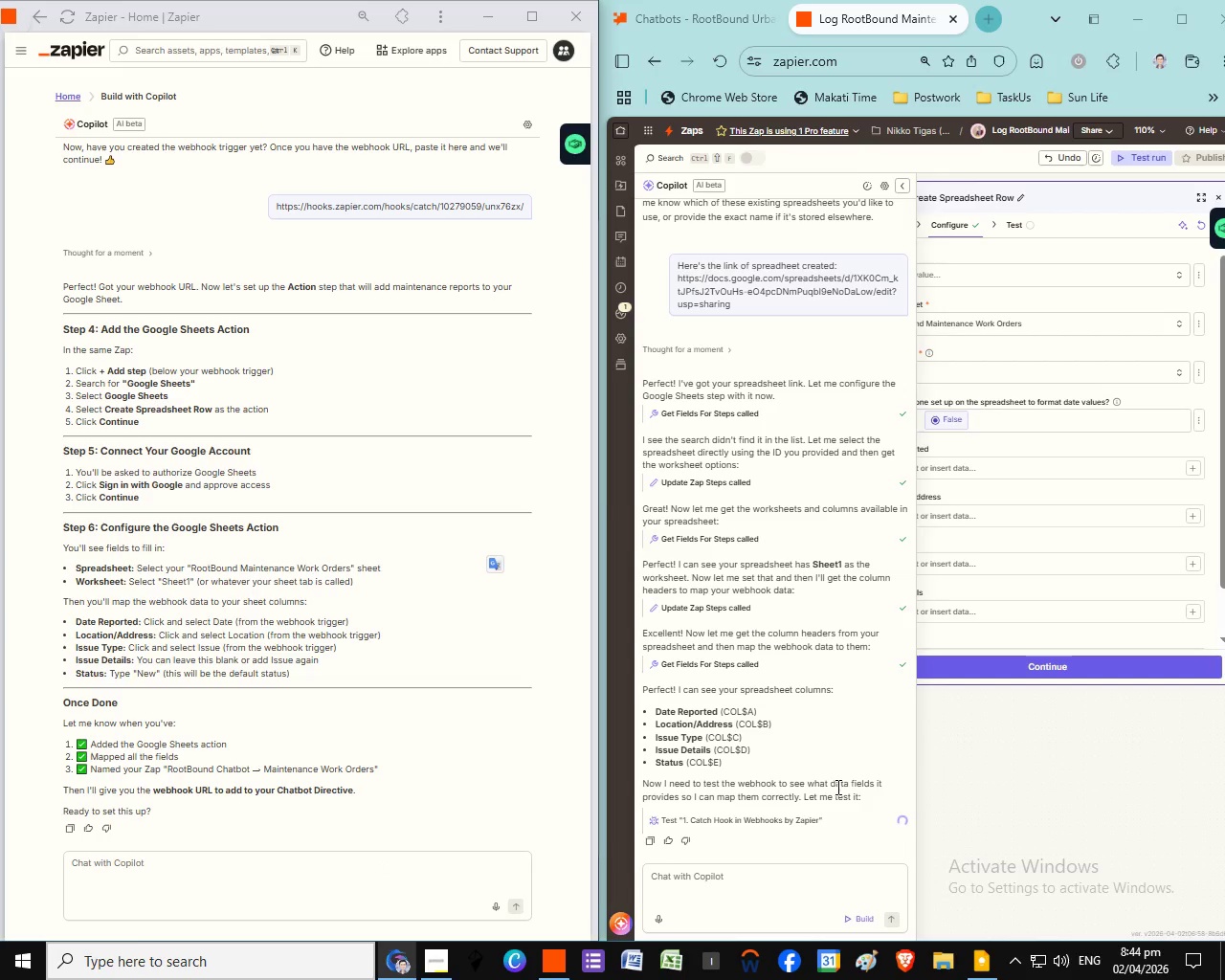 
wait(5.84)
 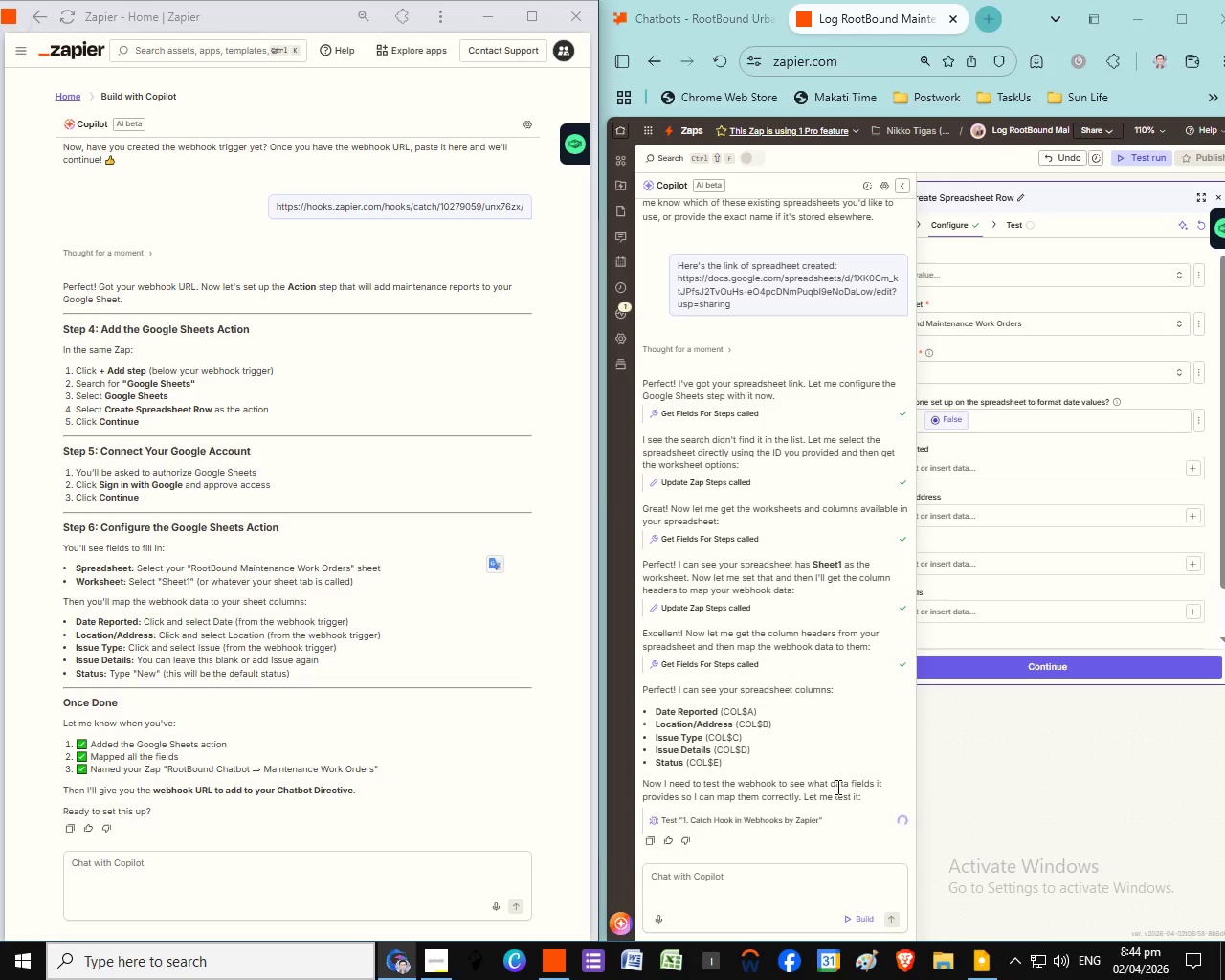 
scroll: coordinate [823, 863], scroll_direction: down, amount: 34.0
 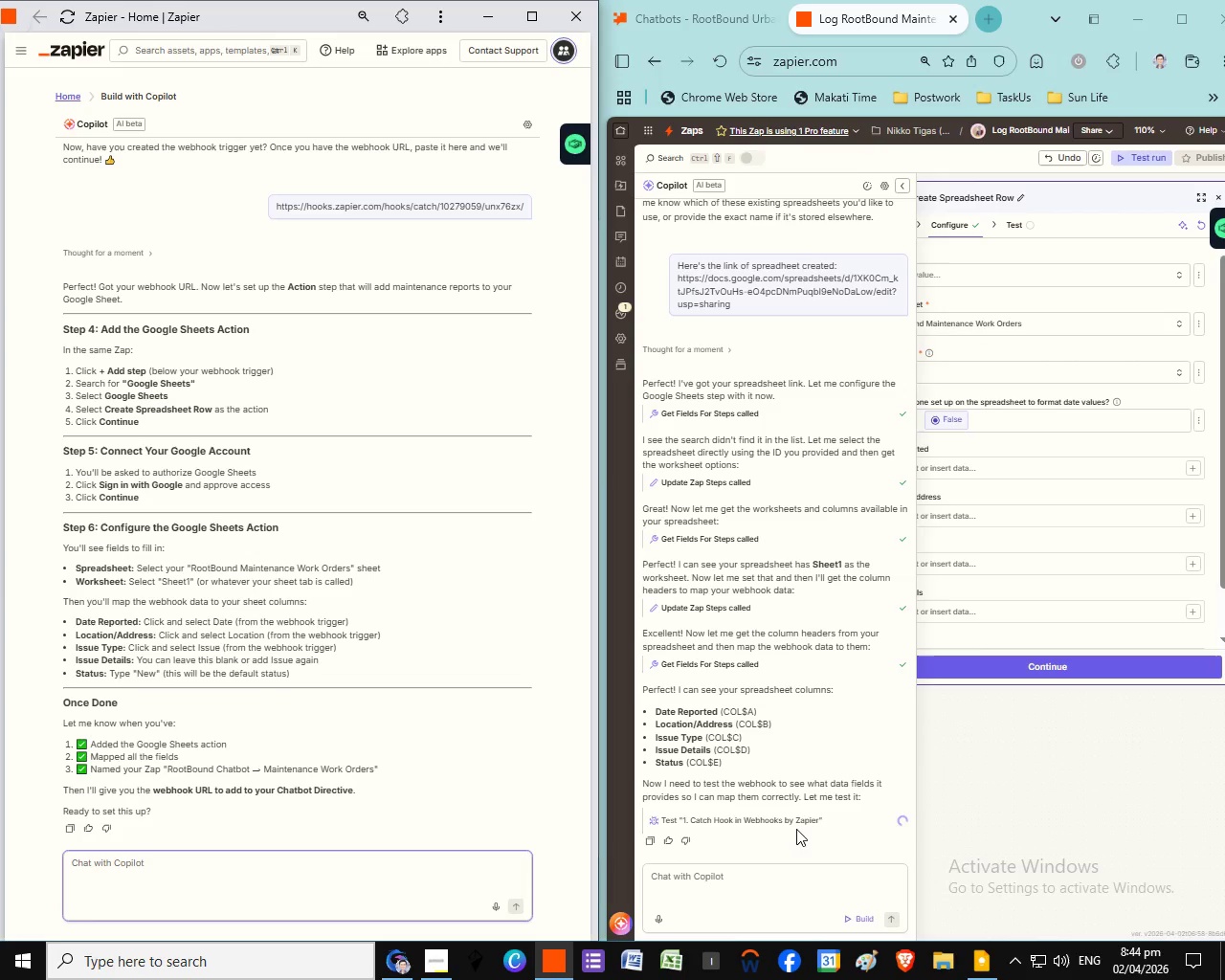 
scroll: coordinate [862, 875], scroll_direction: down, amount: 5.0
 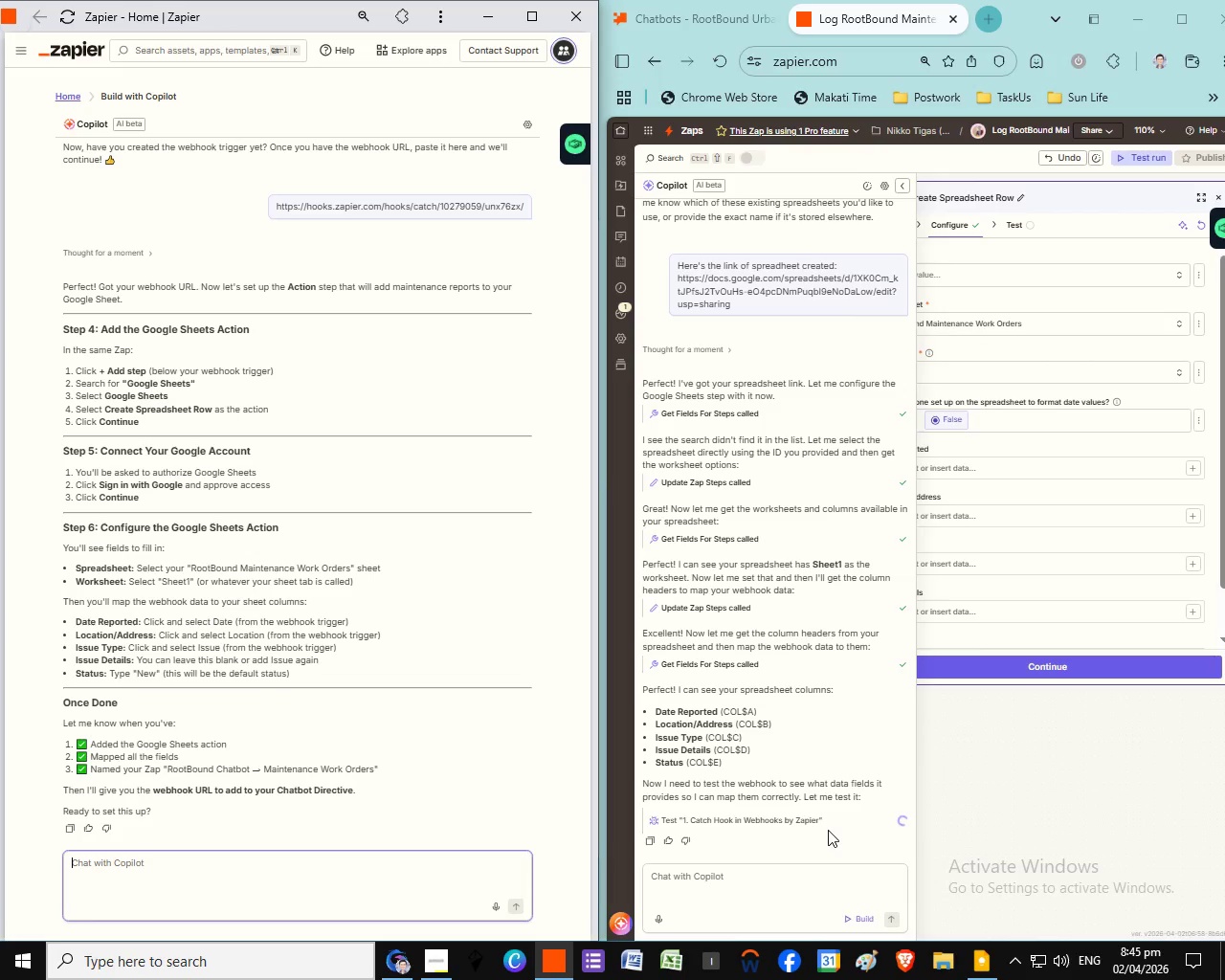 
wait(27.75)
 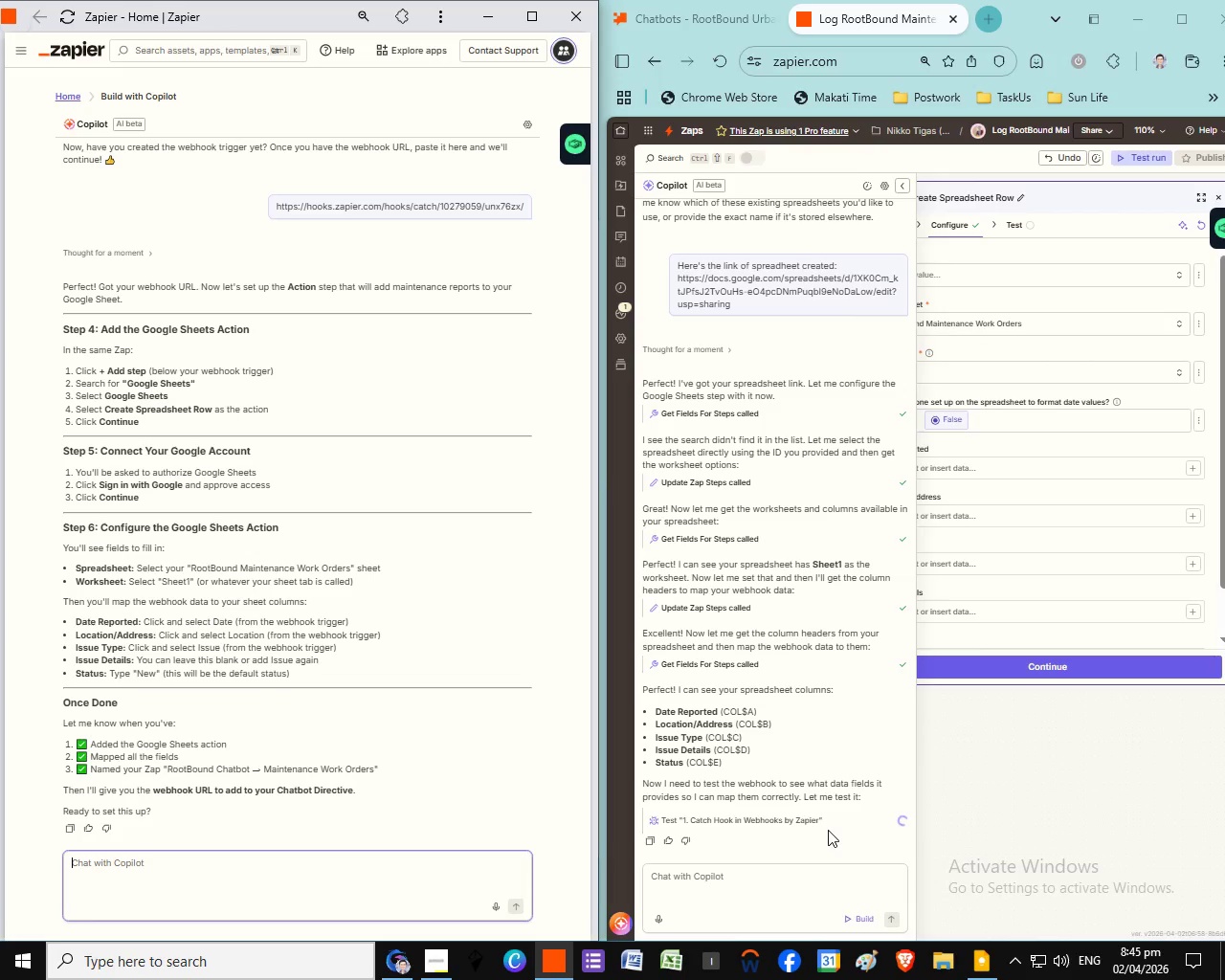 
left_click([730, 887])
 